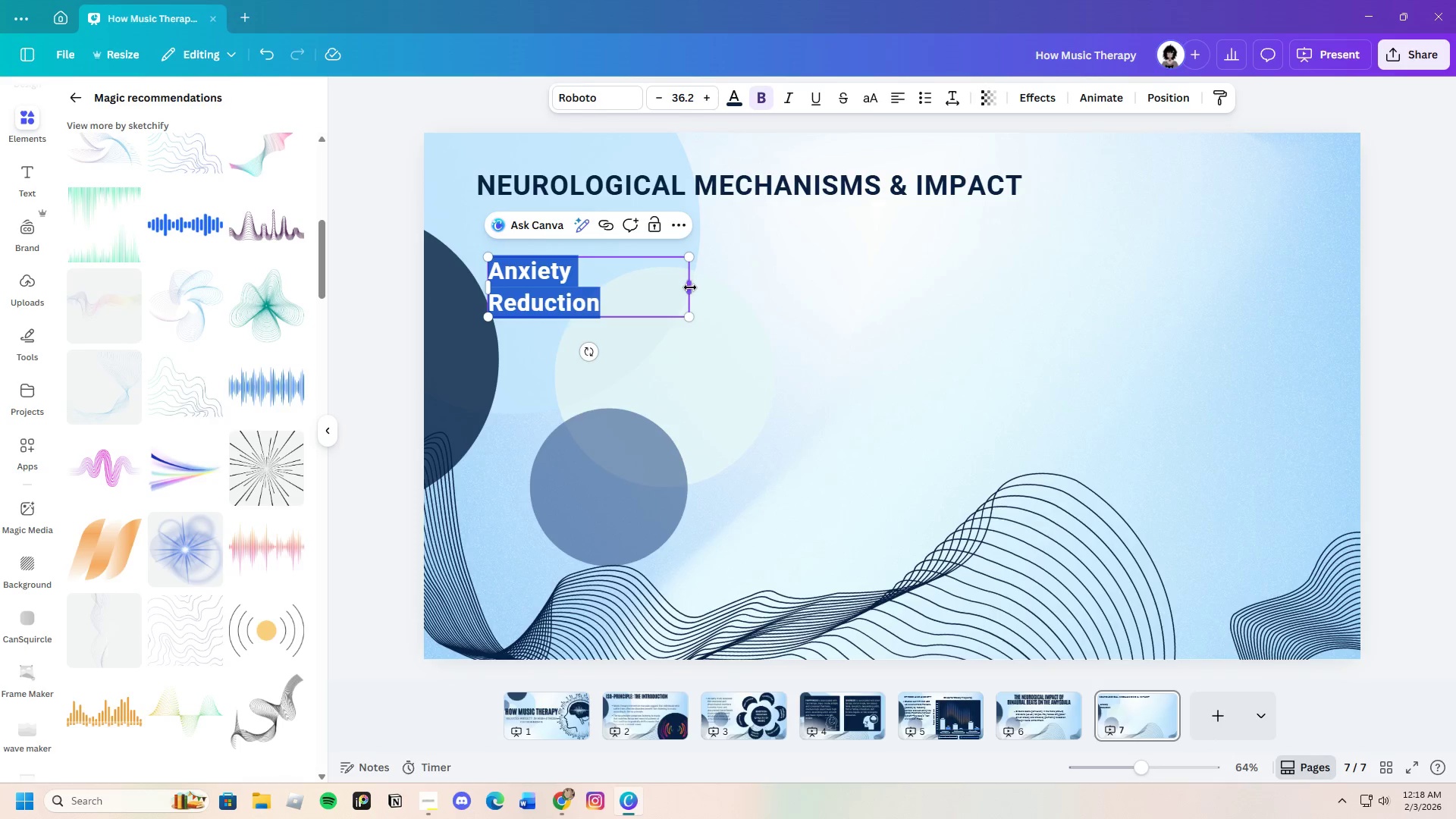 
left_click_drag(start_coordinate=[692, 287], to_coordinate=[701, 282])
 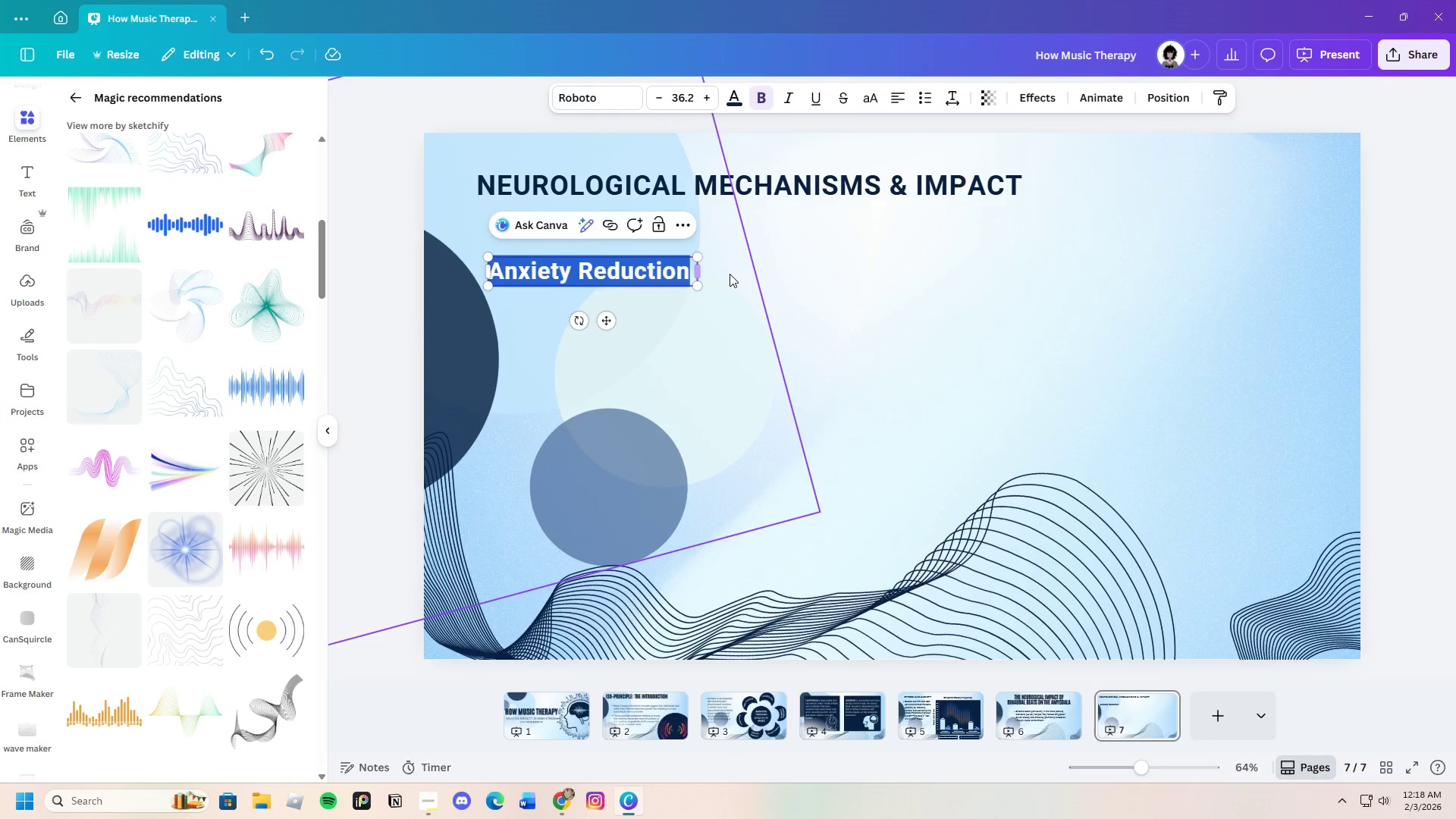 
left_click([730, 274])
 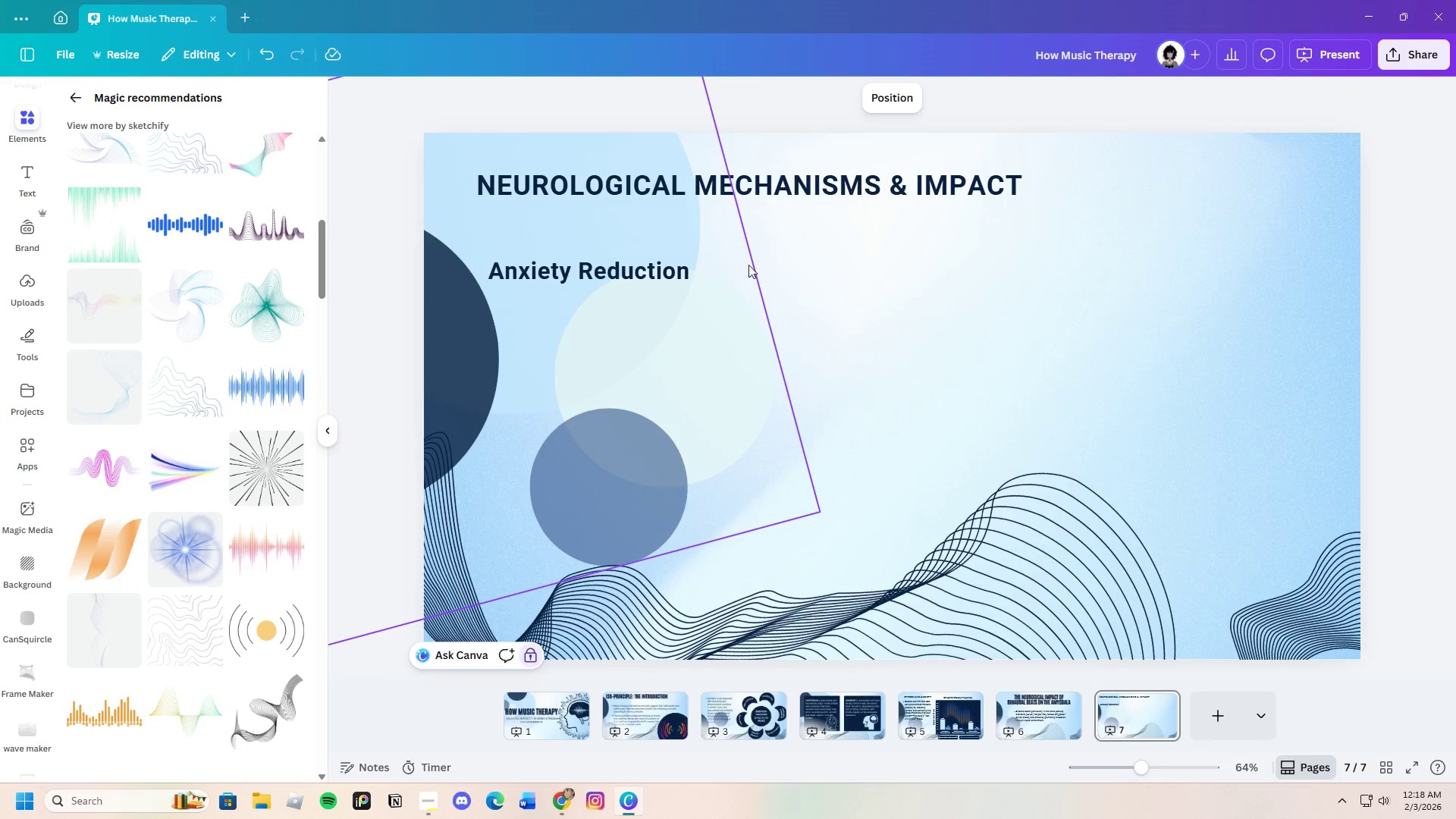 
left_click([846, 258])
 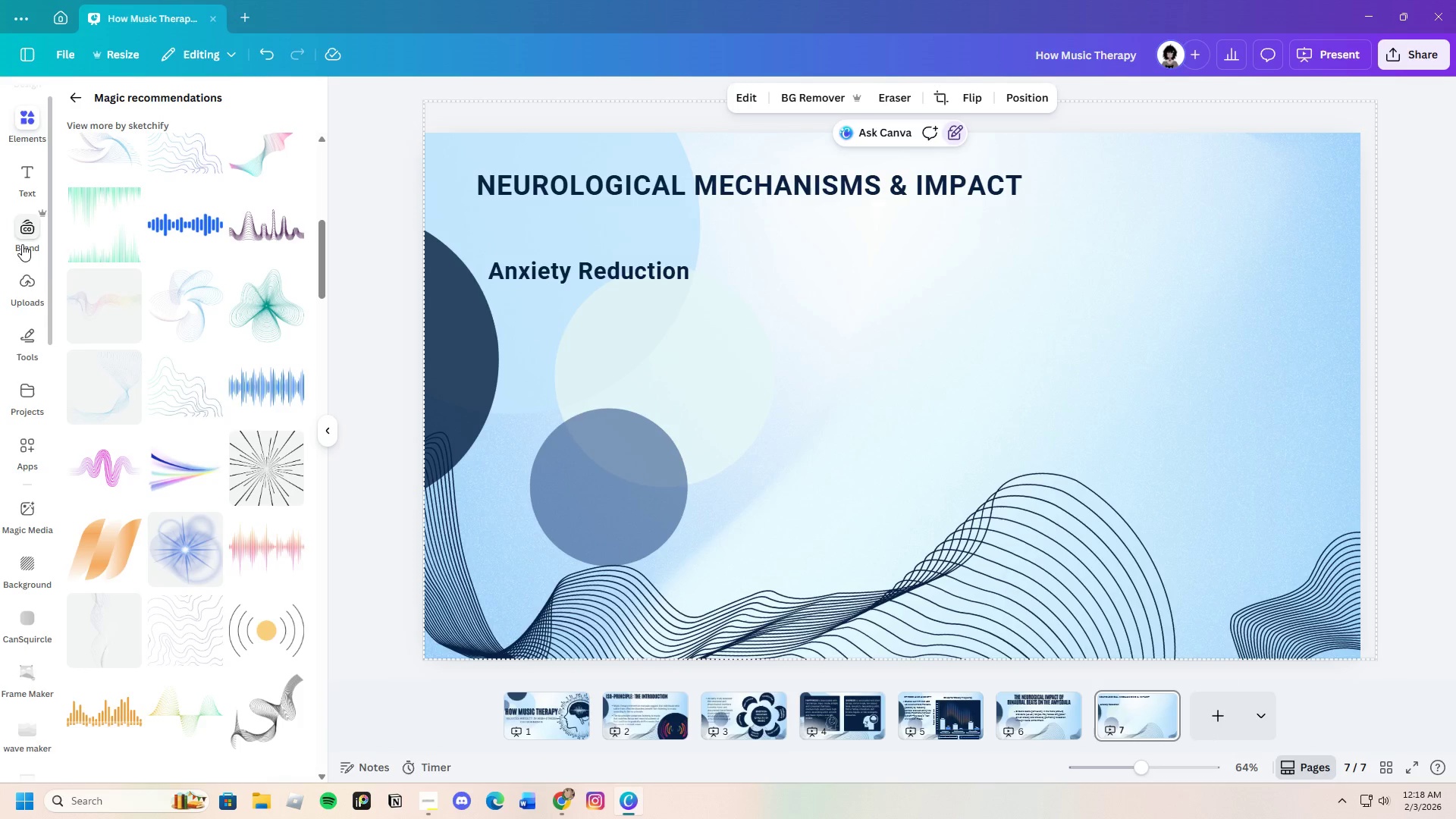 
left_click([24, 340])
 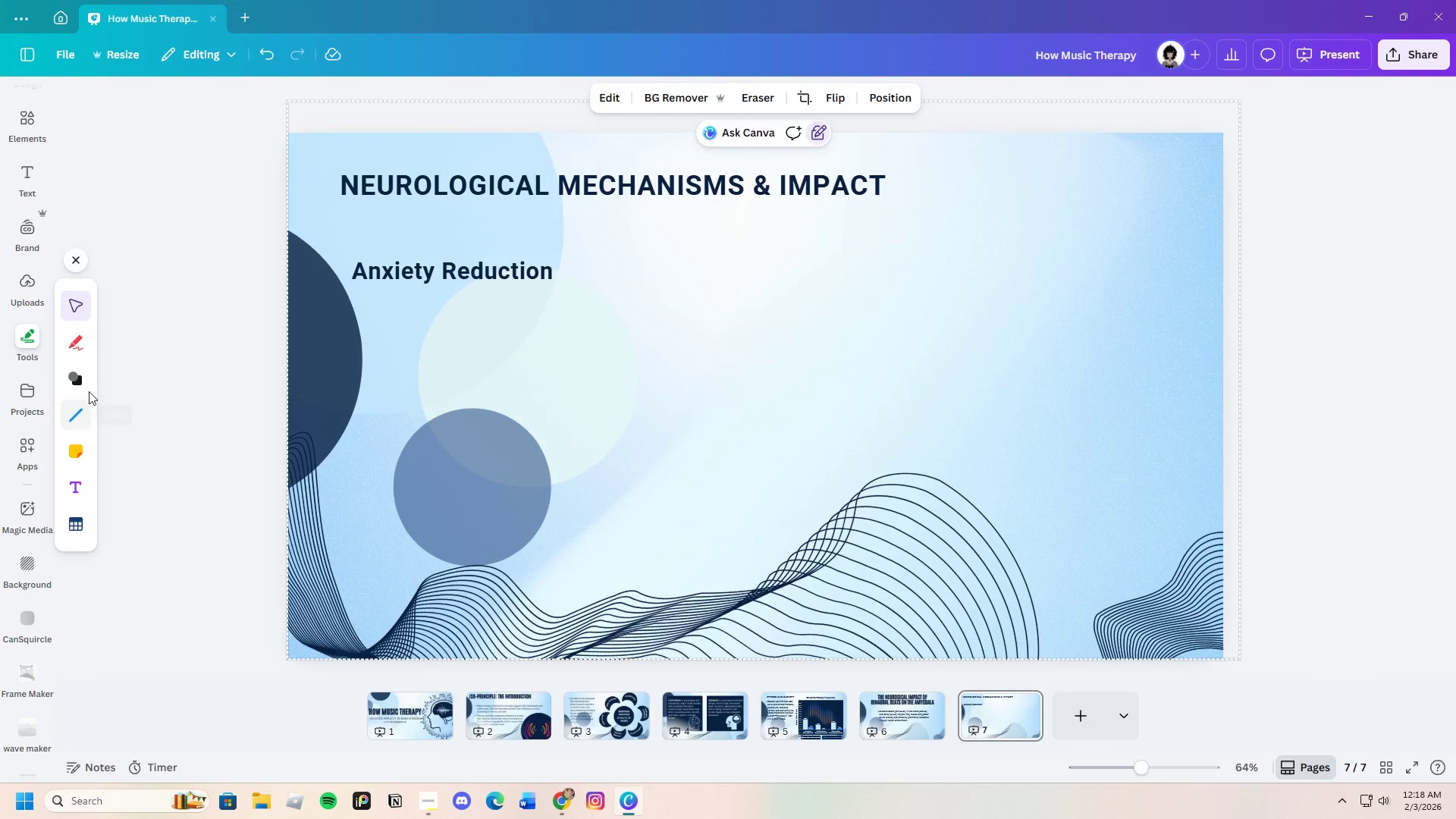 
left_click([74, 377])
 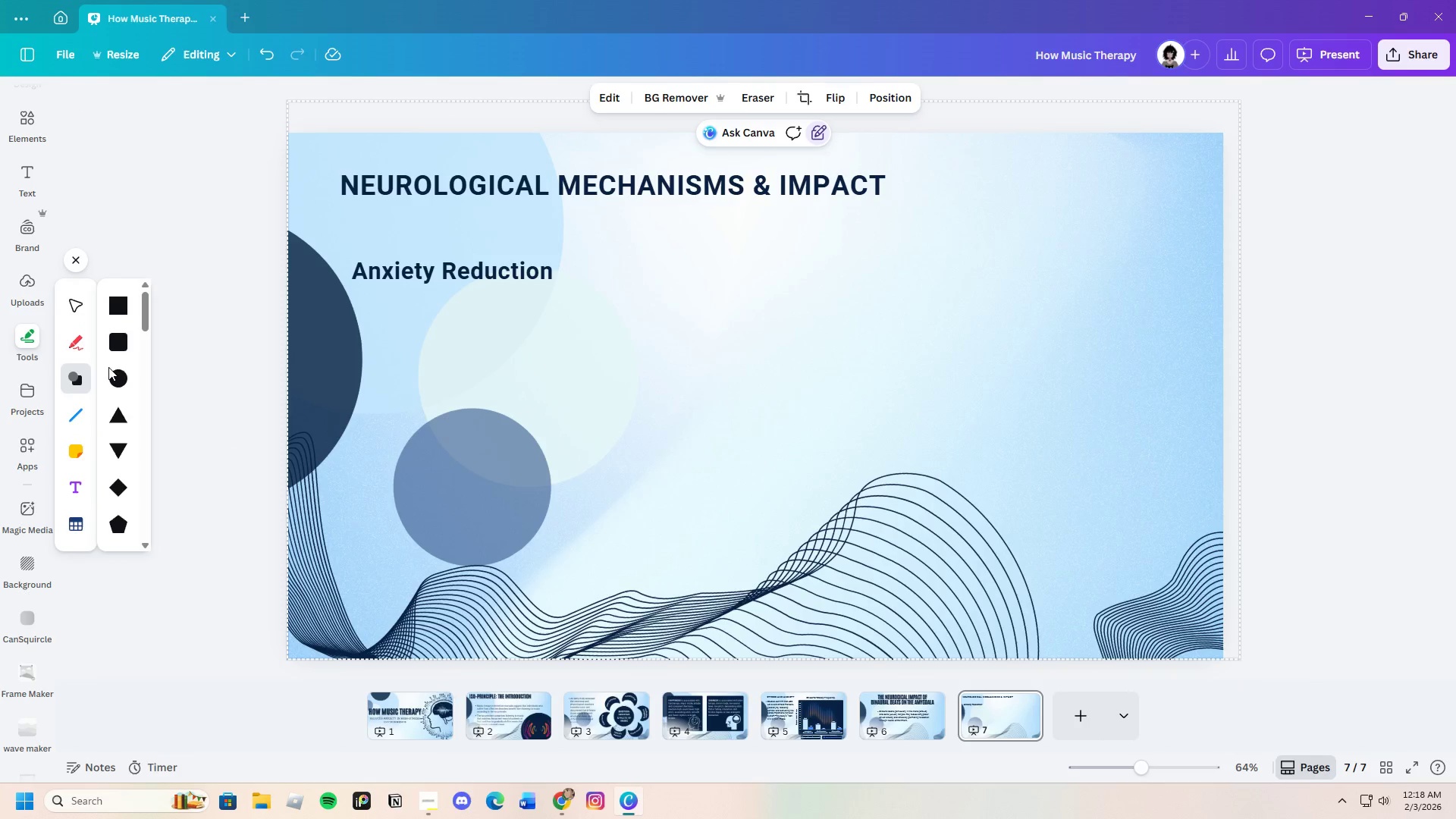 
left_click([121, 341])
 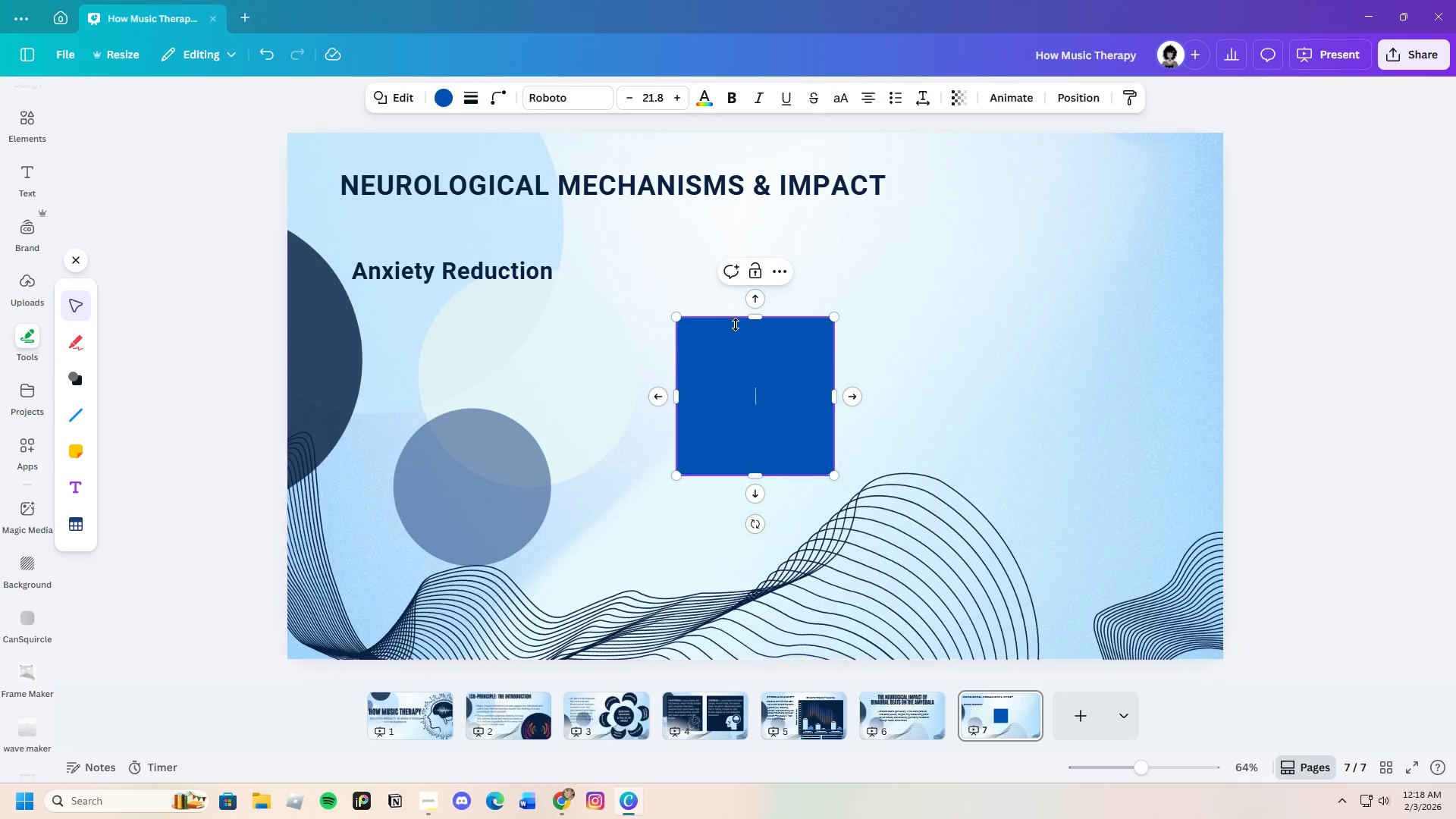 
left_click([898, 347])
 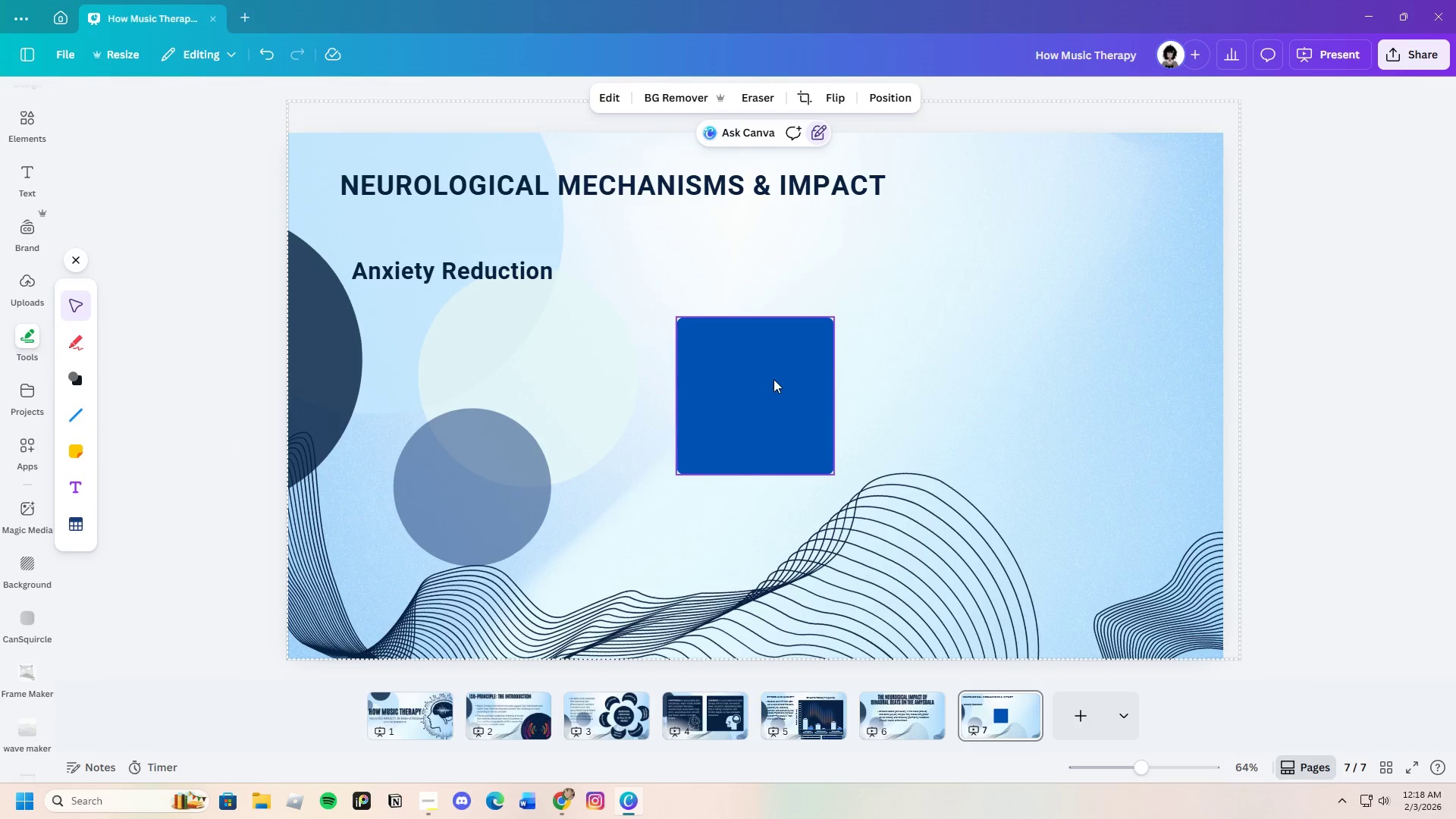 
left_click_drag(start_coordinate=[774, 378], to_coordinate=[443, 366])
 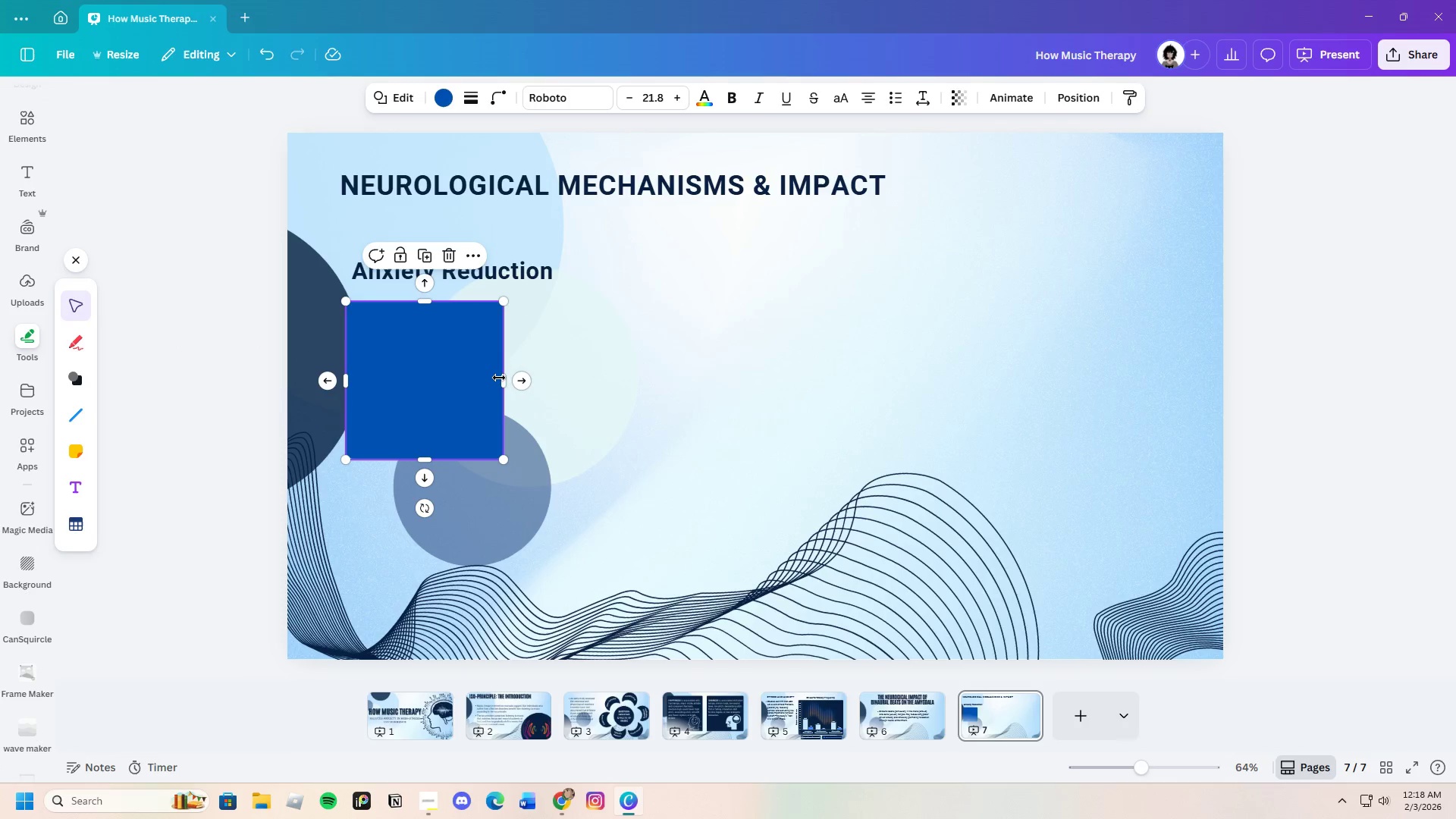 
left_click_drag(start_coordinate=[500, 378], to_coordinate=[554, 382])
 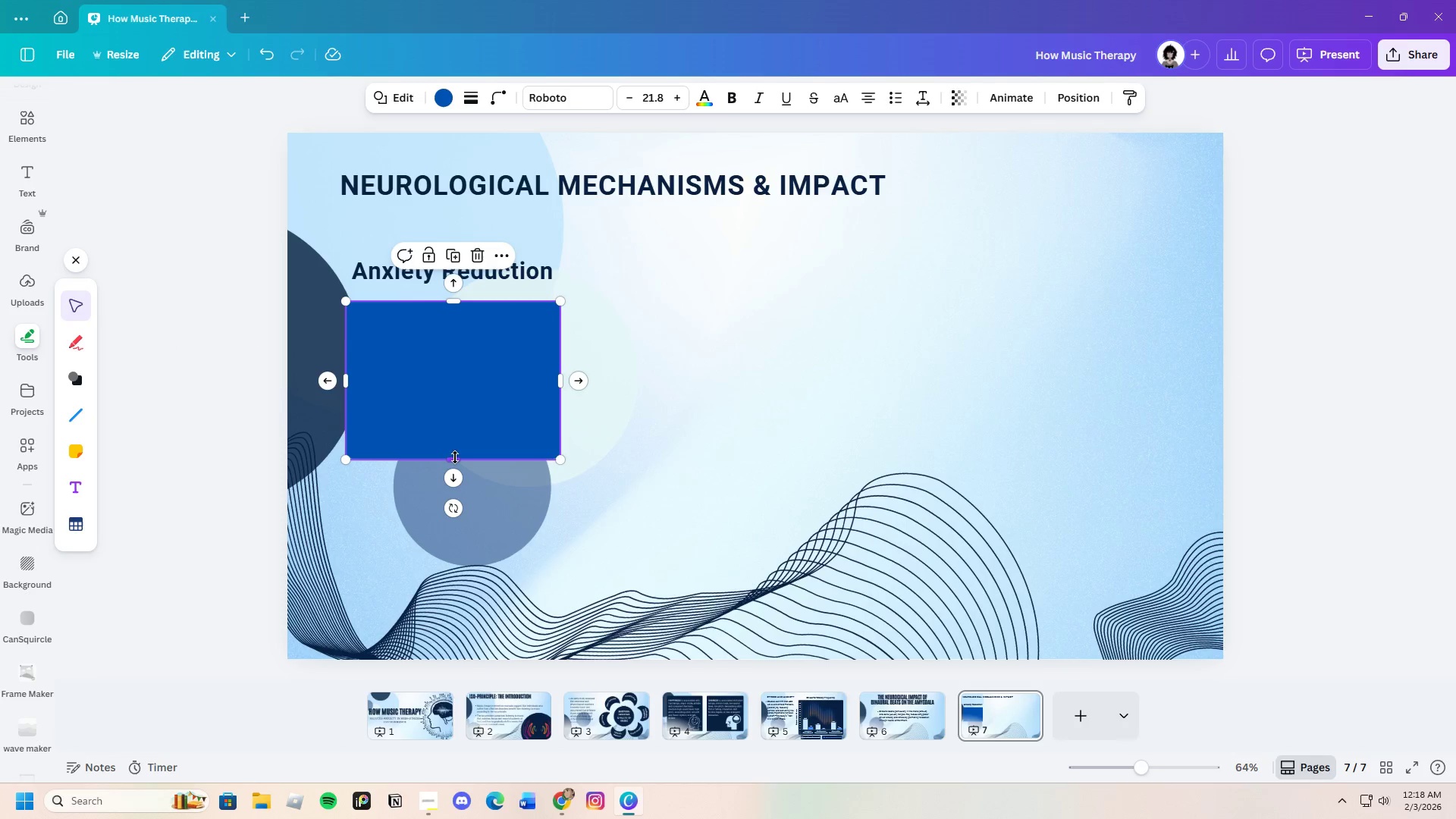 
left_click_drag(start_coordinate=[455, 457], to_coordinate=[462, 560])
 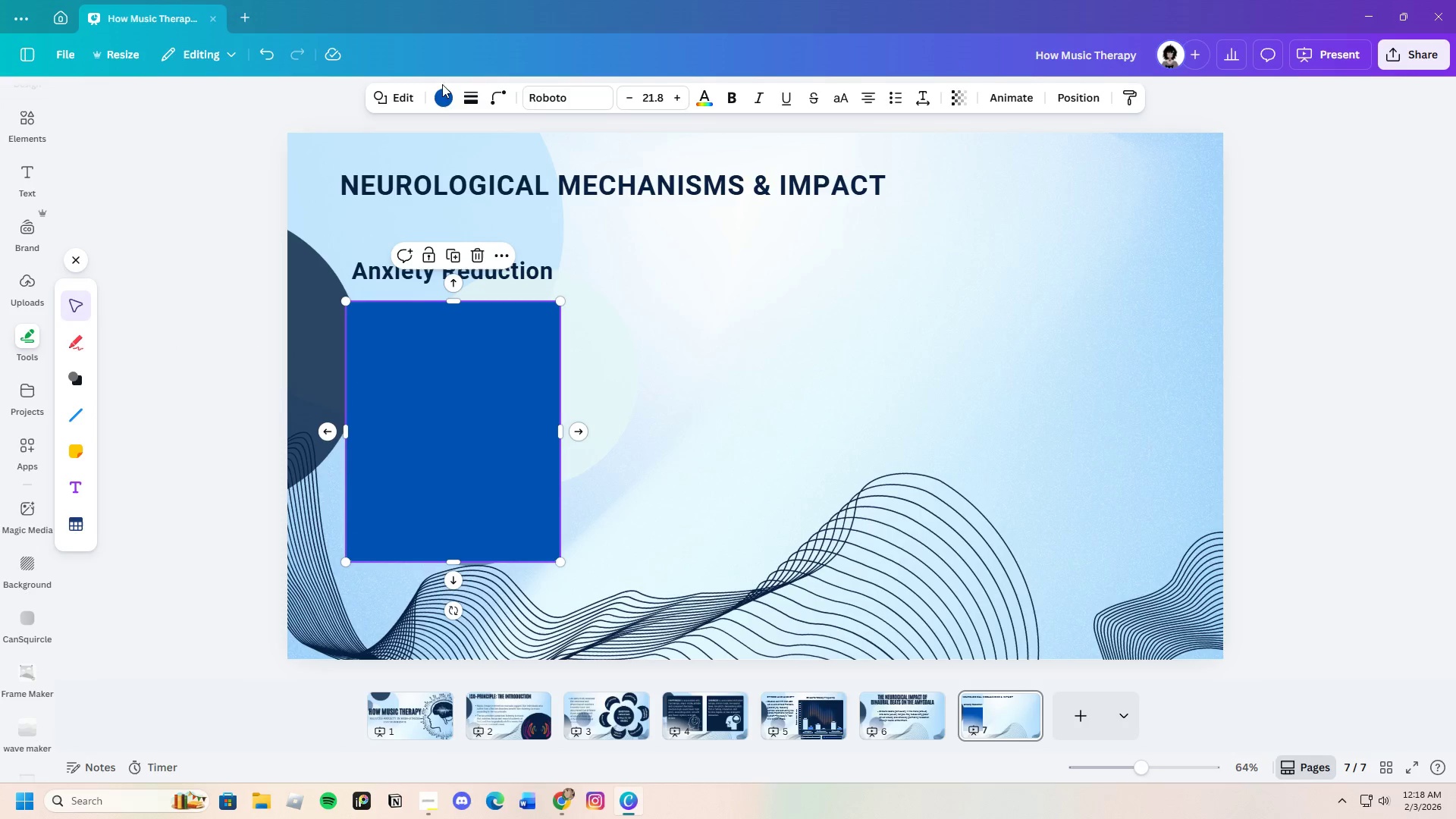 
left_click([440, 97])
 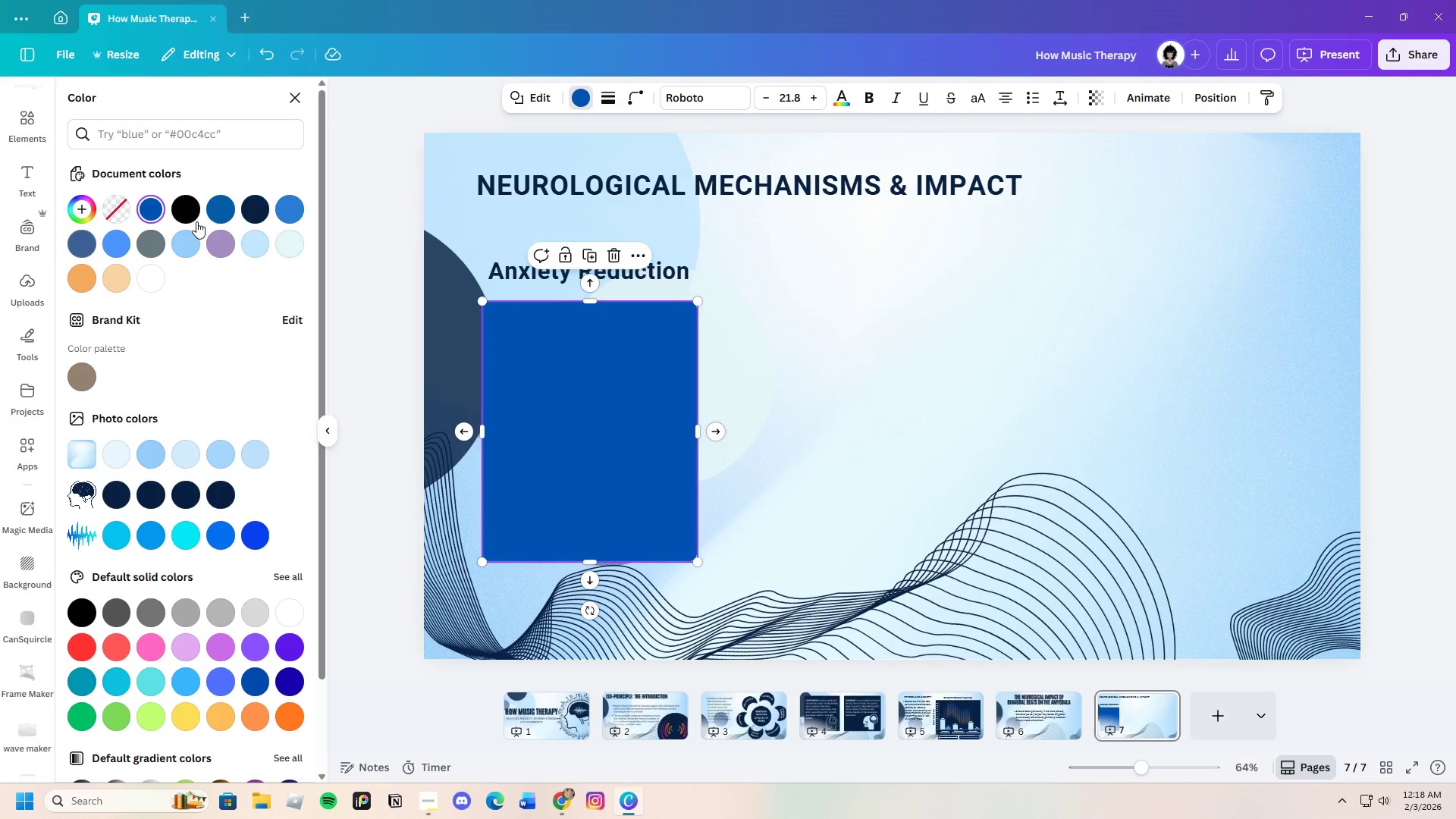 
left_click([249, 215])
 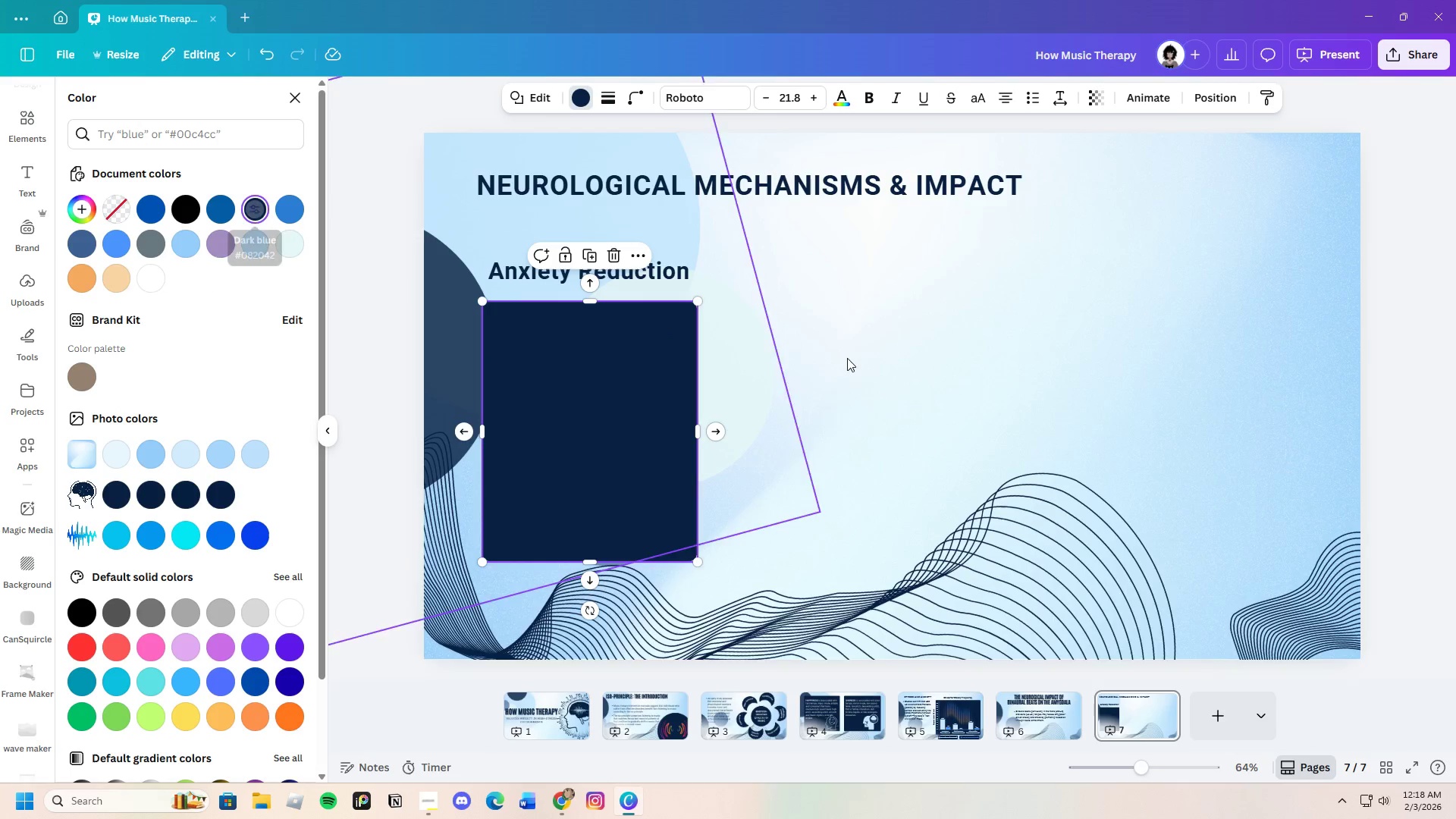 
left_click([849, 358])
 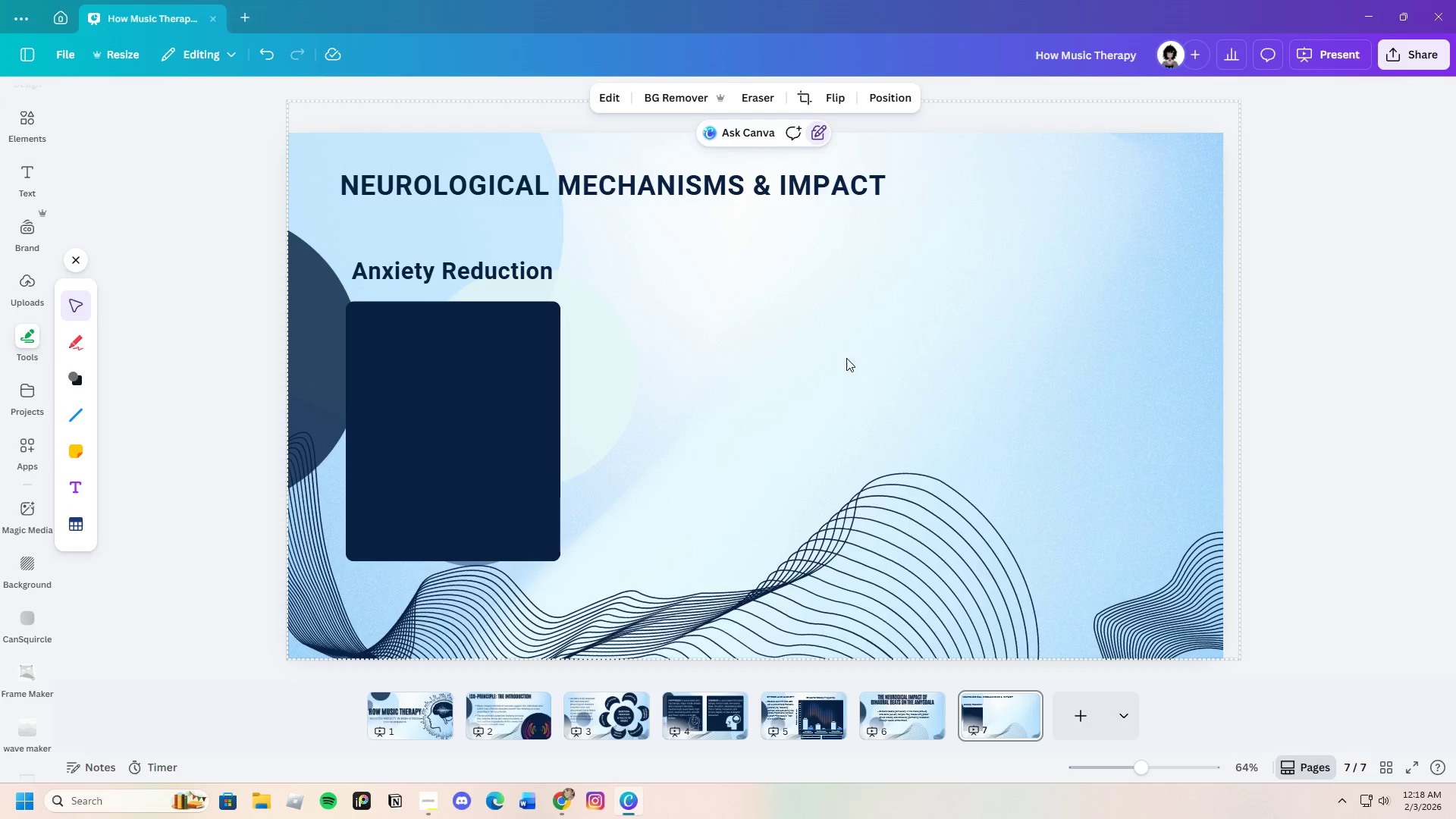 
left_click([846, 358])
 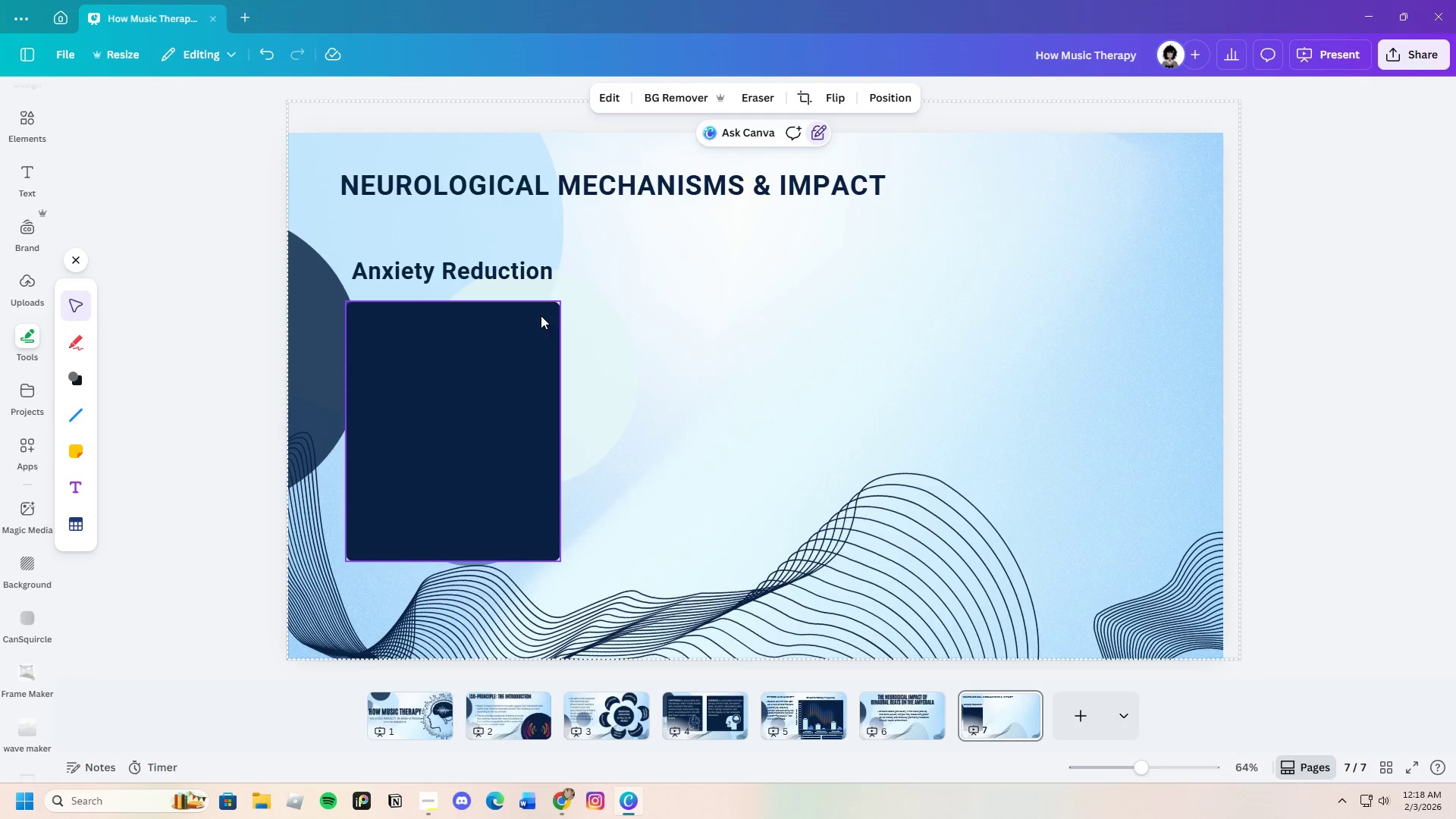 
left_click([528, 274])
 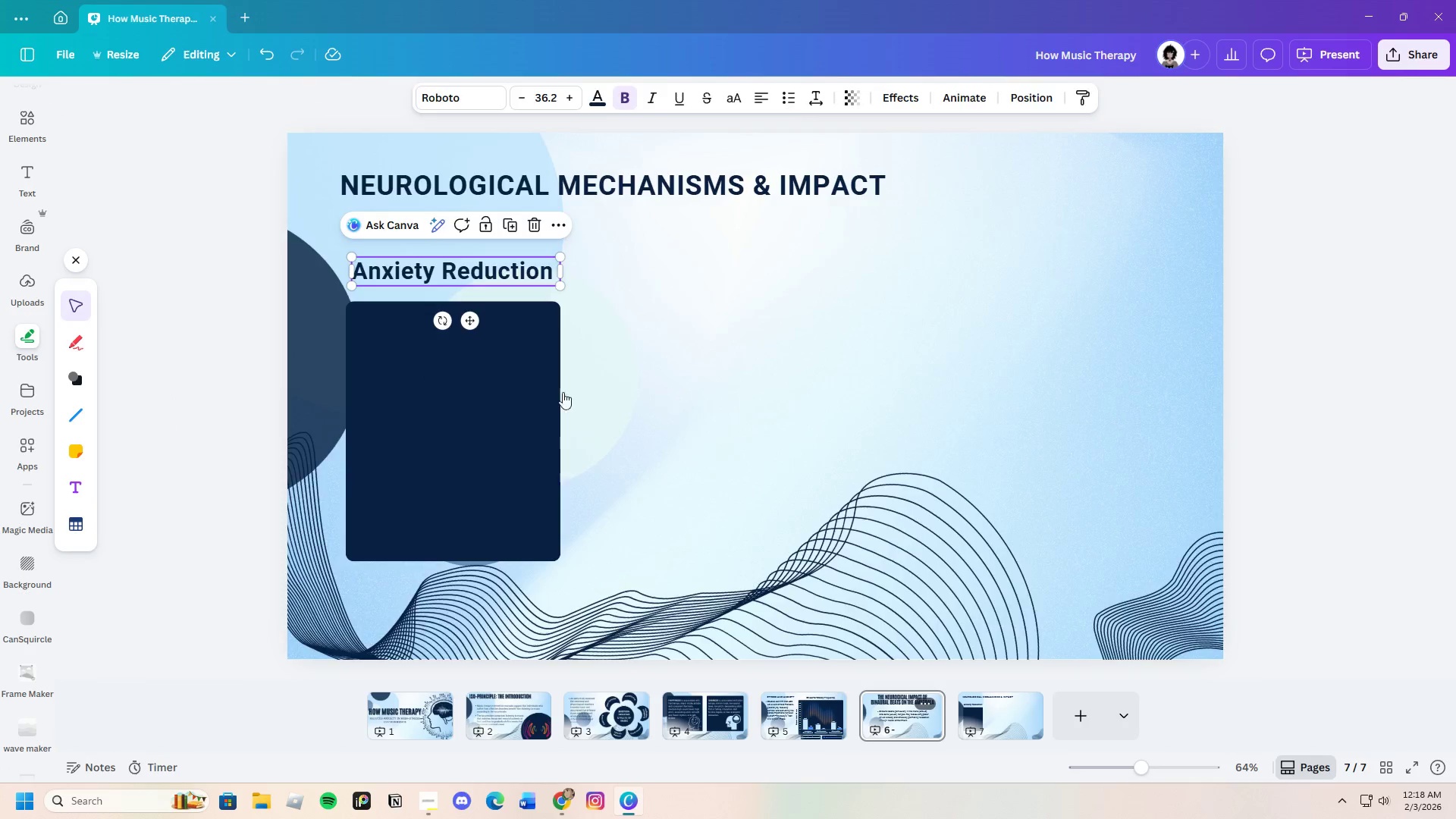 
left_click([661, 401])
 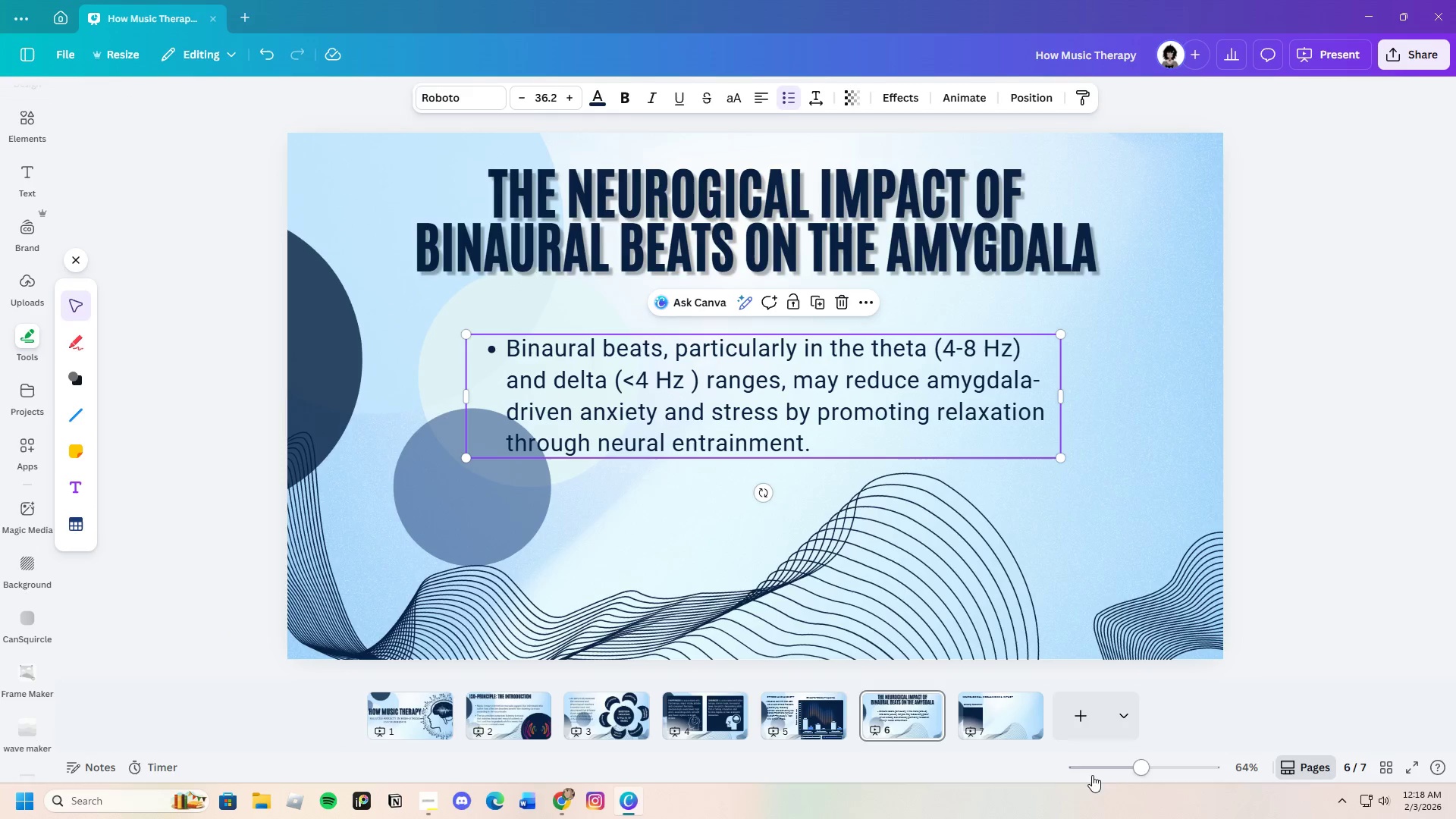 
left_click([1026, 732])
 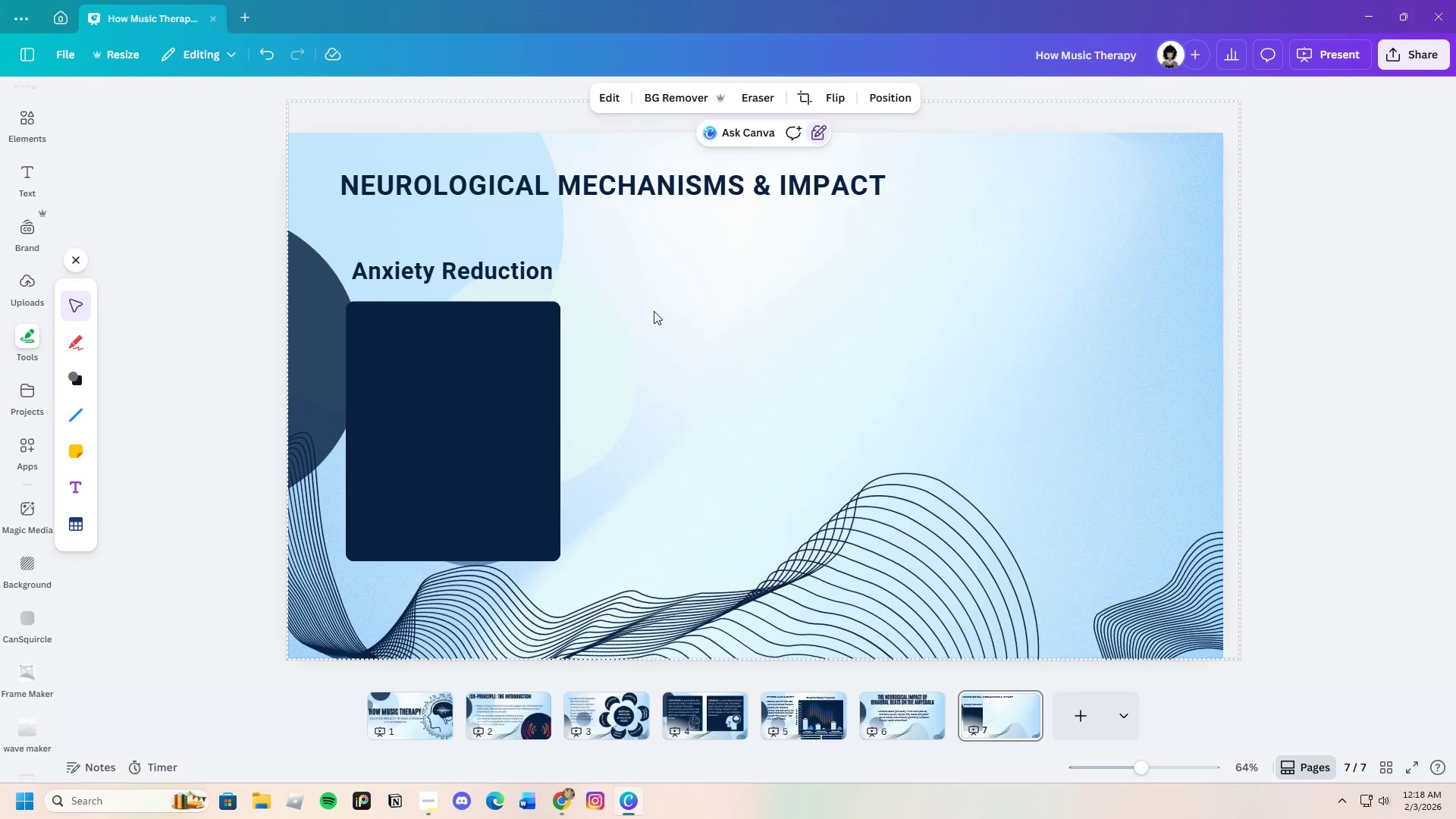 
left_click([505, 277])
 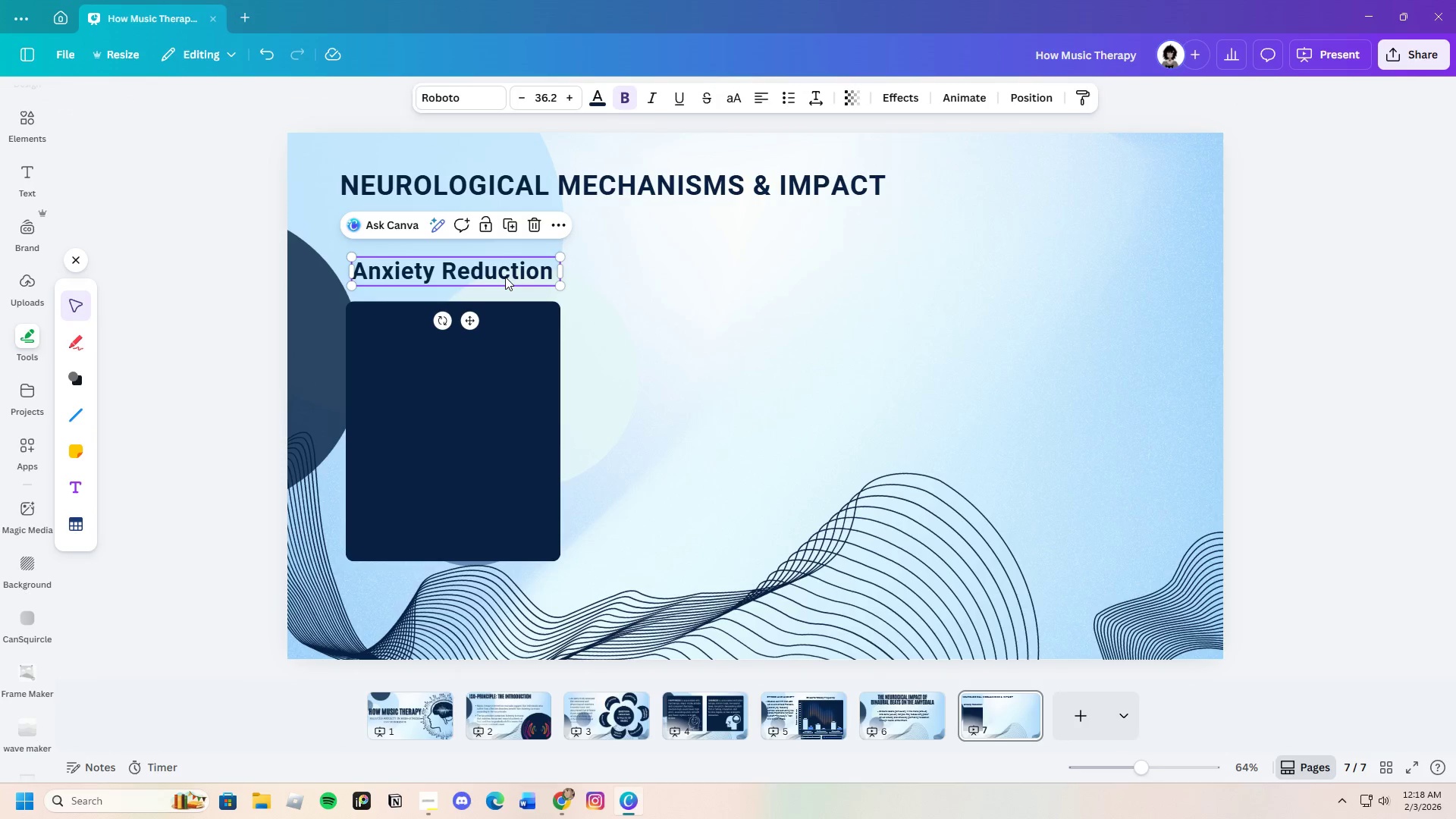 
key(Control+C)
 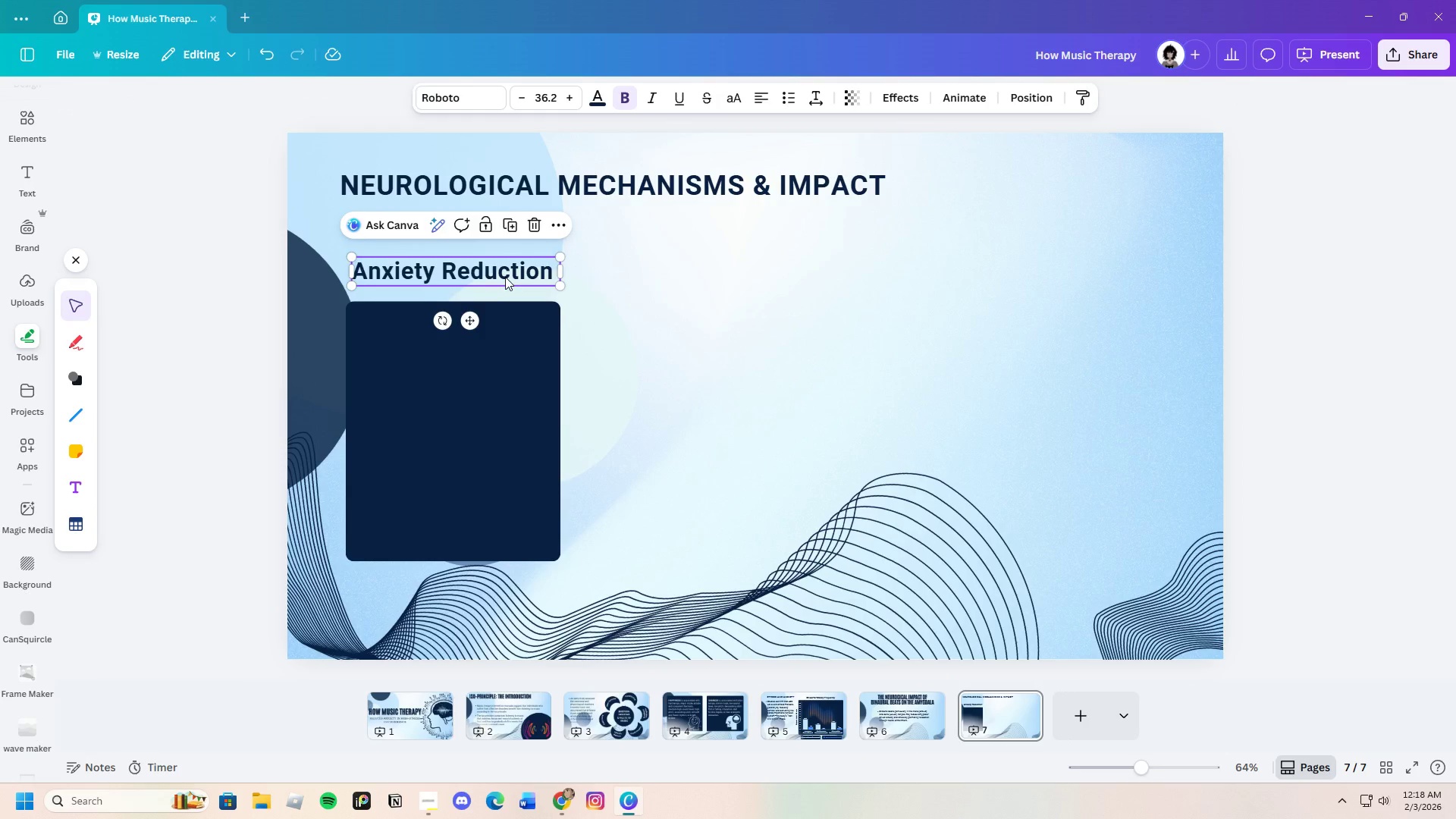 
key(Control+V)
 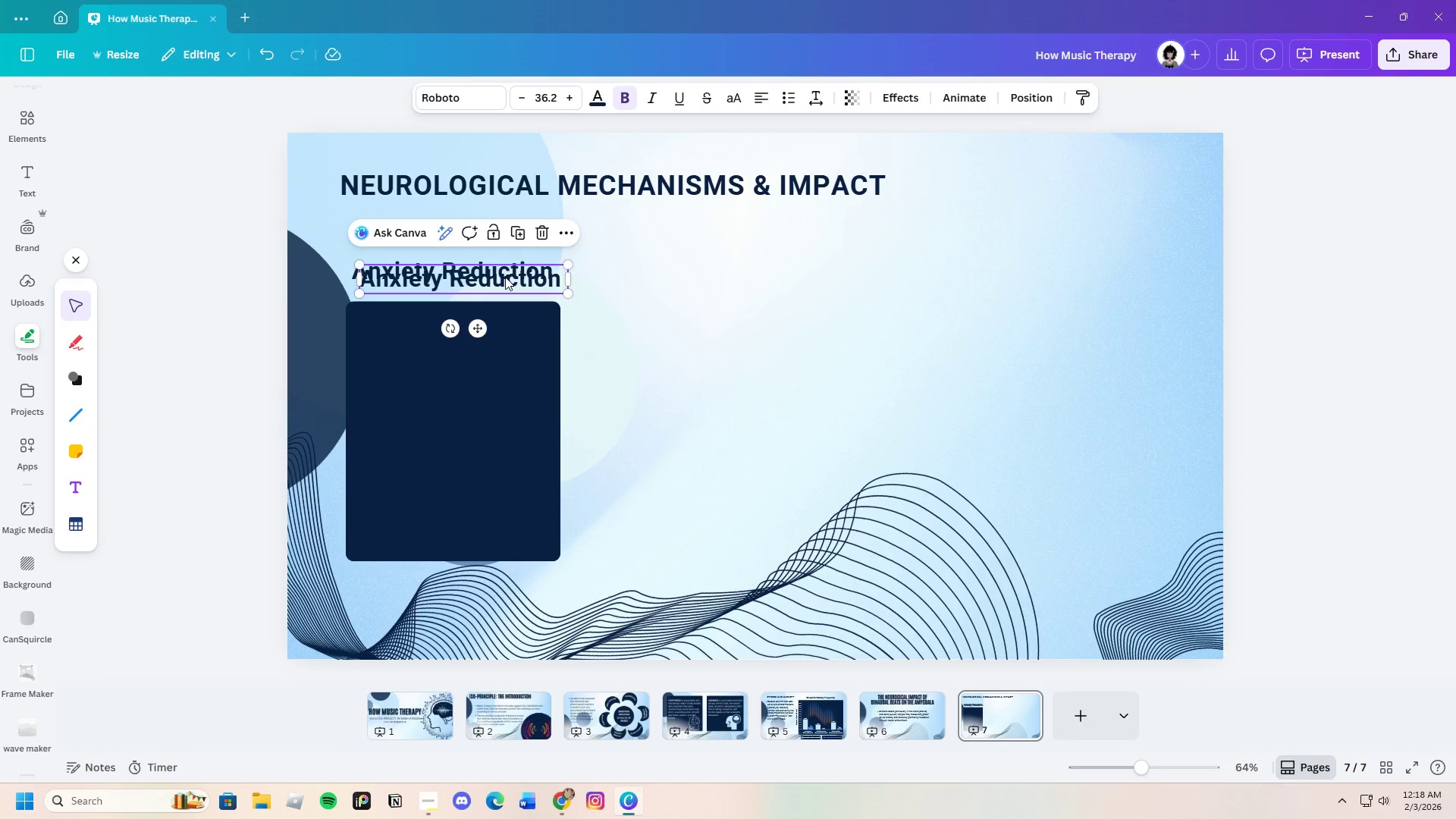 
left_click_drag(start_coordinate=[505, 277], to_coordinate=[493, 380])
 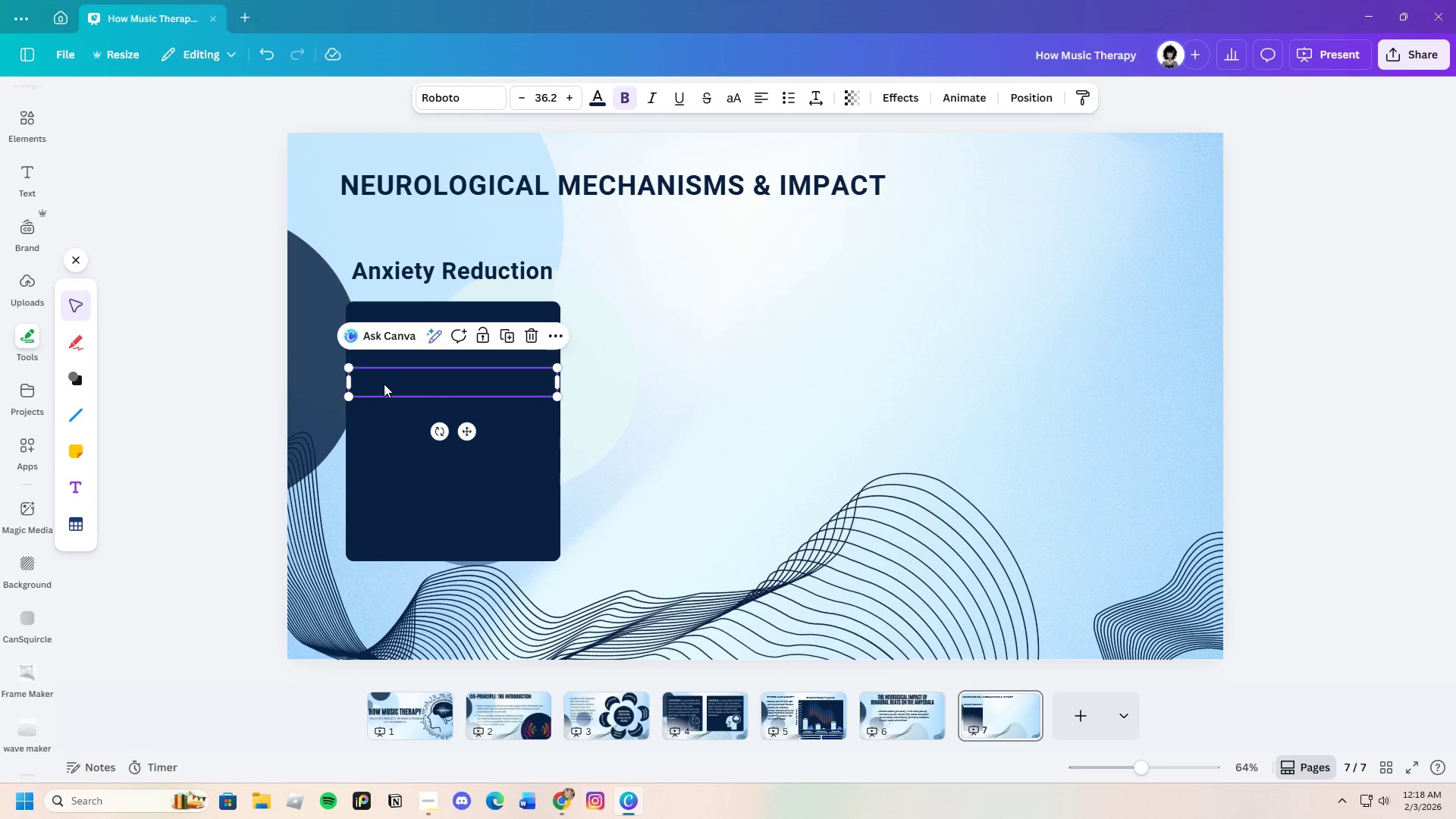 
left_click([359, 381])
 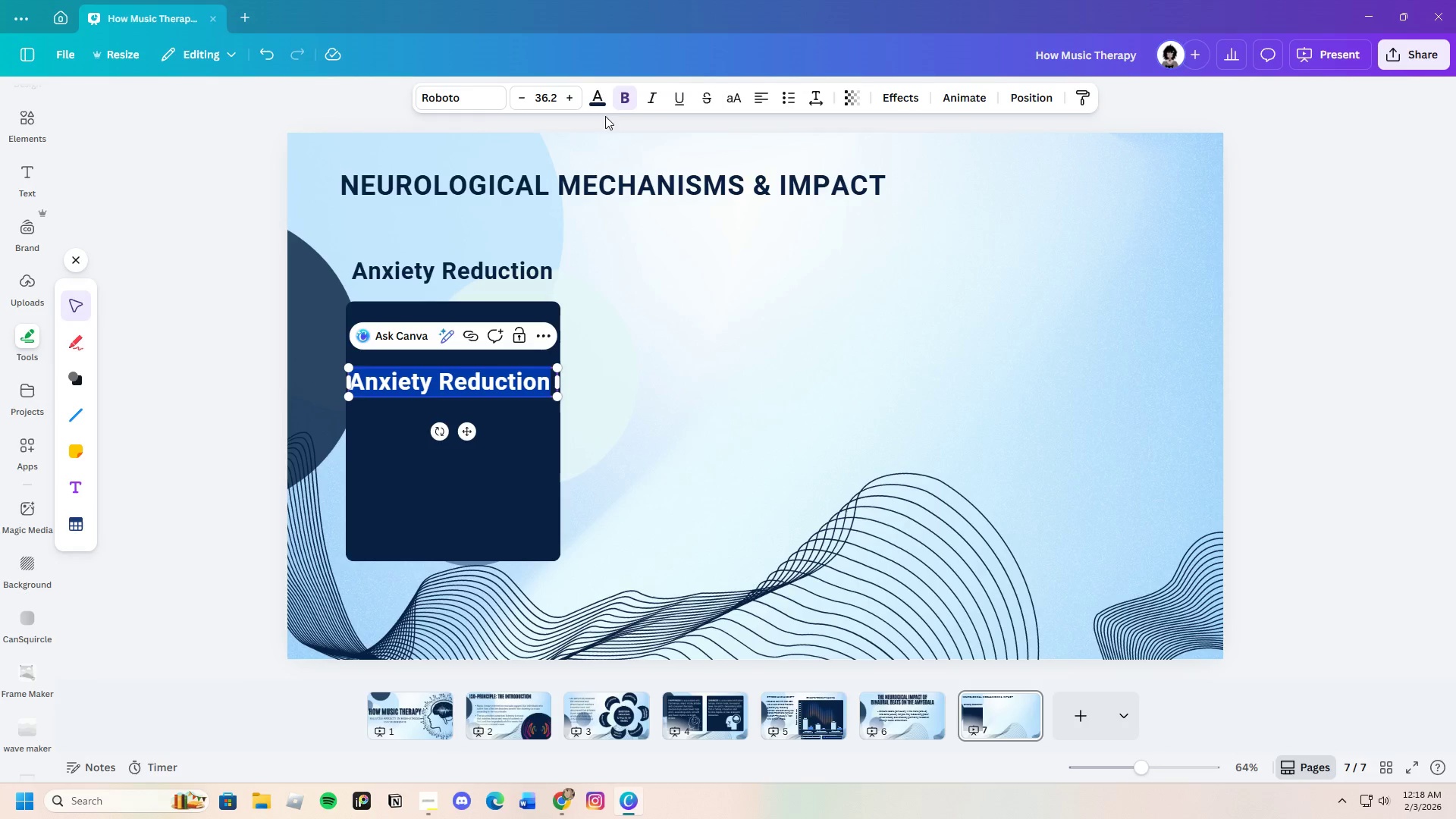 
left_click([601, 104])
 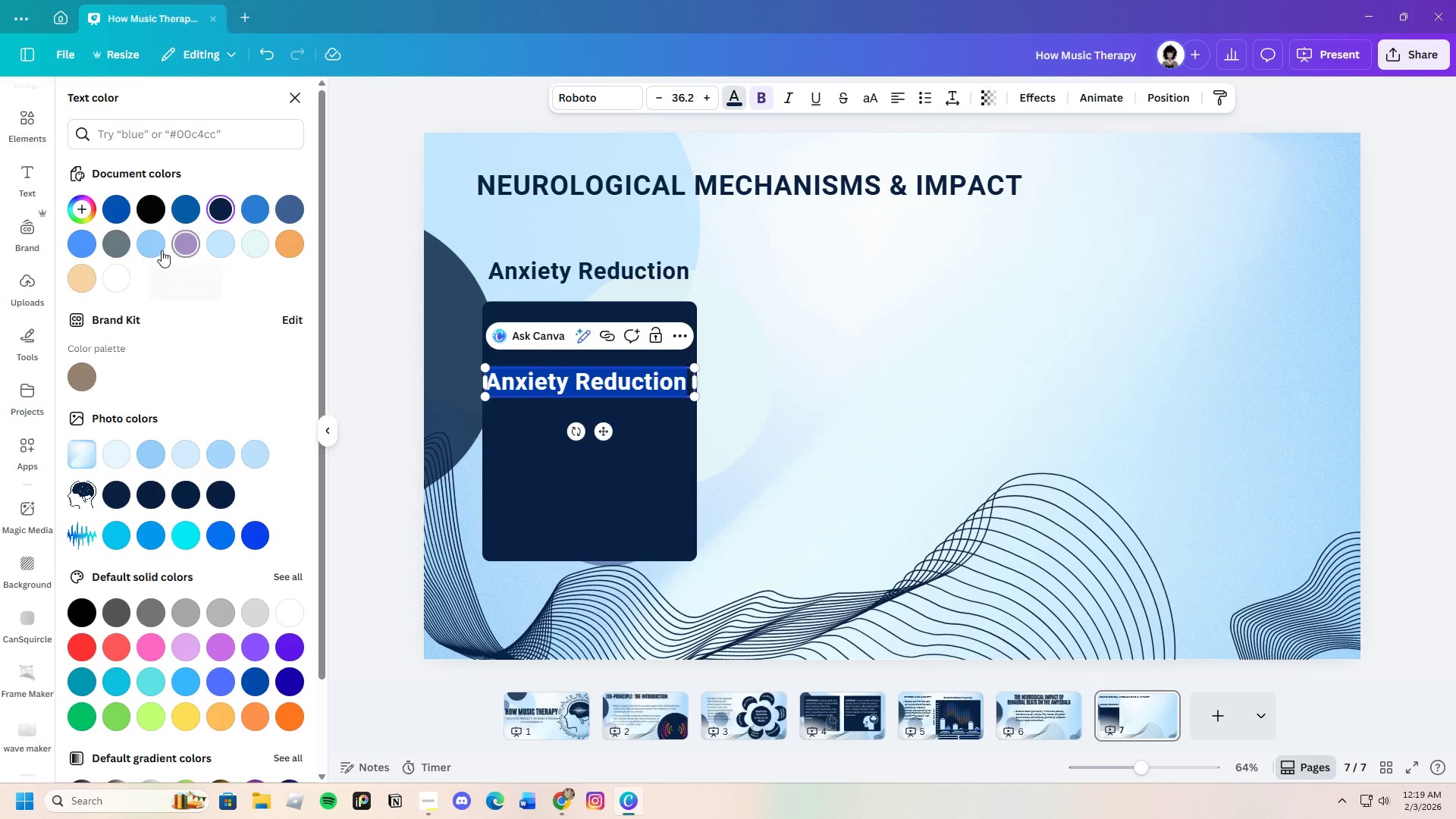 
left_click([227, 249])
 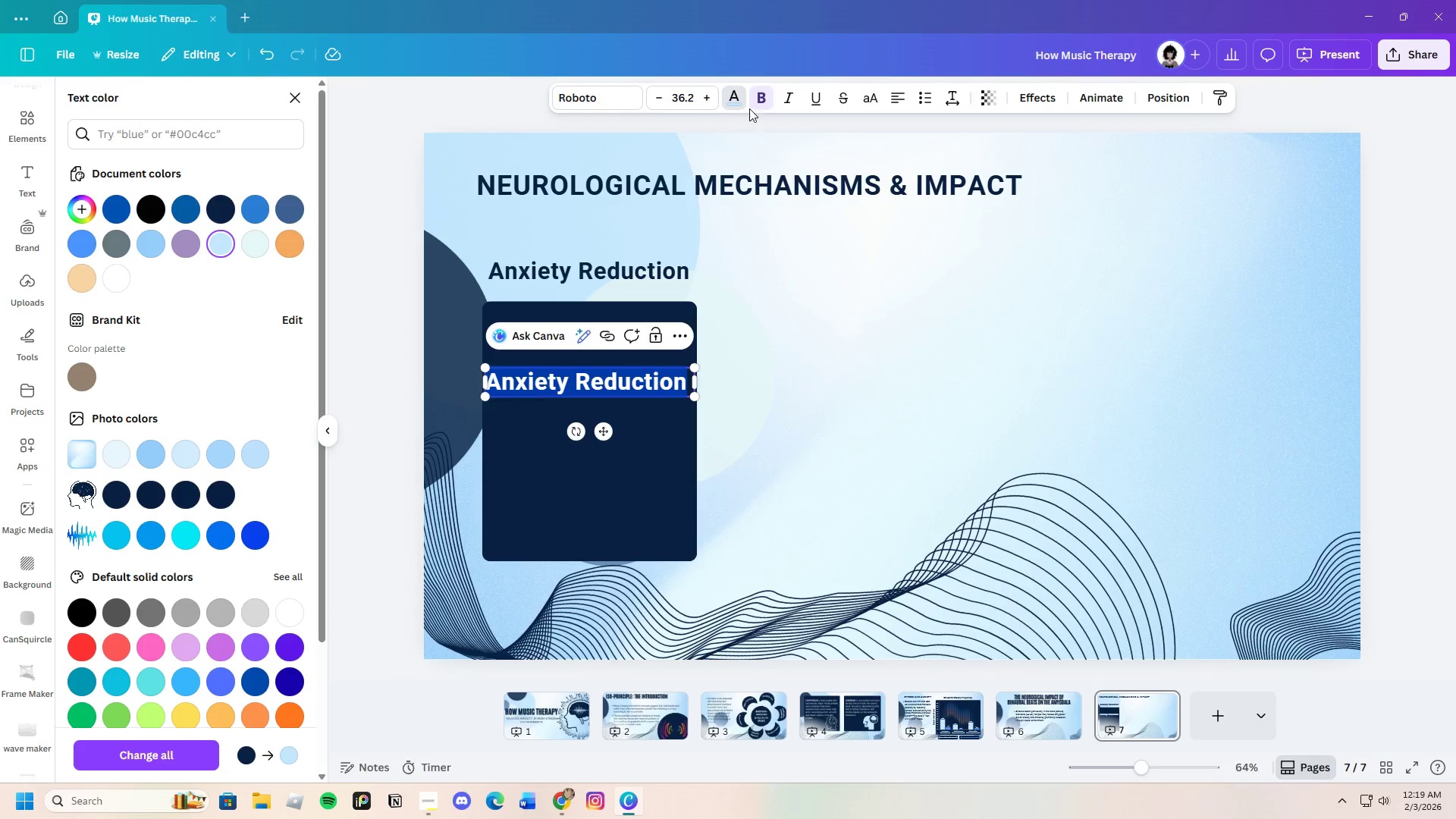 
left_click([761, 102])
 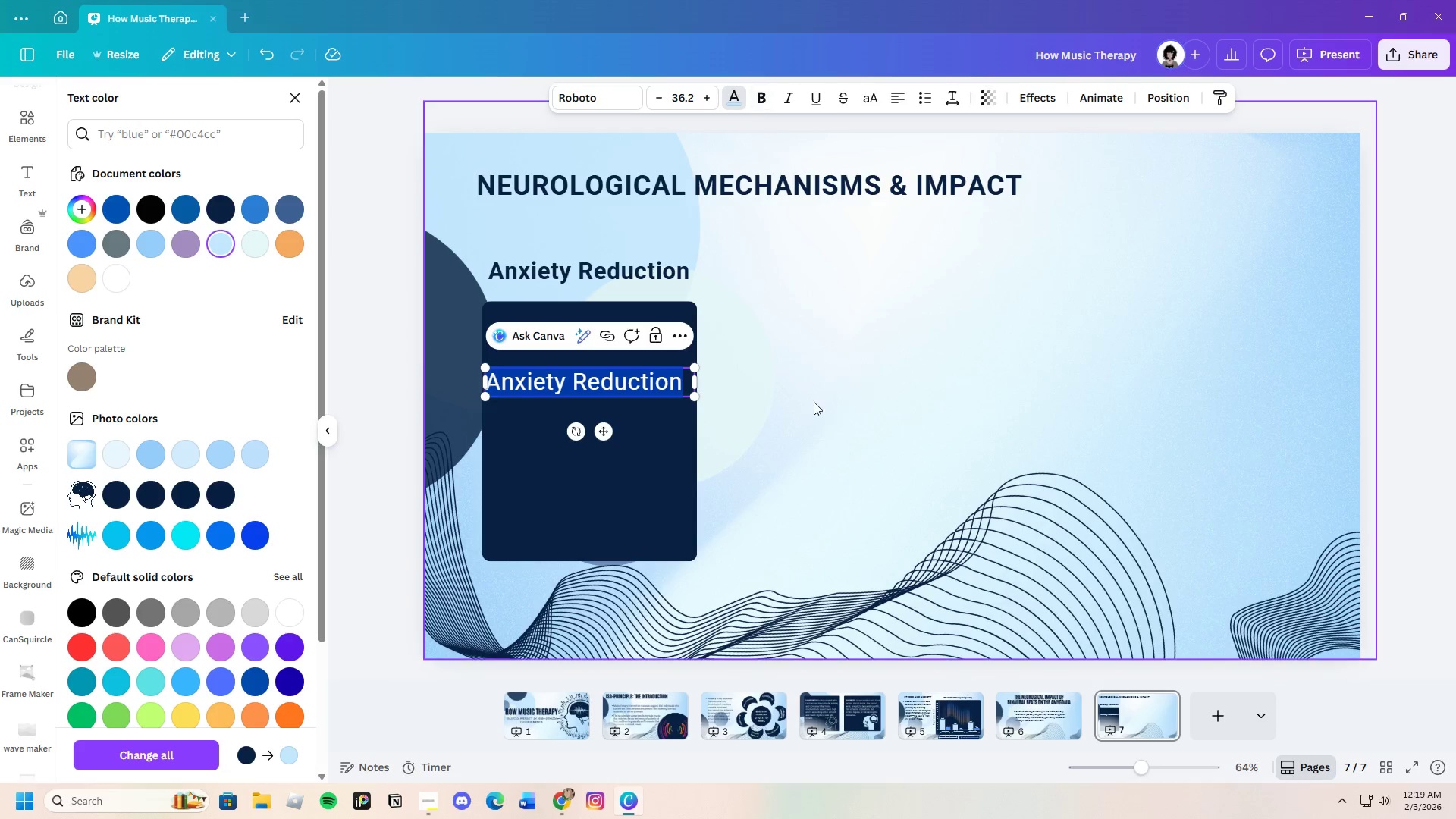 
left_click([814, 403])
 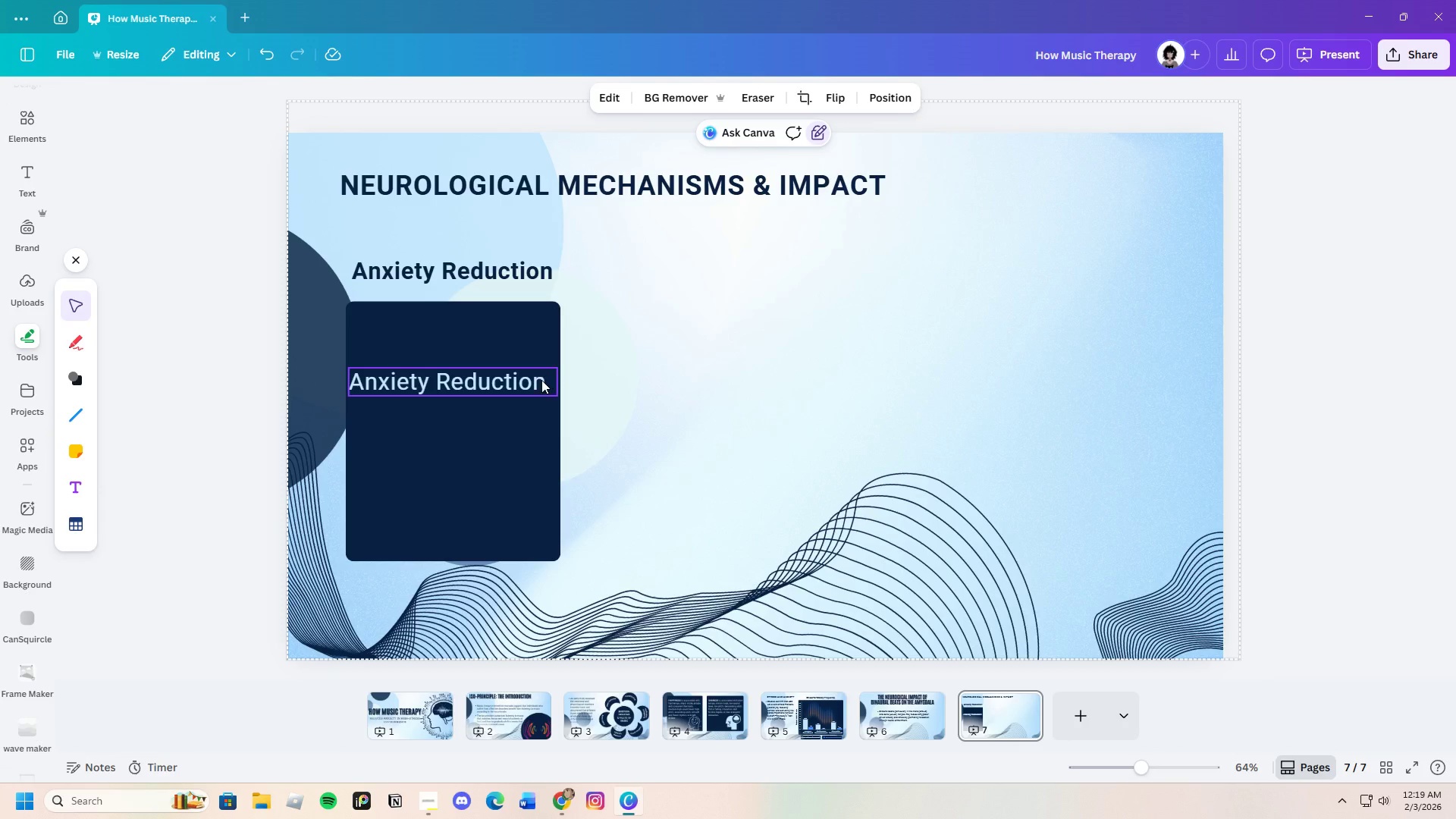 
left_click([523, 383])
 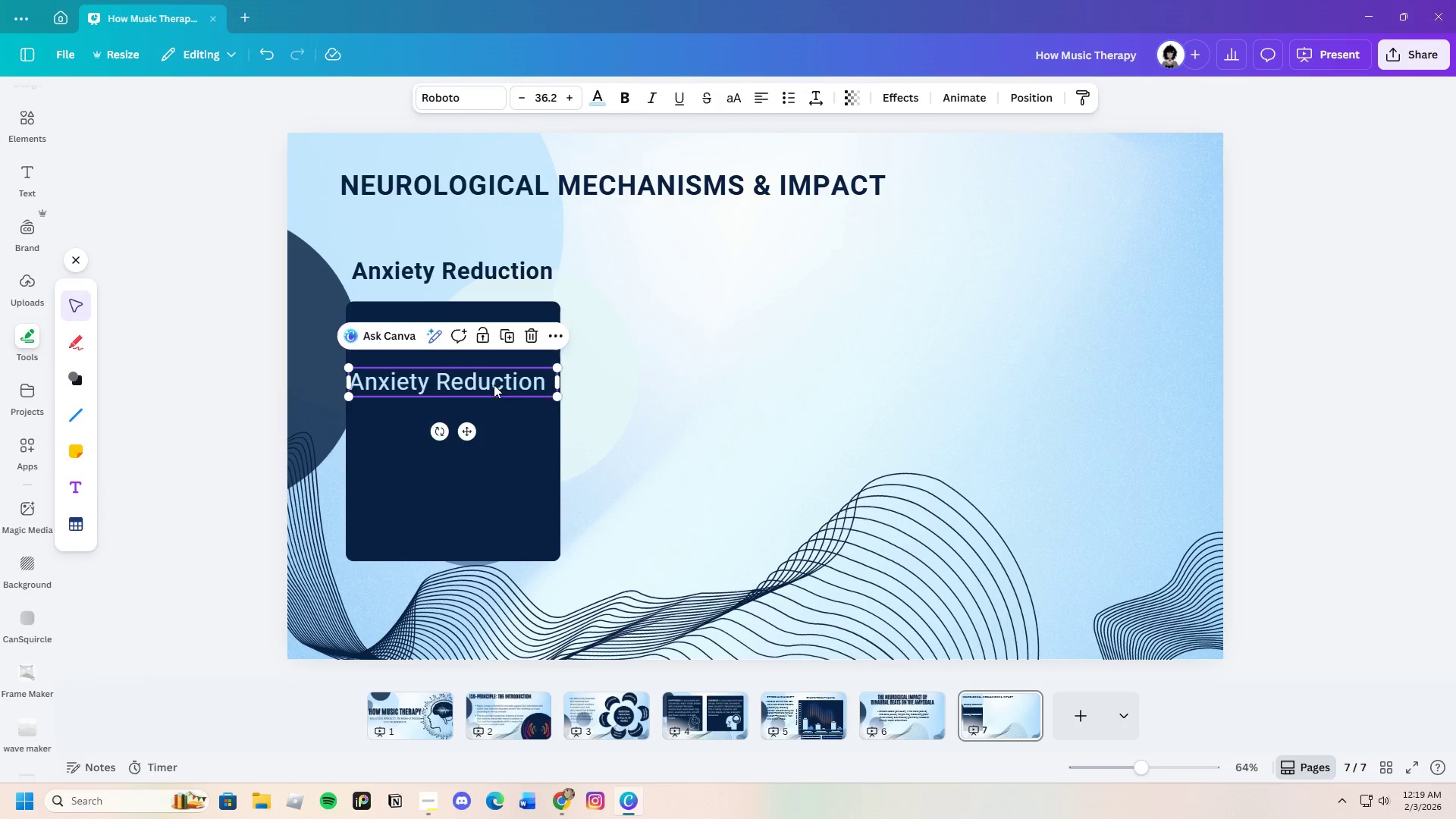 
left_click_drag(start_coordinate=[494, 384], to_coordinate=[500, 326])
 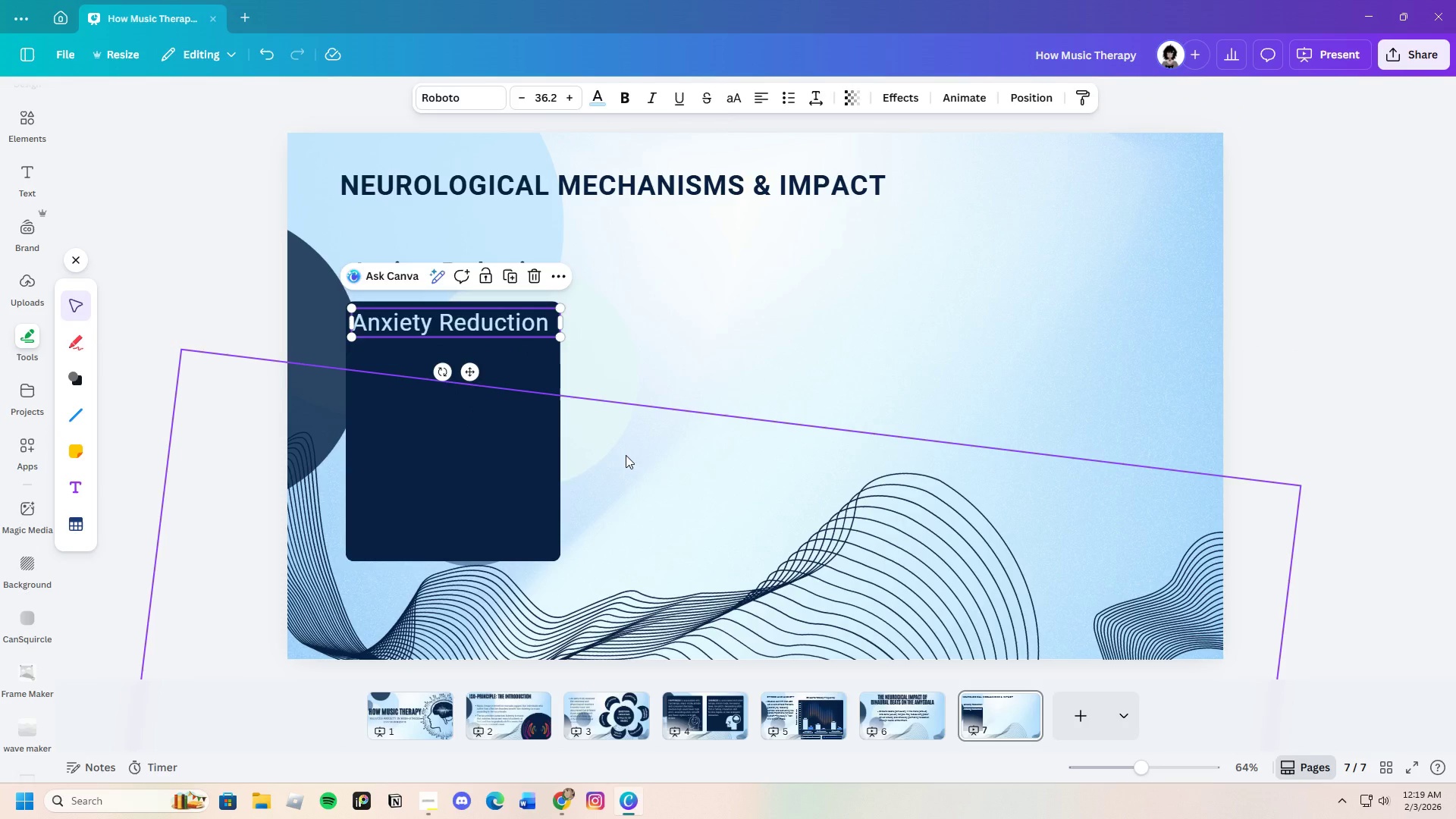 
left_click([626, 450])
 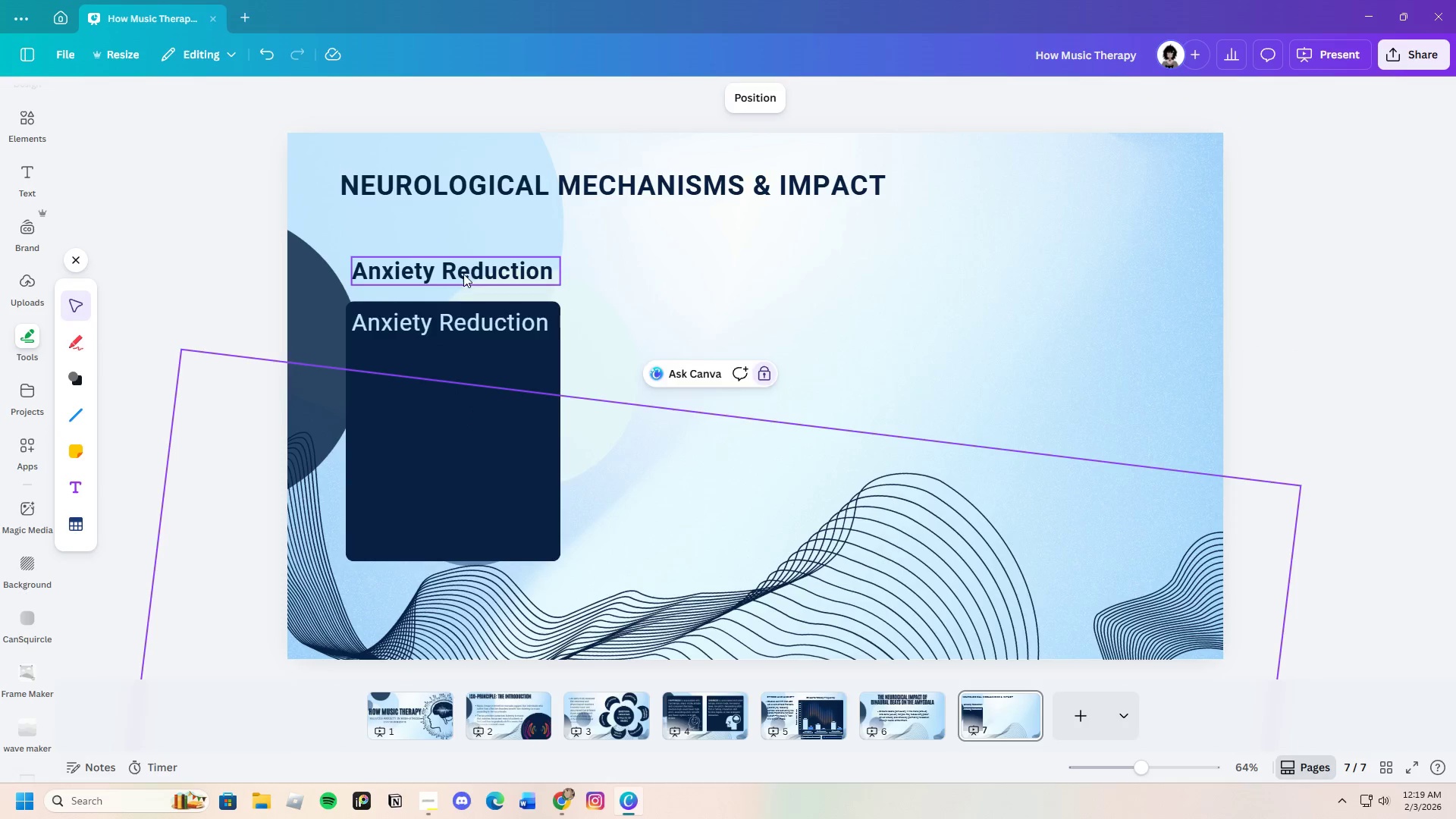 
left_click([463, 274])
 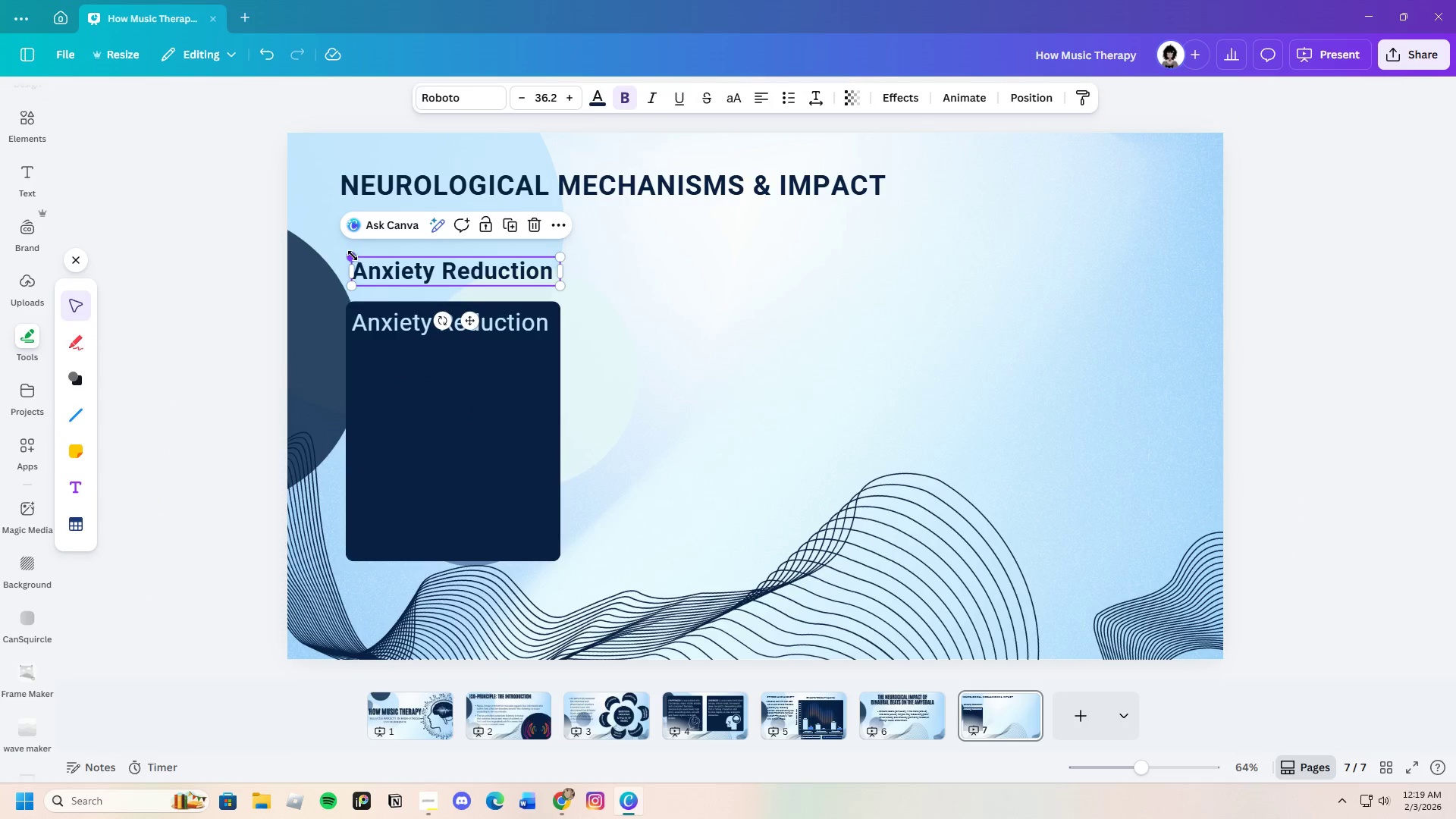 
left_click_drag(start_coordinate=[353, 256], to_coordinate=[342, 252])
 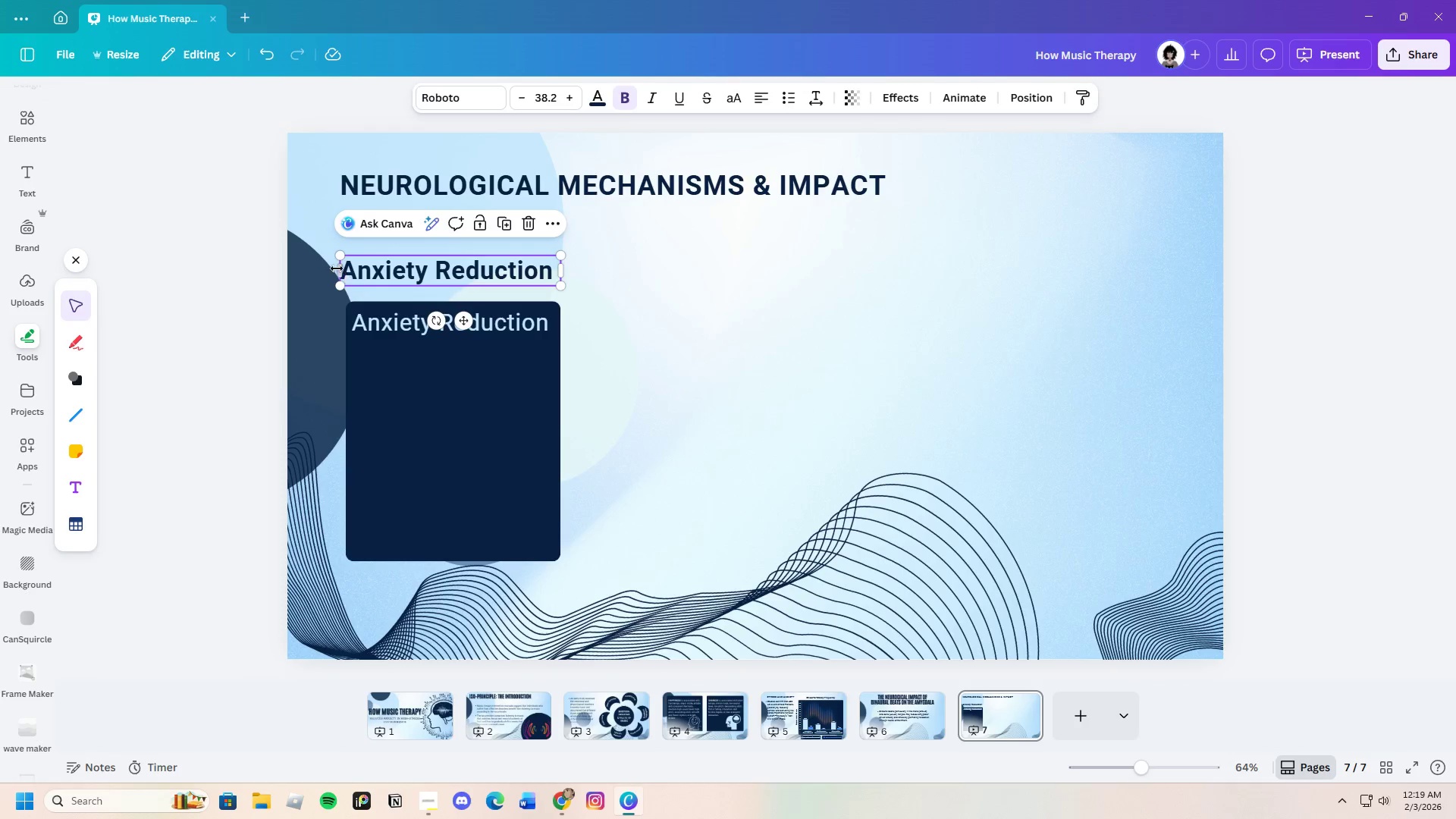 
left_click([607, 297])
 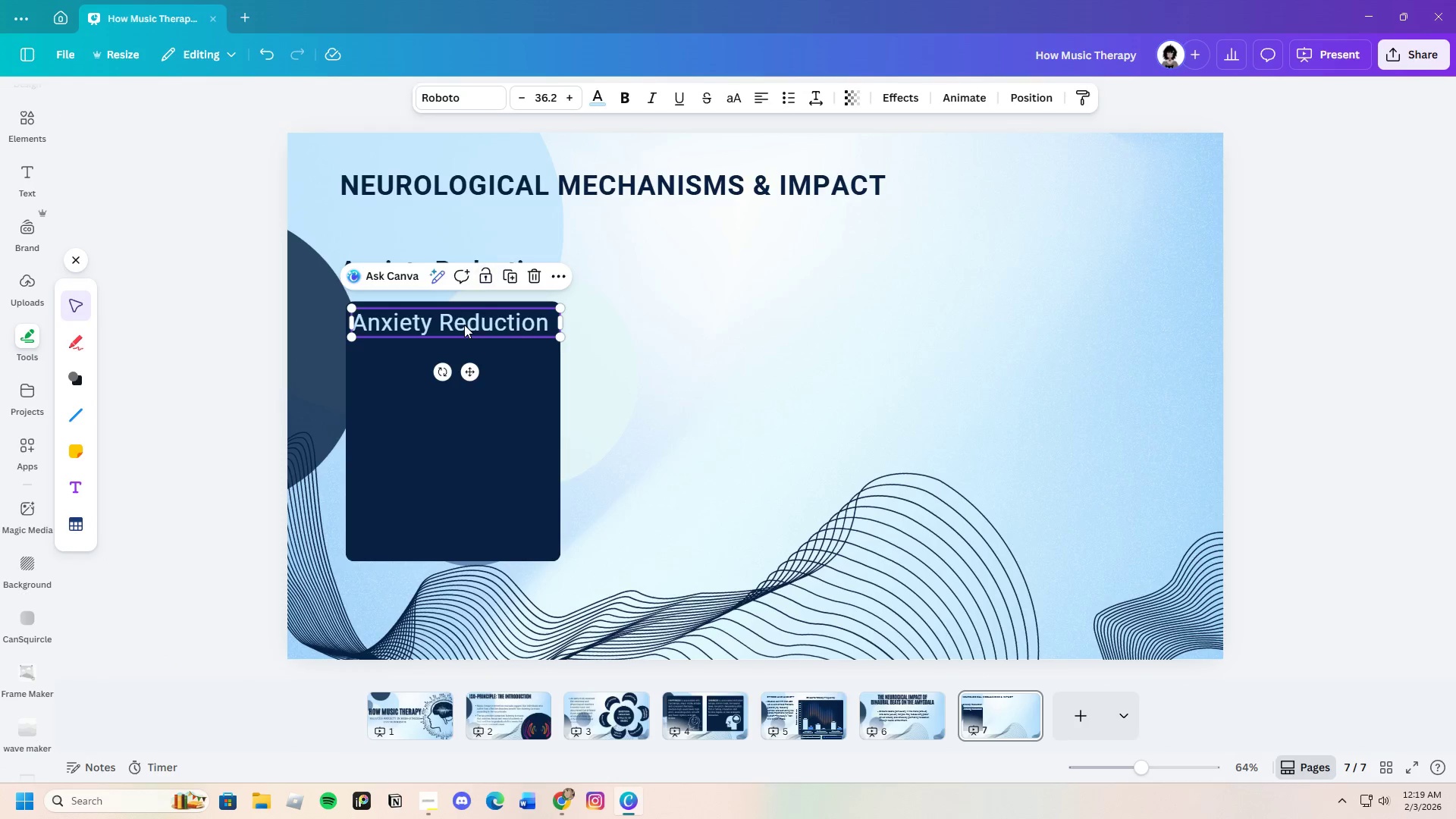 
left_click([511, 396])
 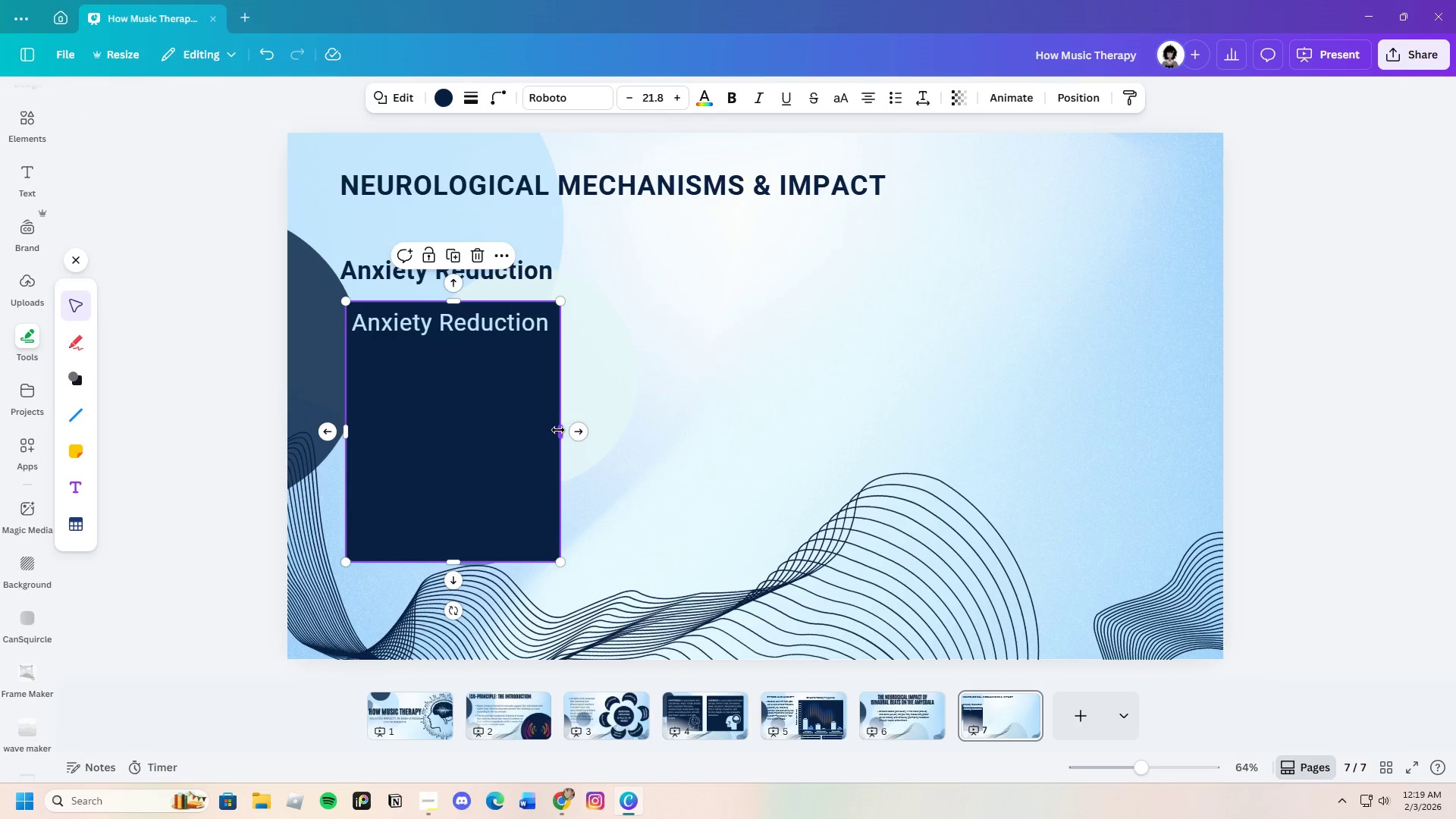 
left_click_drag(start_coordinate=[563, 434], to_coordinate=[601, 440])
 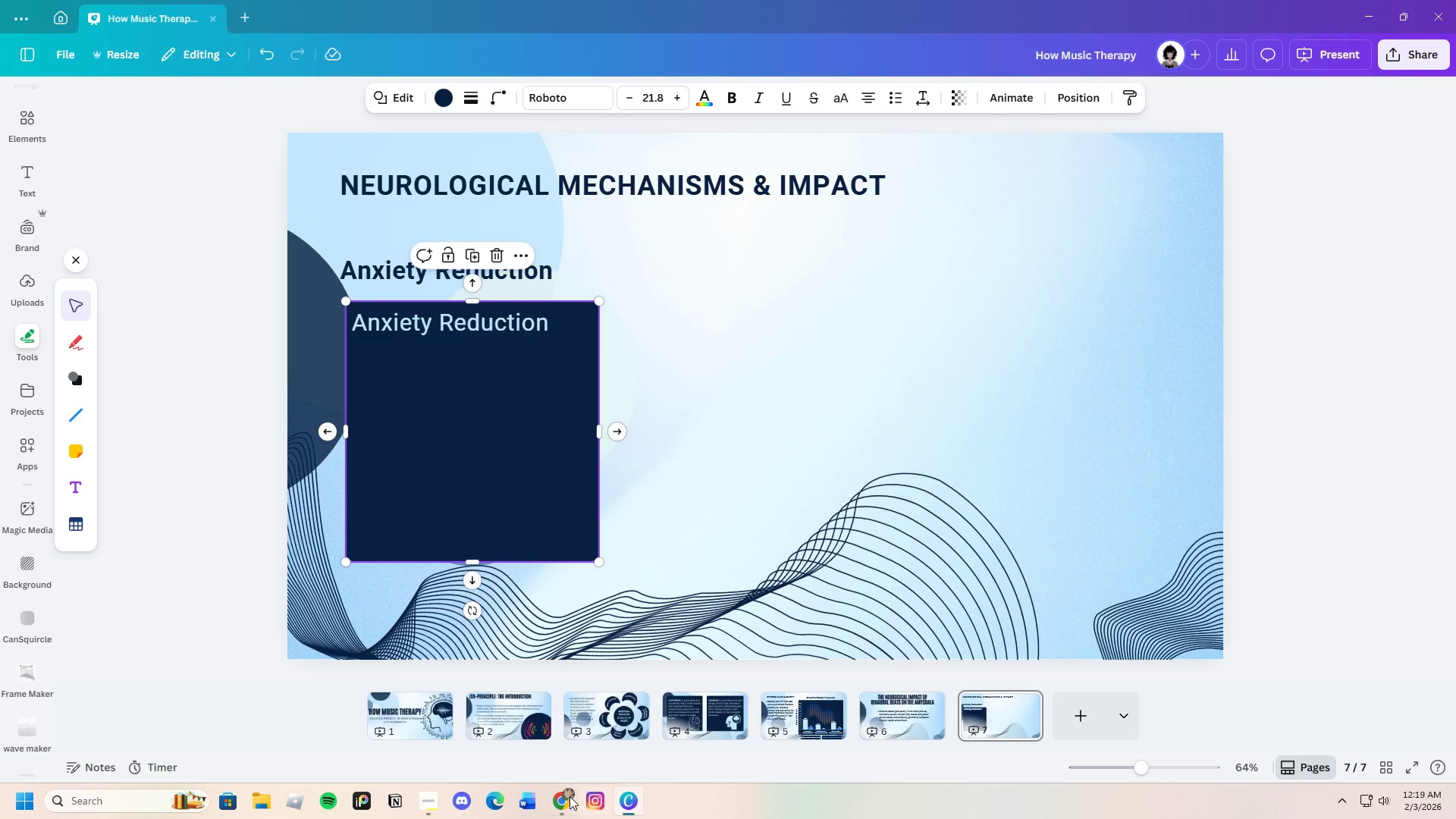 
left_click([557, 803])
 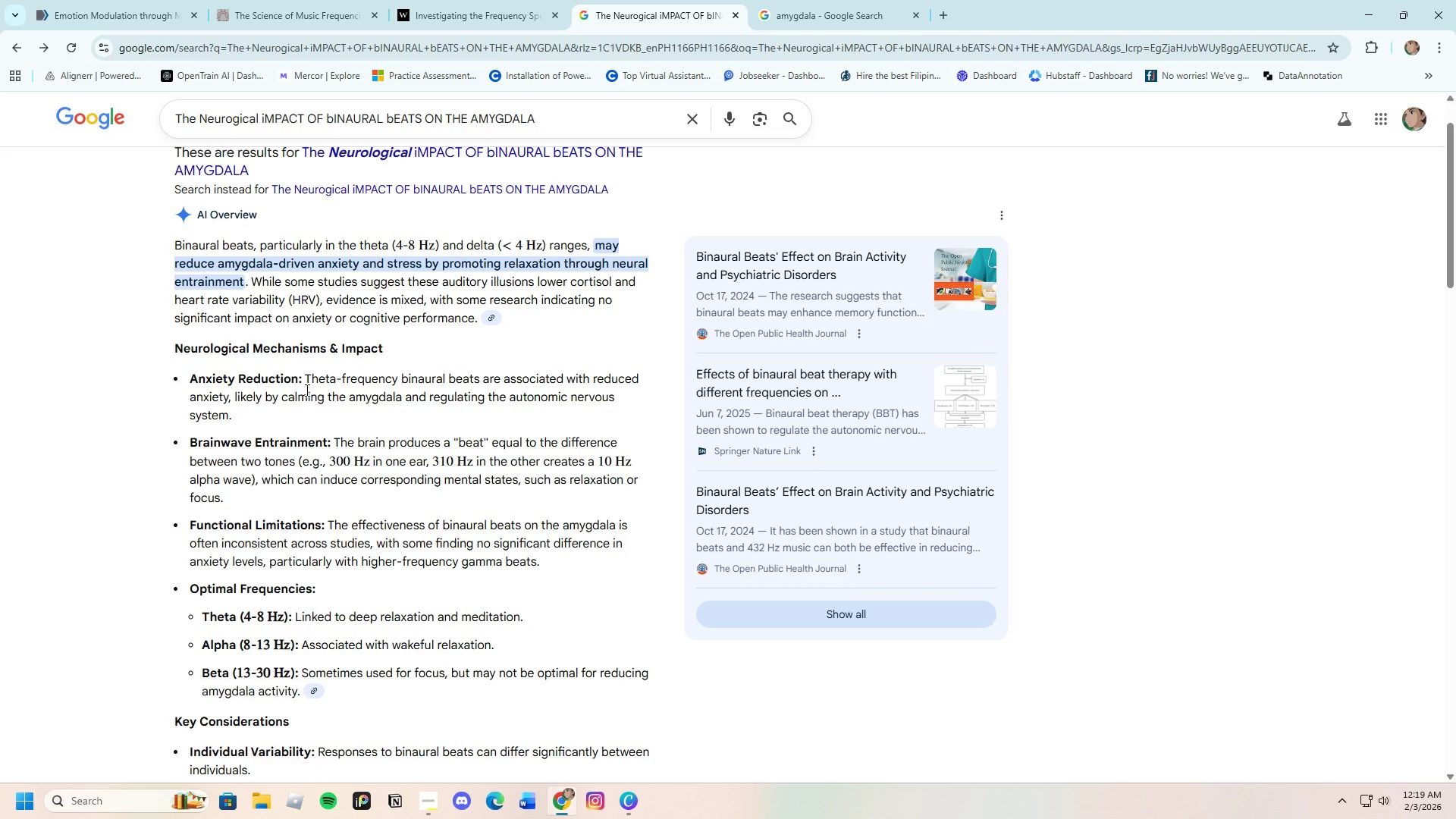 
left_click_drag(start_coordinate=[304, 375], to_coordinate=[376, 420])
 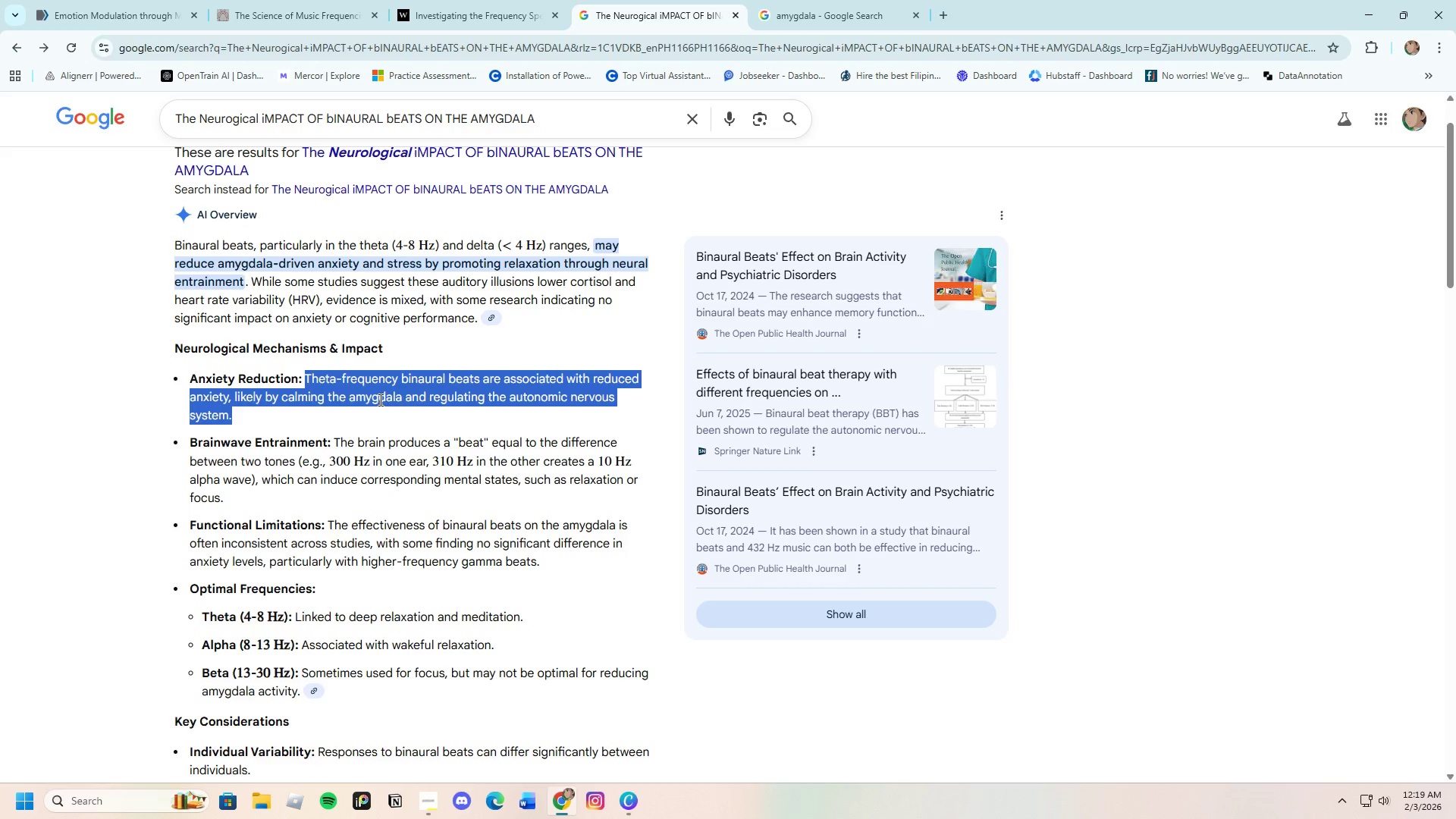 
right_click([379, 400])
 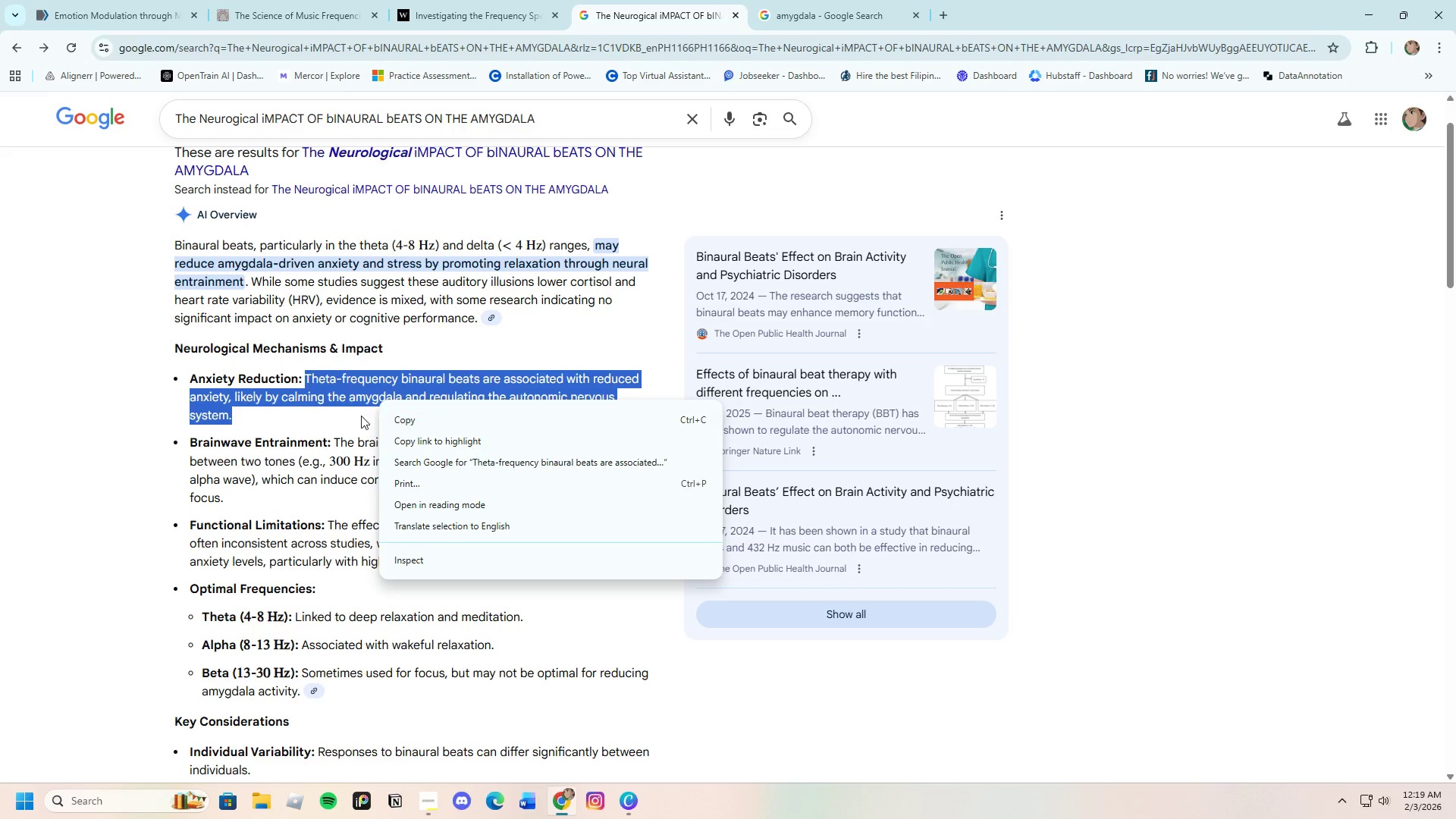 
left_click([424, 417])
 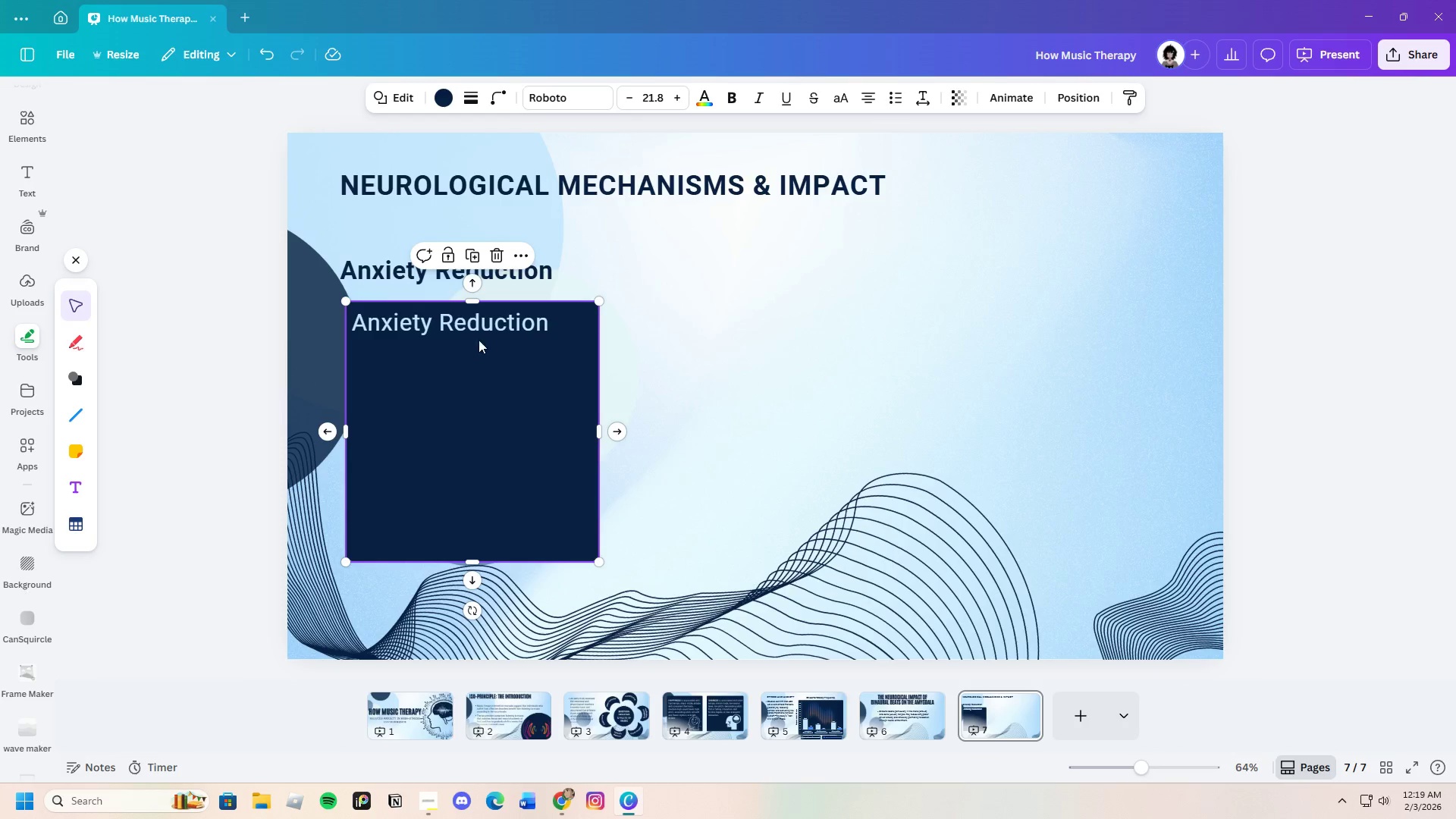 
double_click([547, 331])
 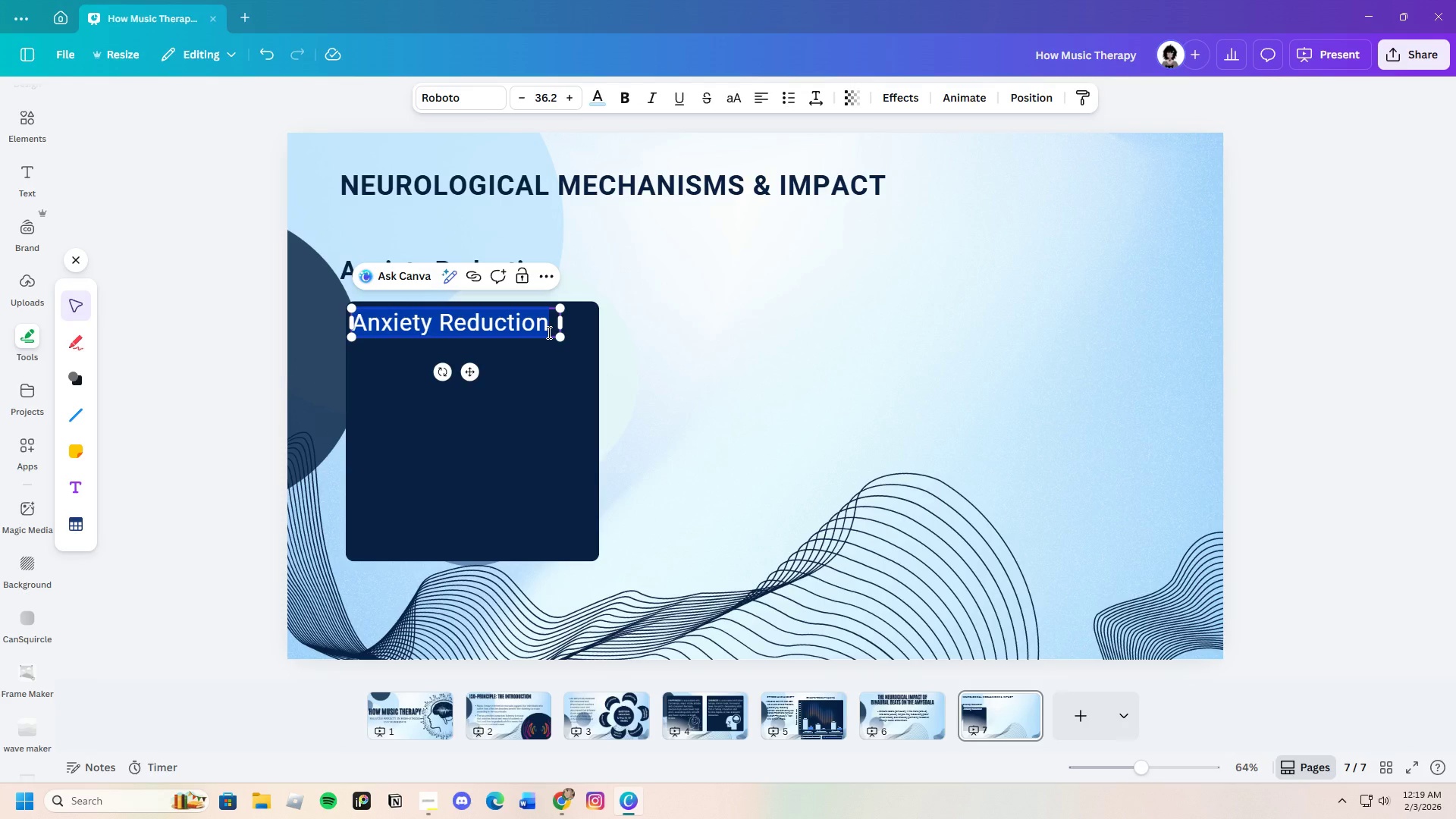 
key(Backspace)
 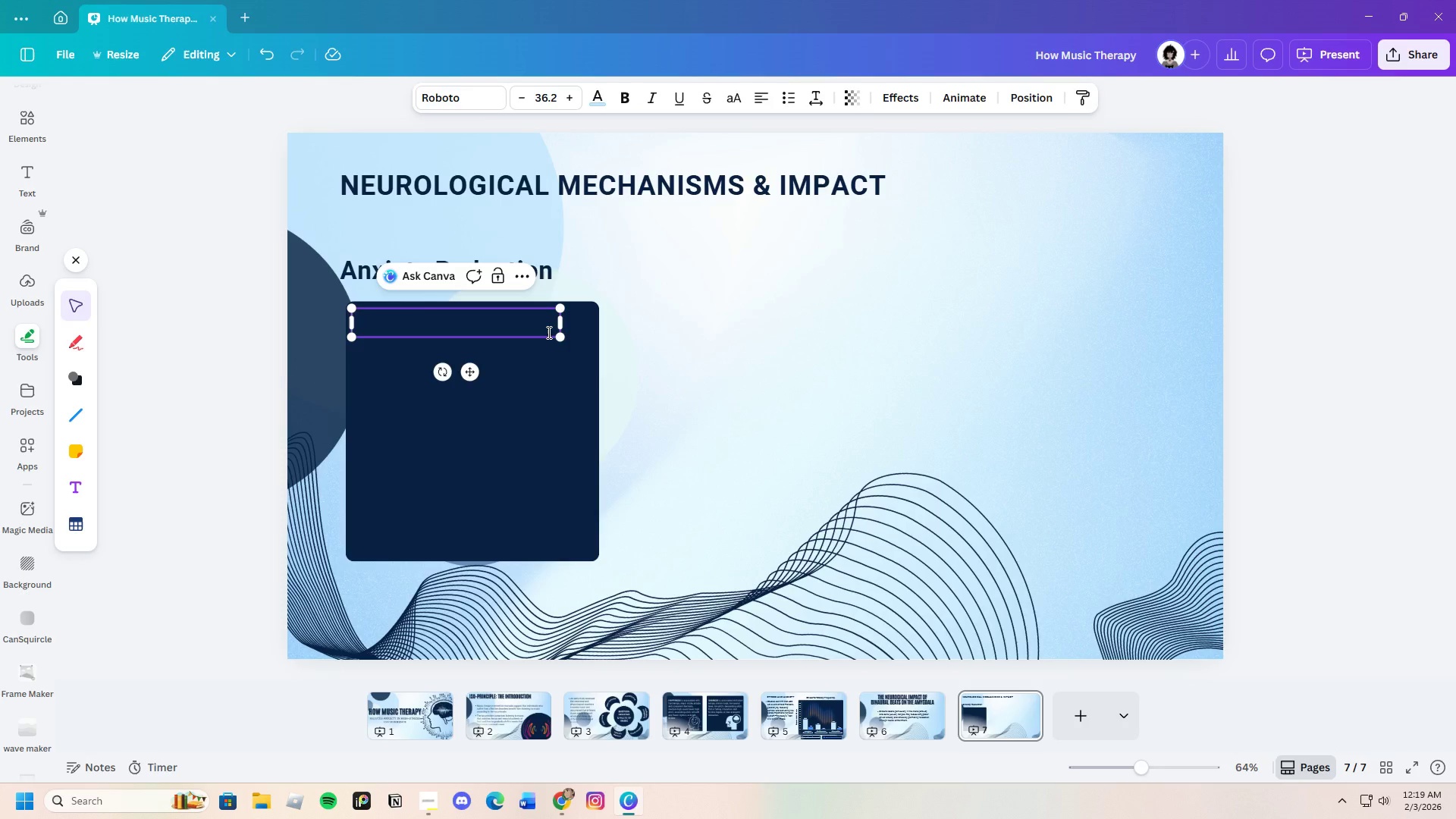 
key(Control+V)
 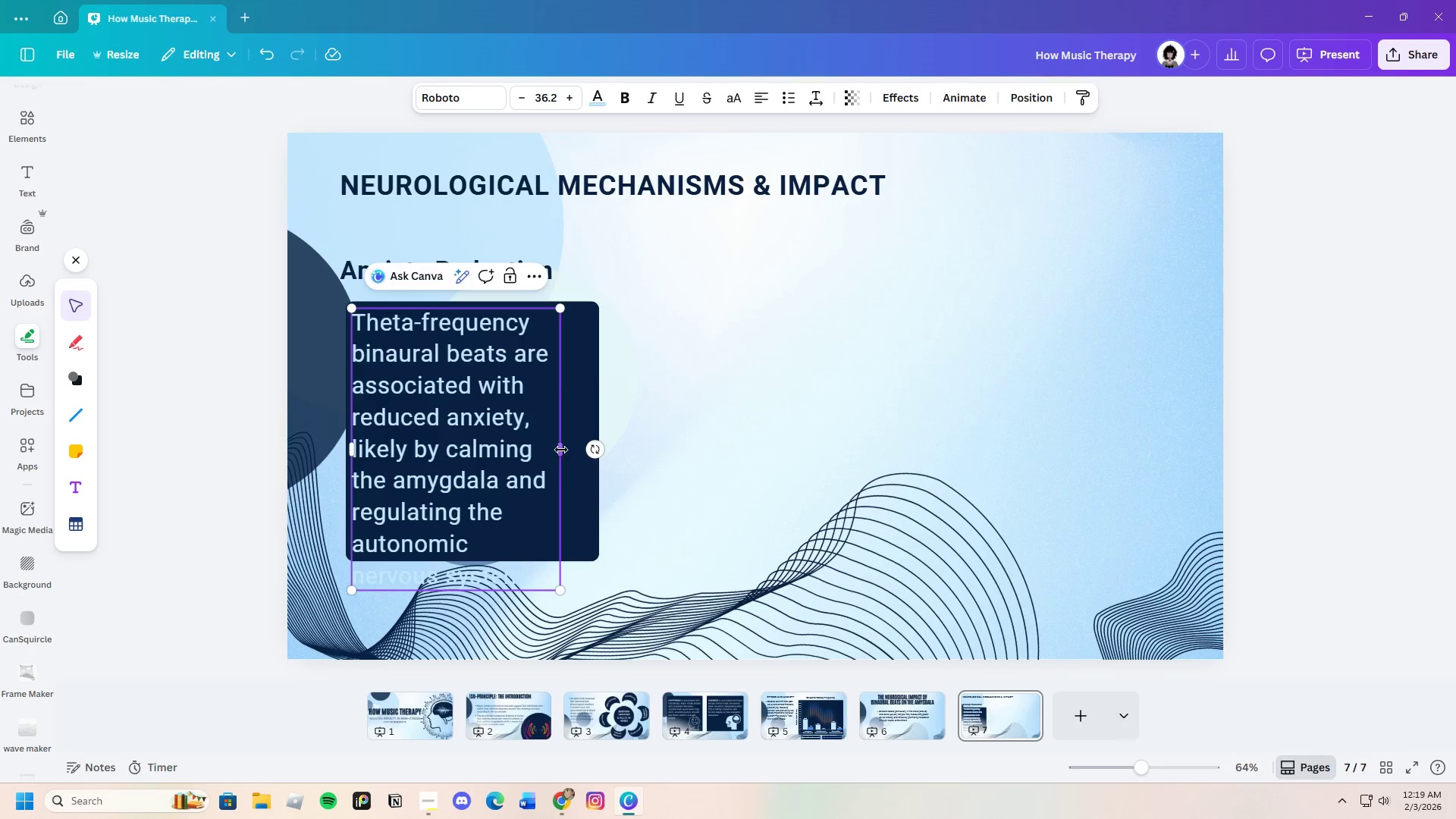 
left_click([580, 513])
 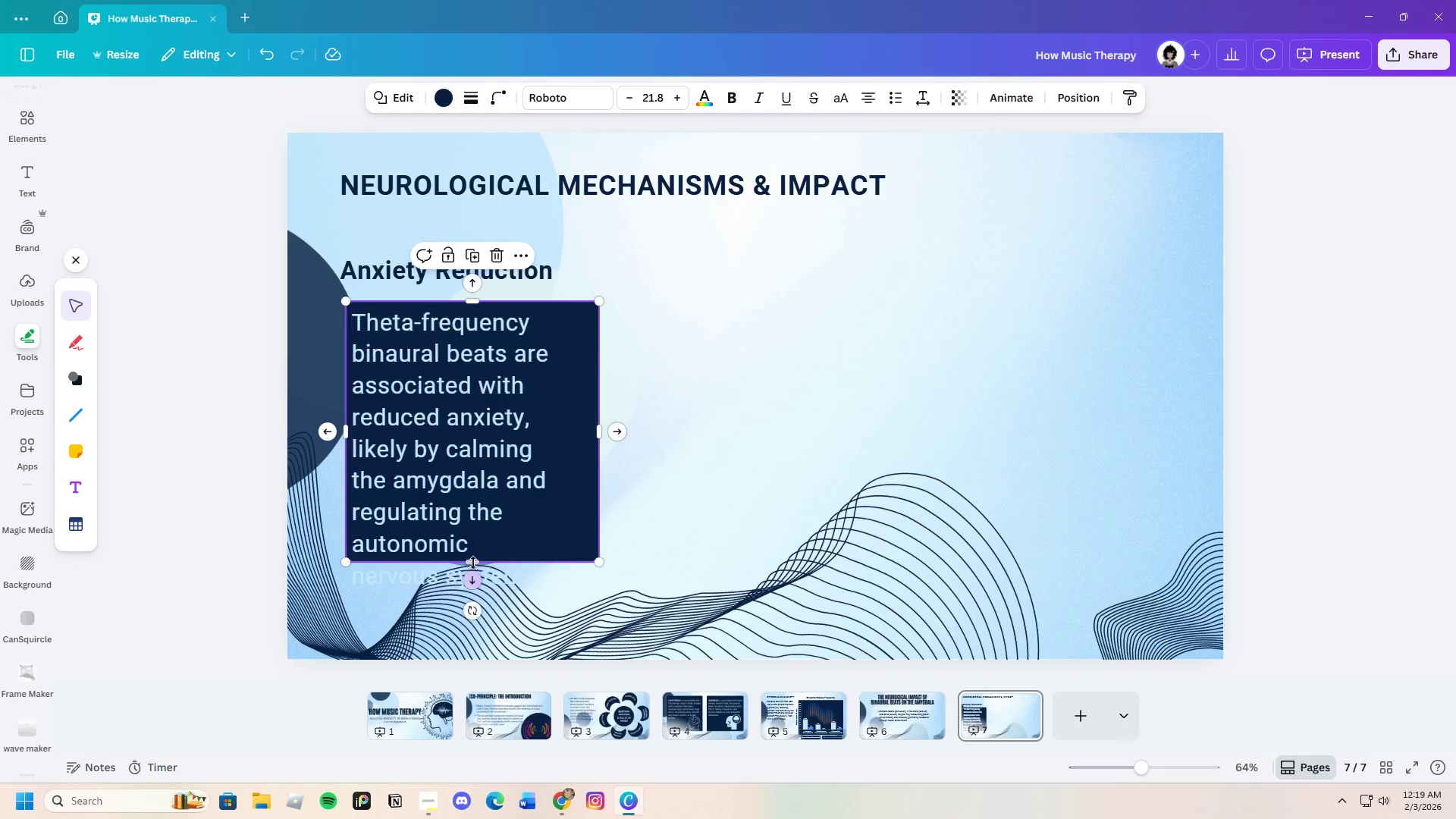 
left_click_drag(start_coordinate=[474, 561], to_coordinate=[478, 614])
 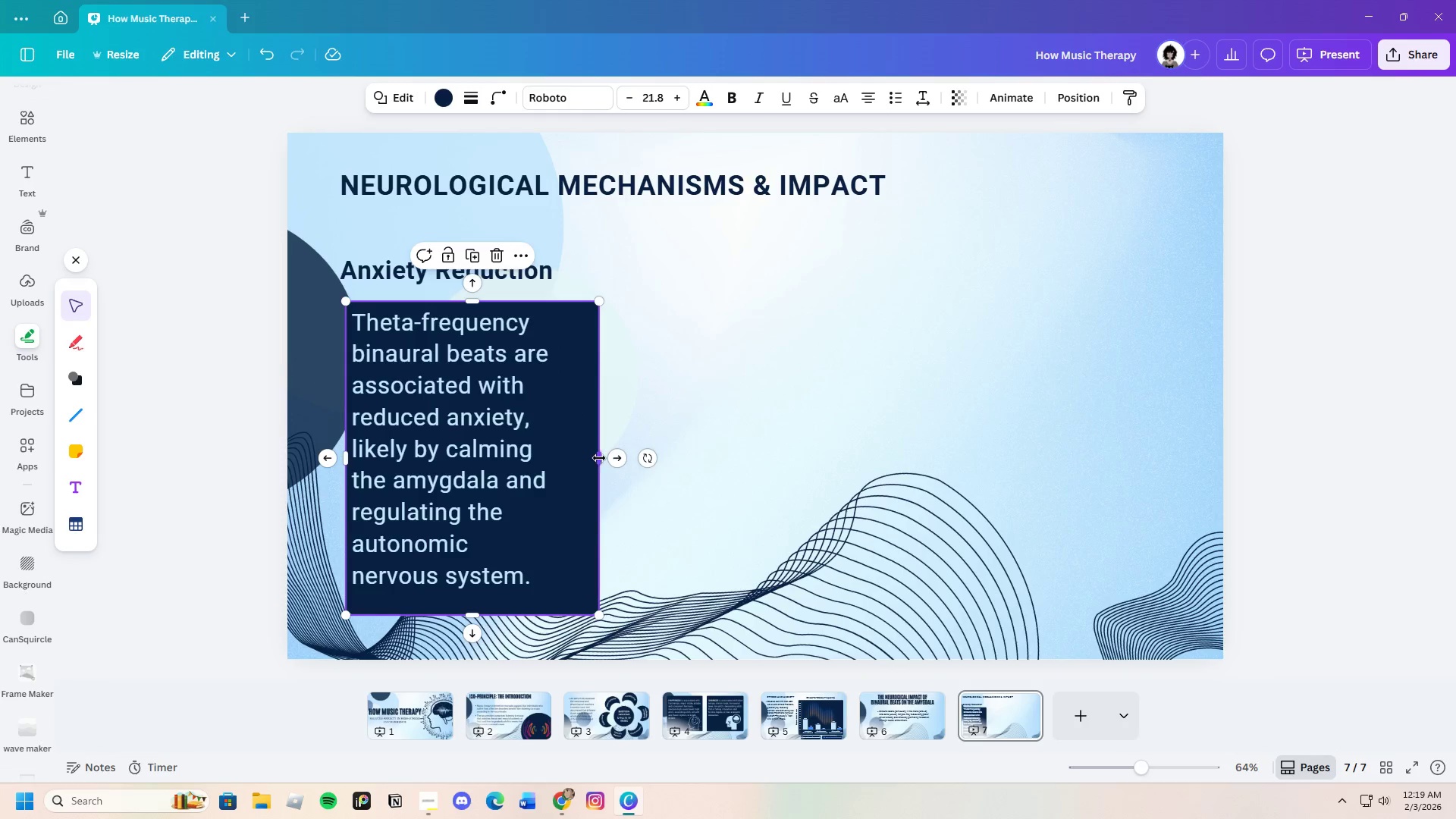 
left_click_drag(start_coordinate=[599, 458], to_coordinate=[631, 458])
 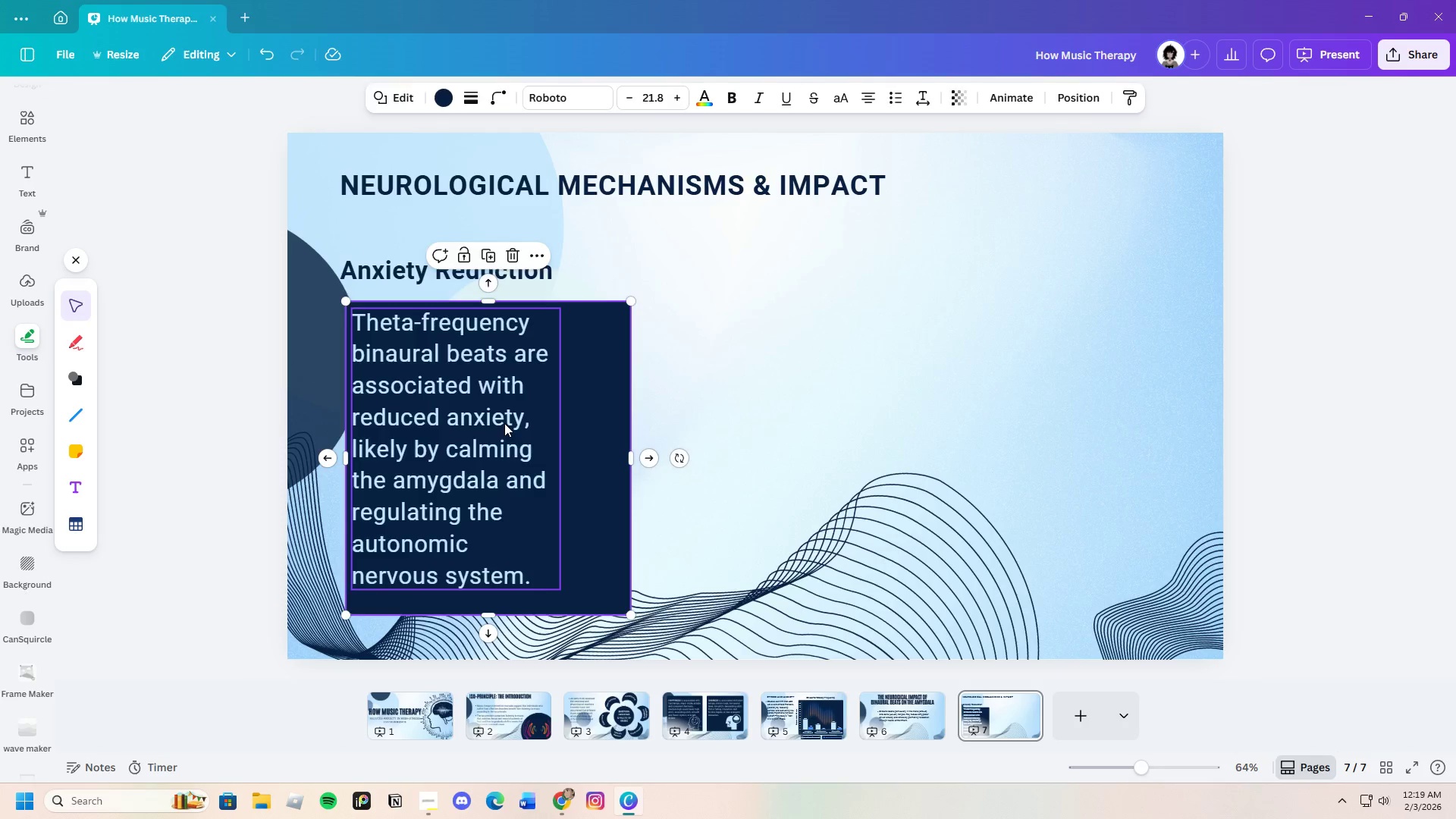 
left_click([504, 423])
 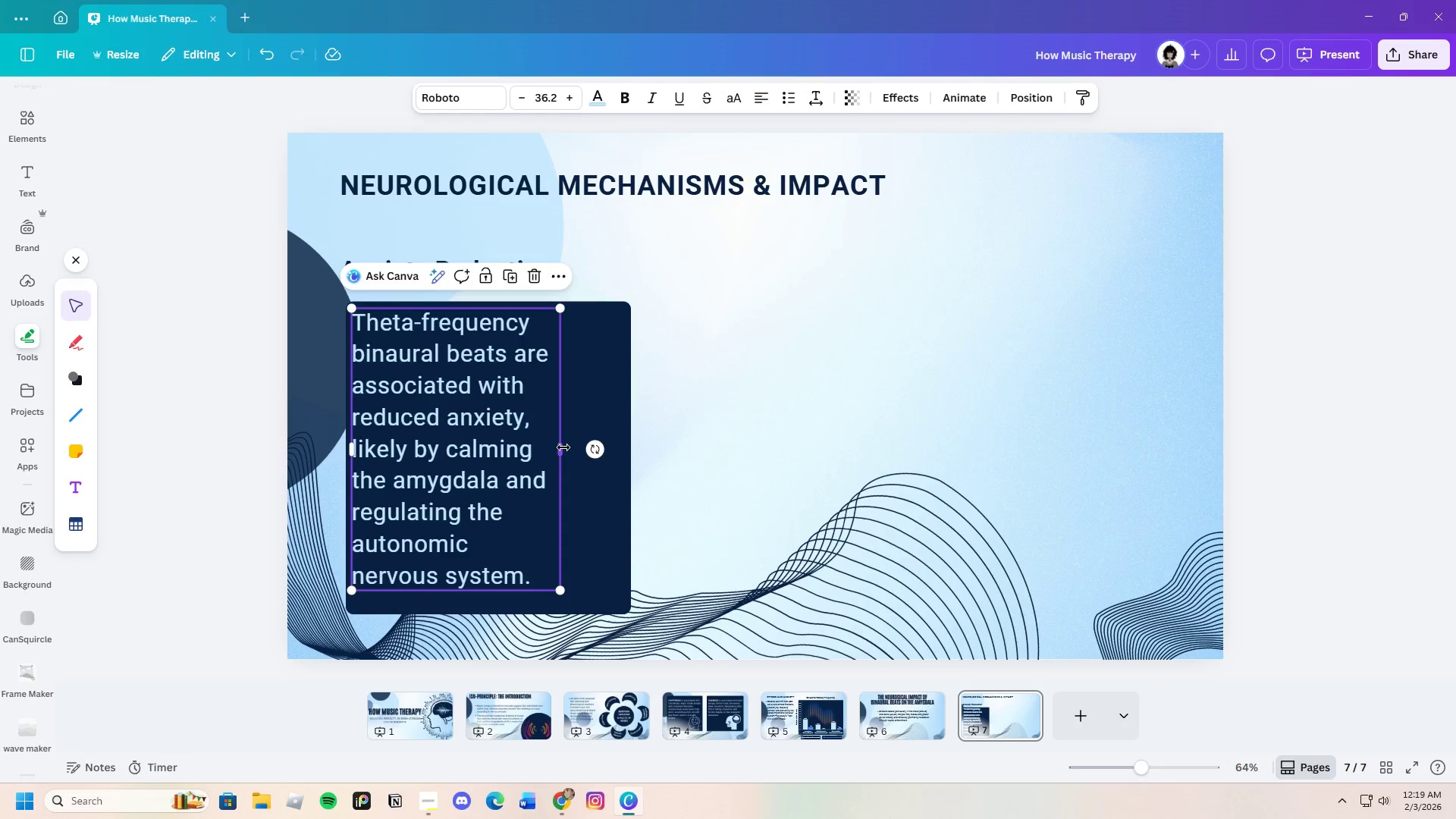 
left_click_drag(start_coordinate=[563, 448], to_coordinate=[630, 444])
 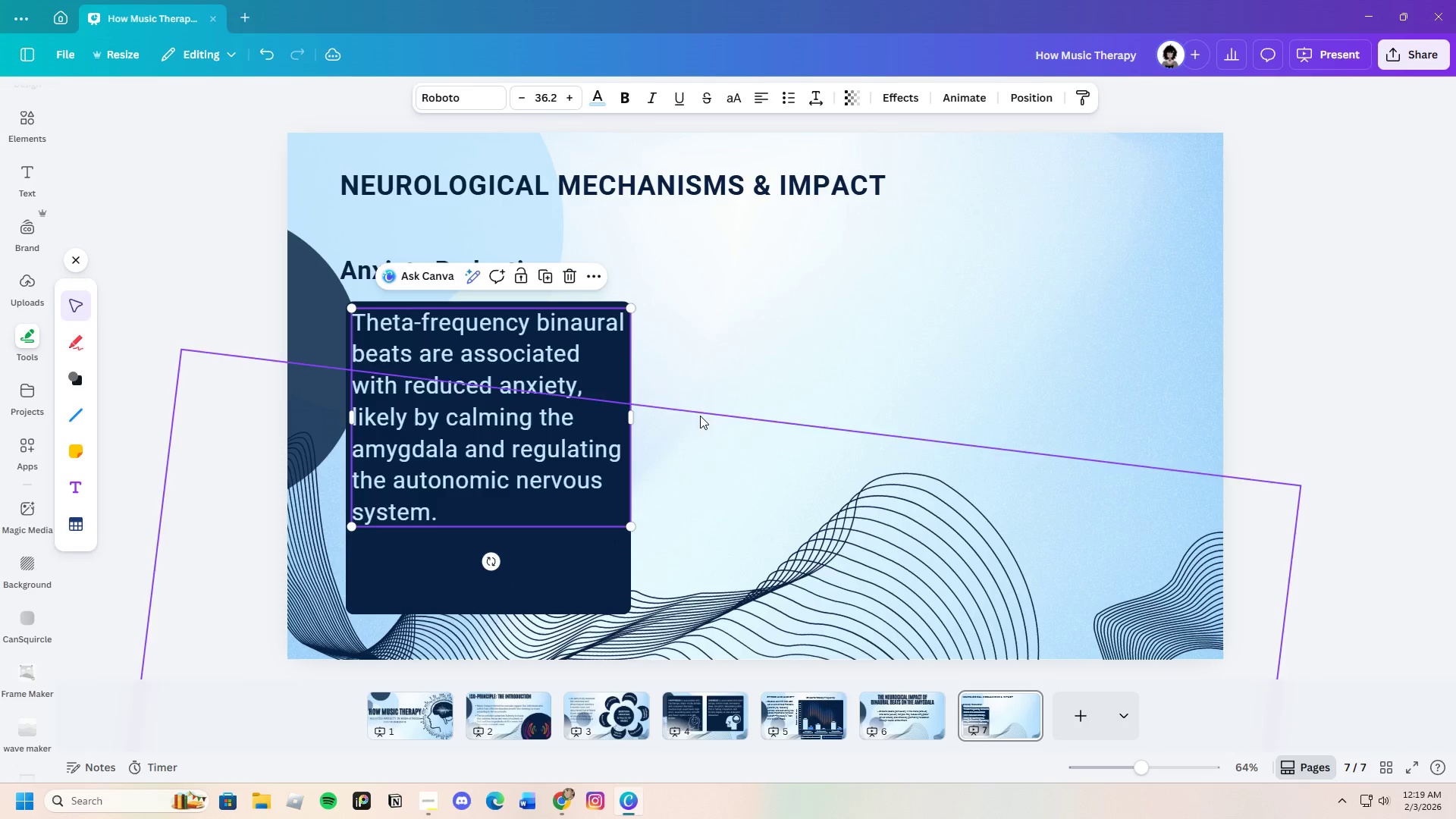 
left_click([700, 416])
 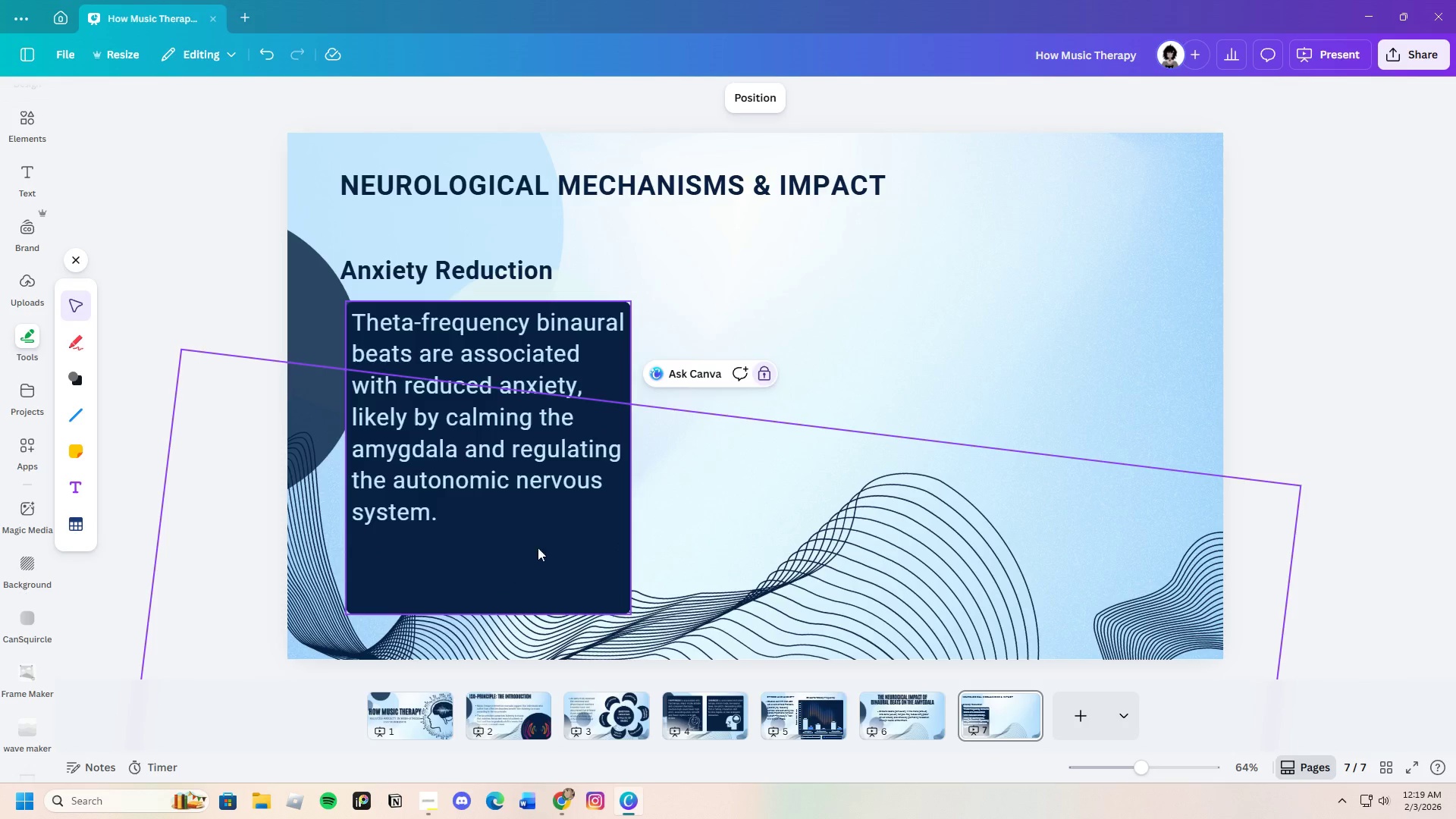 
left_click([532, 550])
 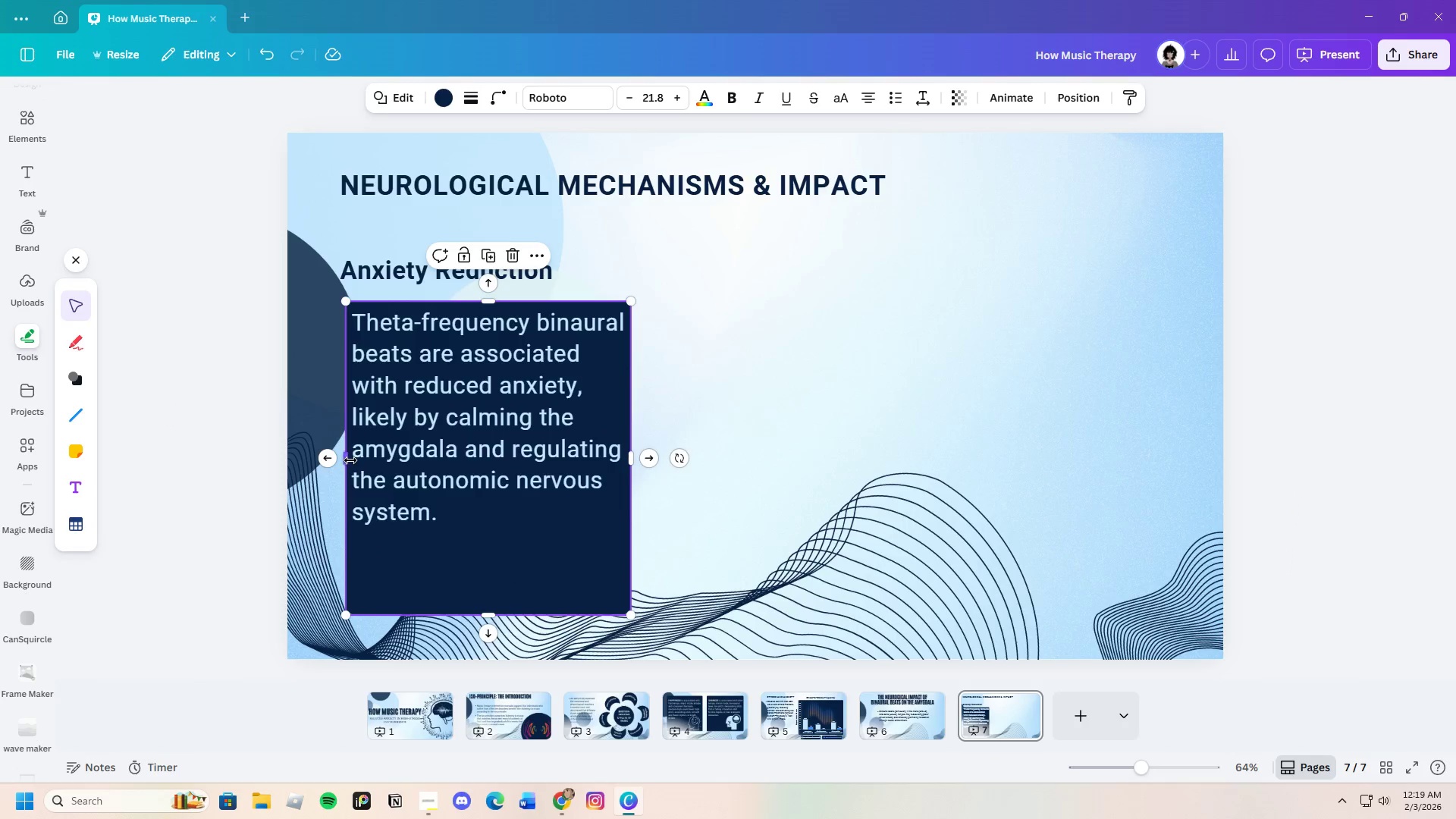 
left_click_drag(start_coordinate=[350, 460], to_coordinate=[344, 460])
 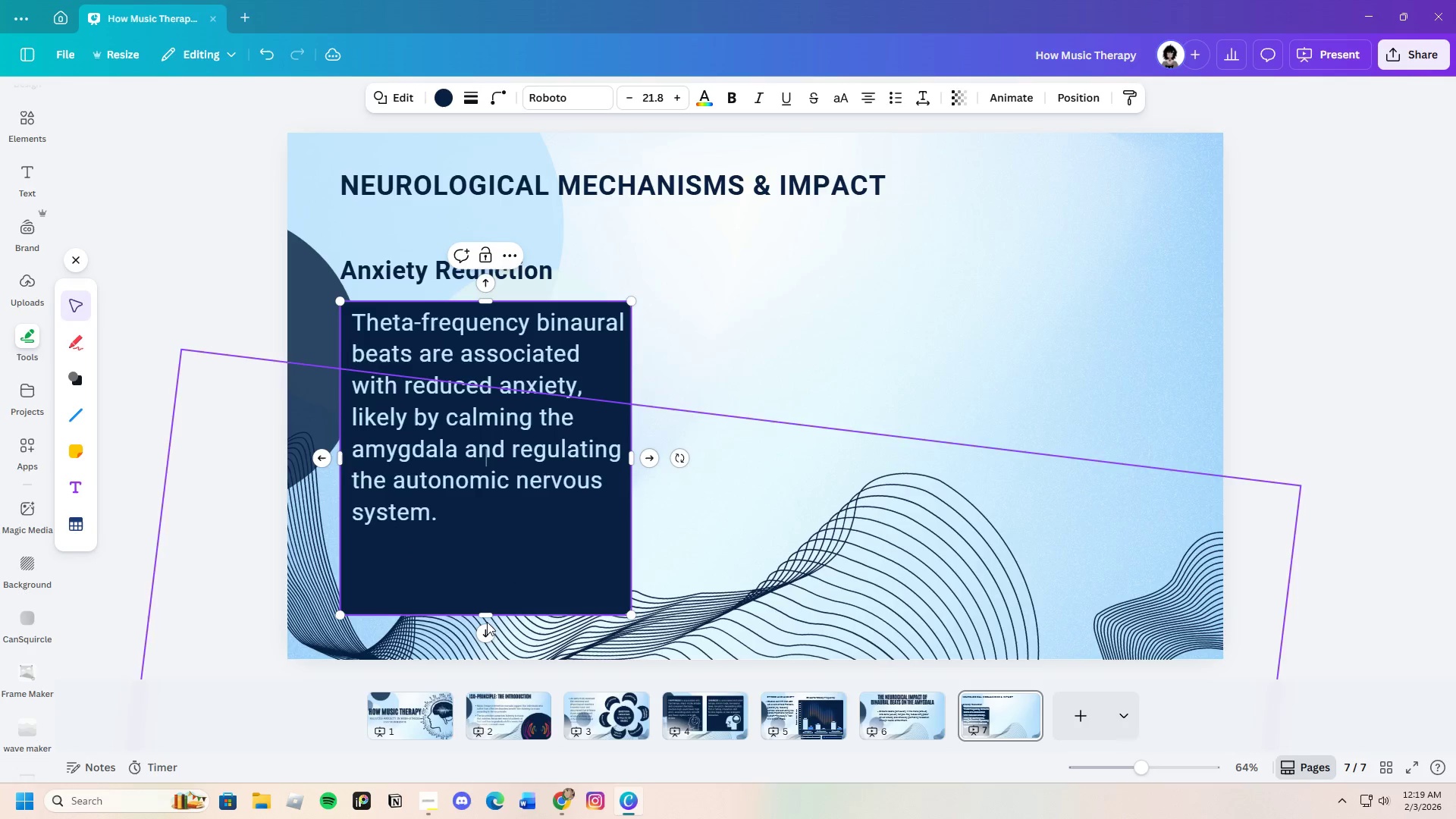 
left_click_drag(start_coordinate=[488, 613], to_coordinate=[486, 548])
 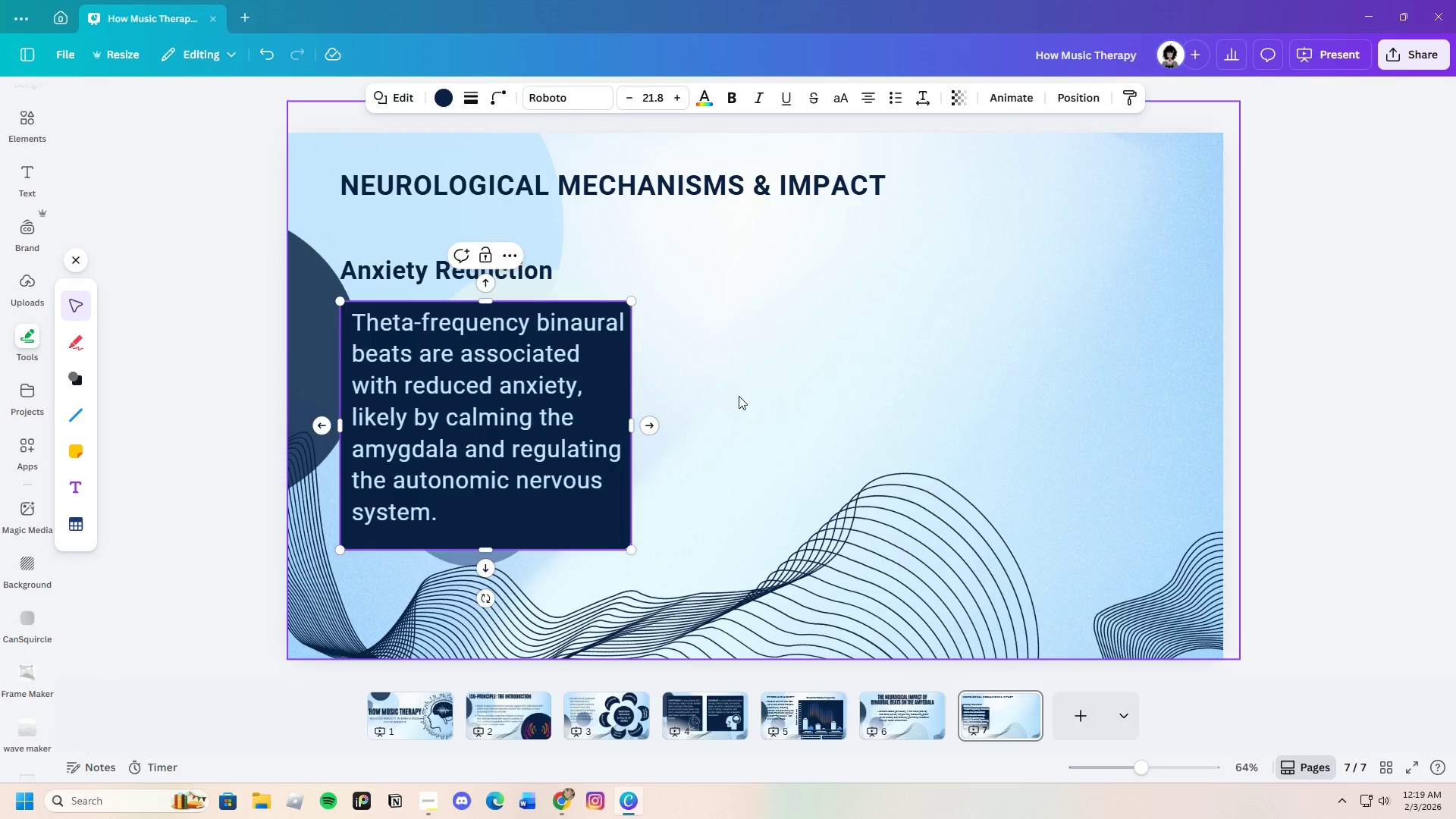 
left_click([739, 393])
 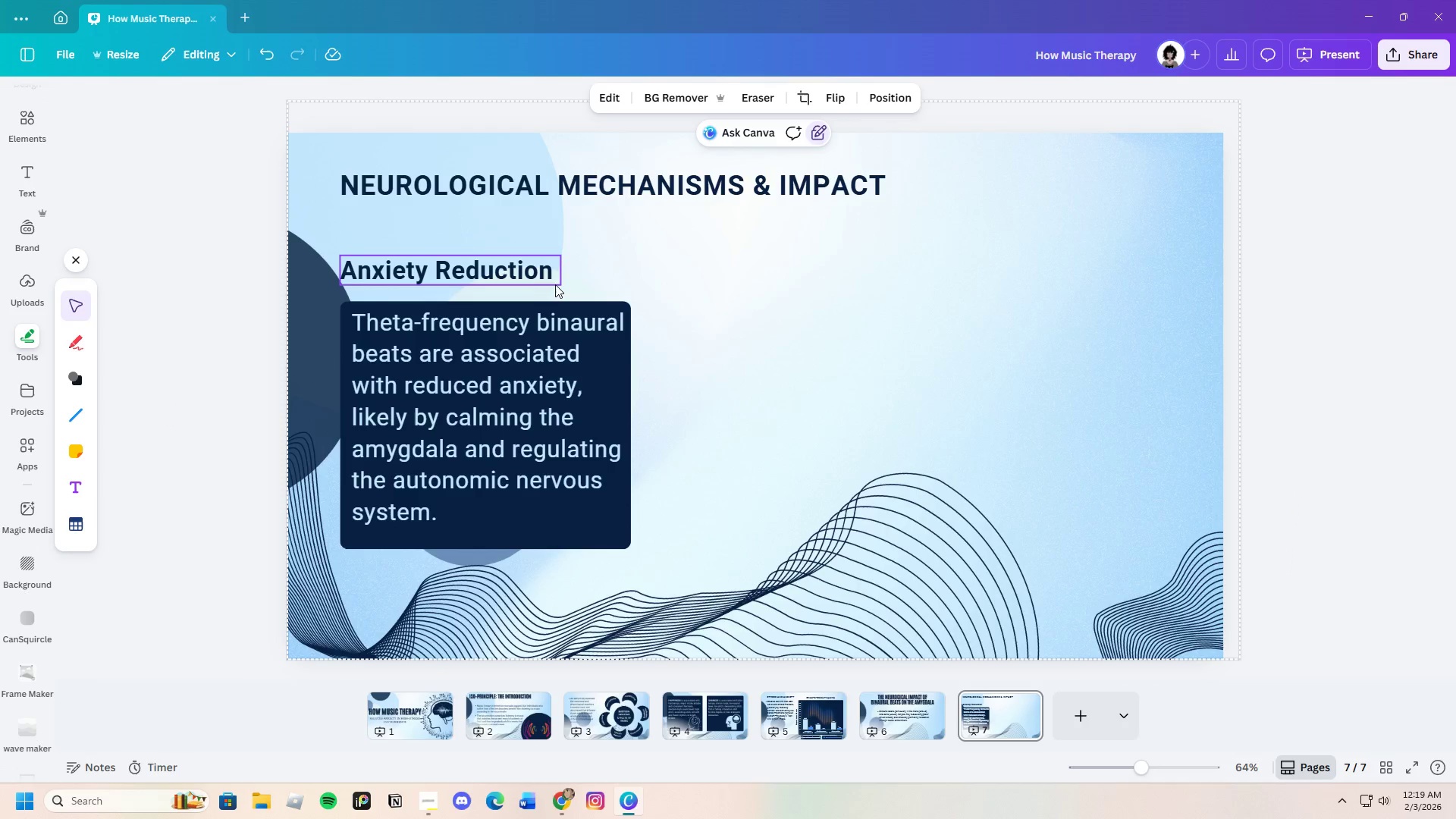 
left_click([538, 281])
 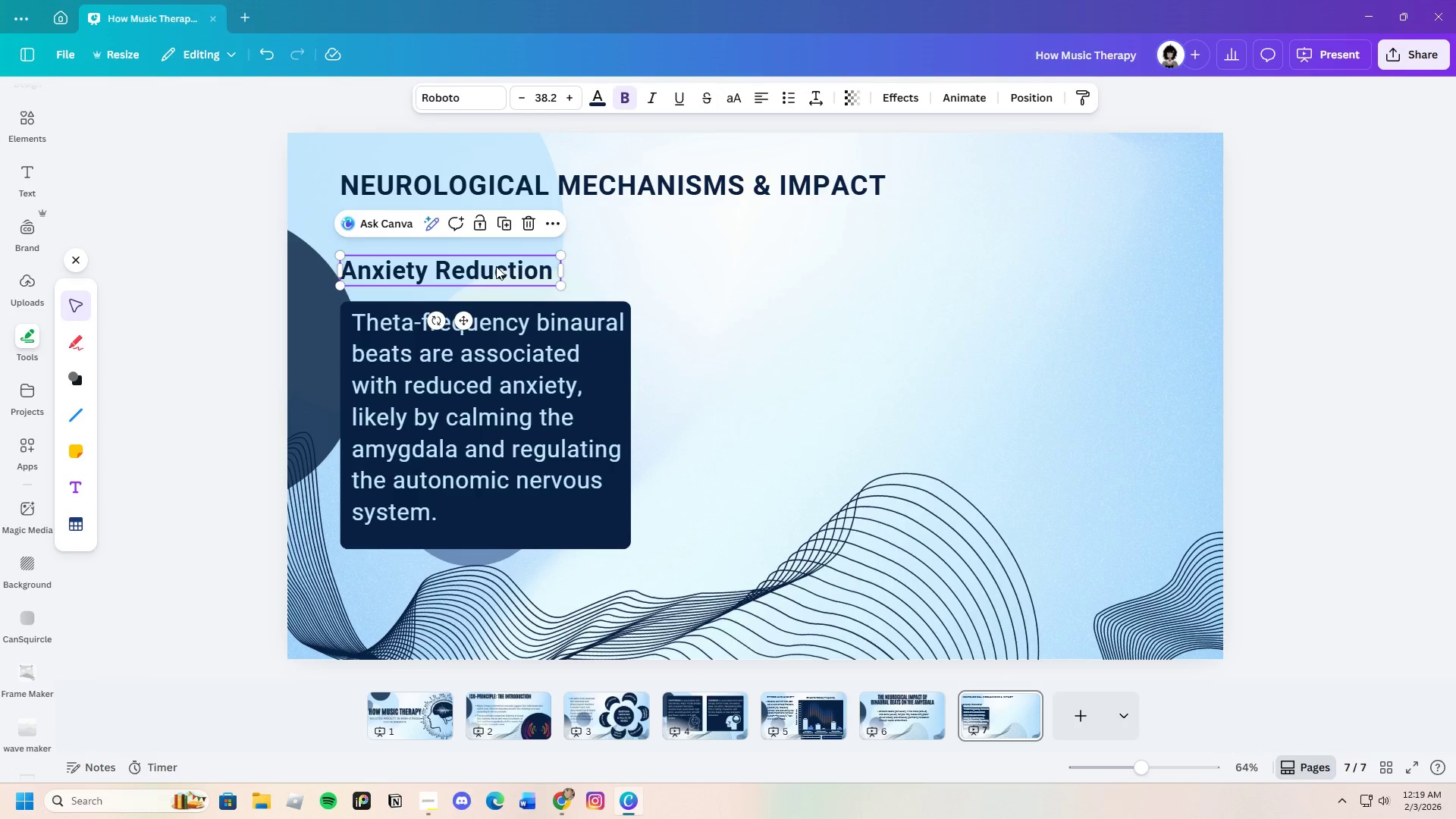 
left_click_drag(start_coordinate=[495, 266], to_coordinate=[526, 265])
 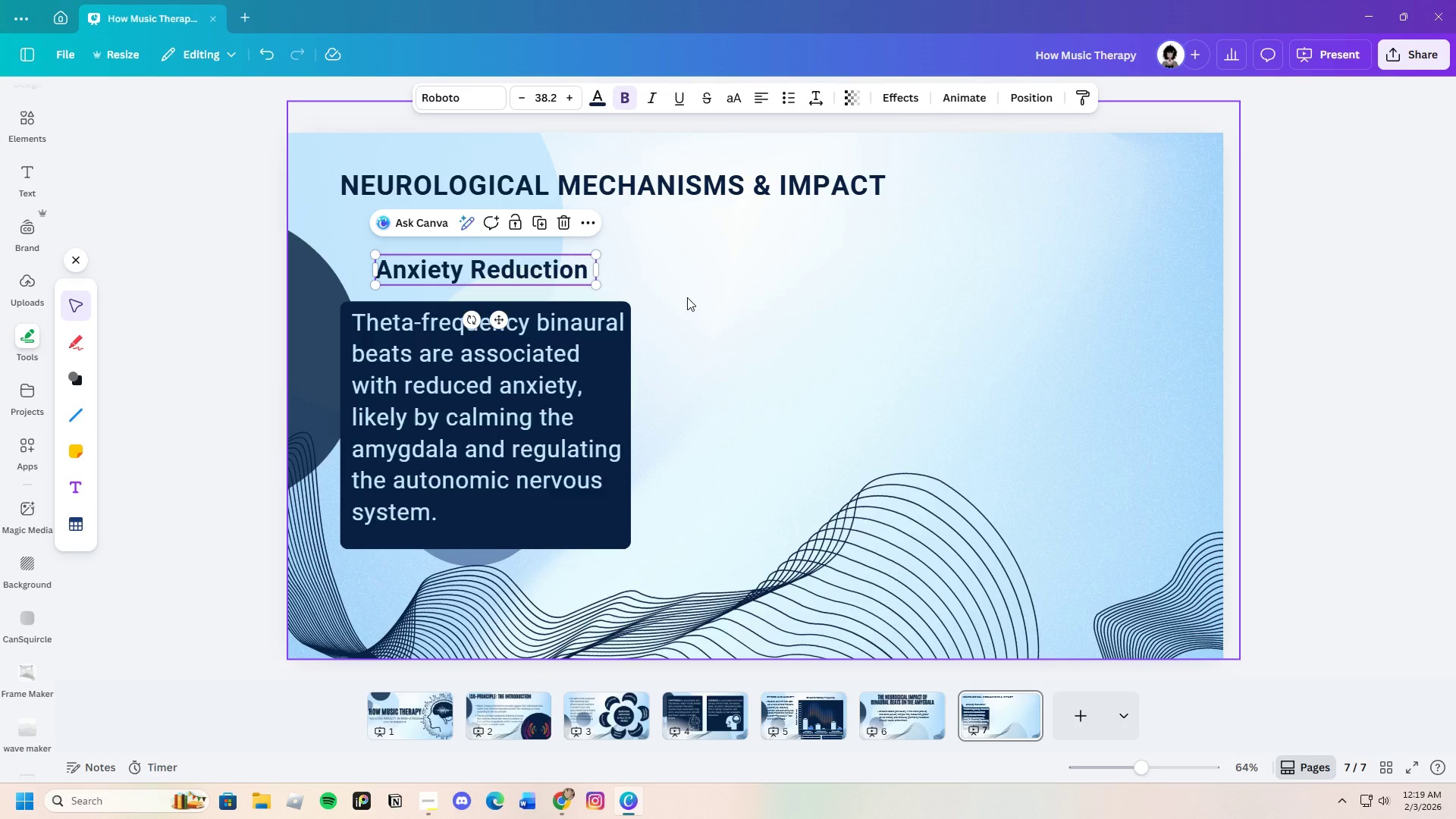 
left_click([687, 297])
 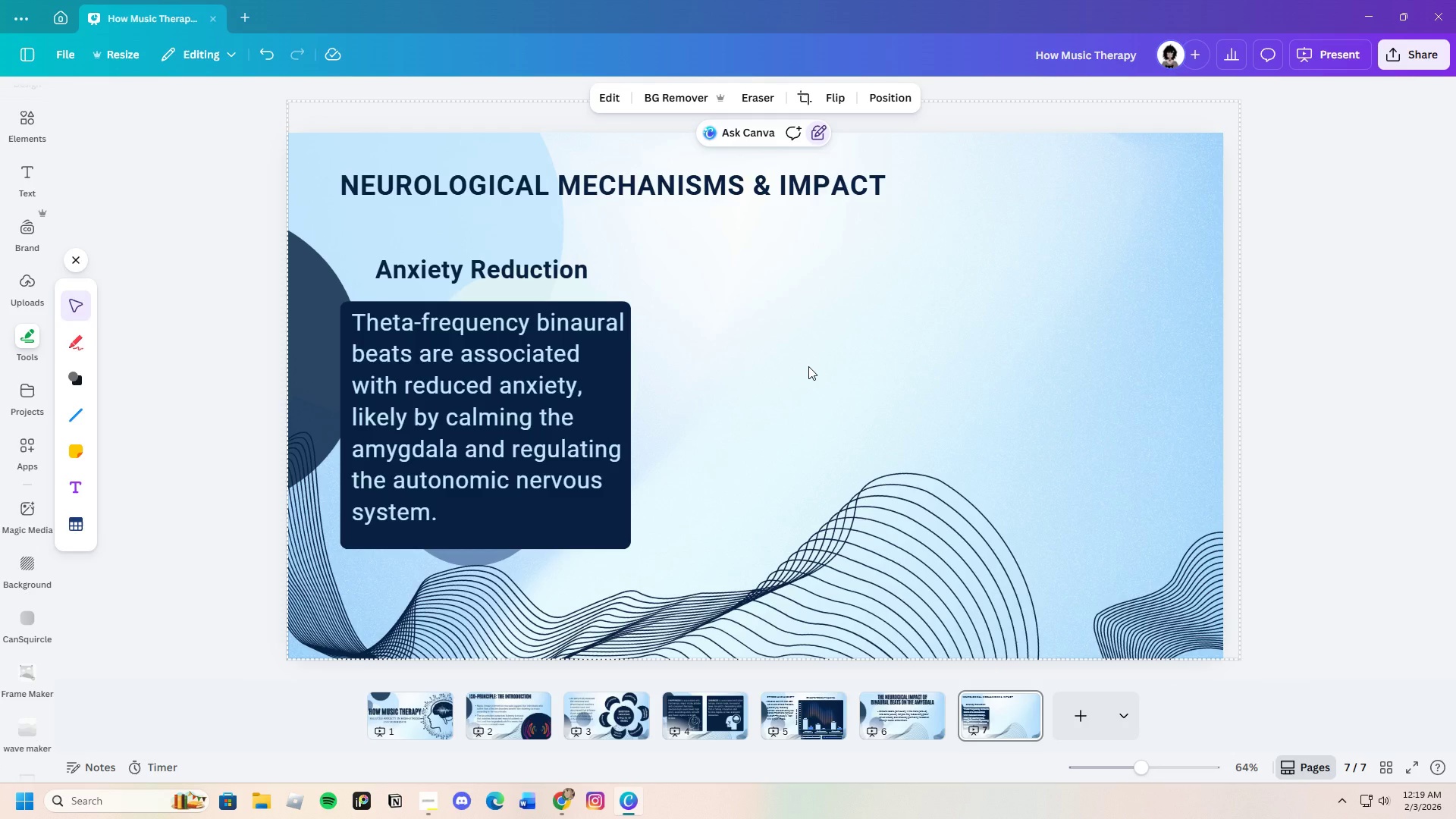 
wait(10.88)
 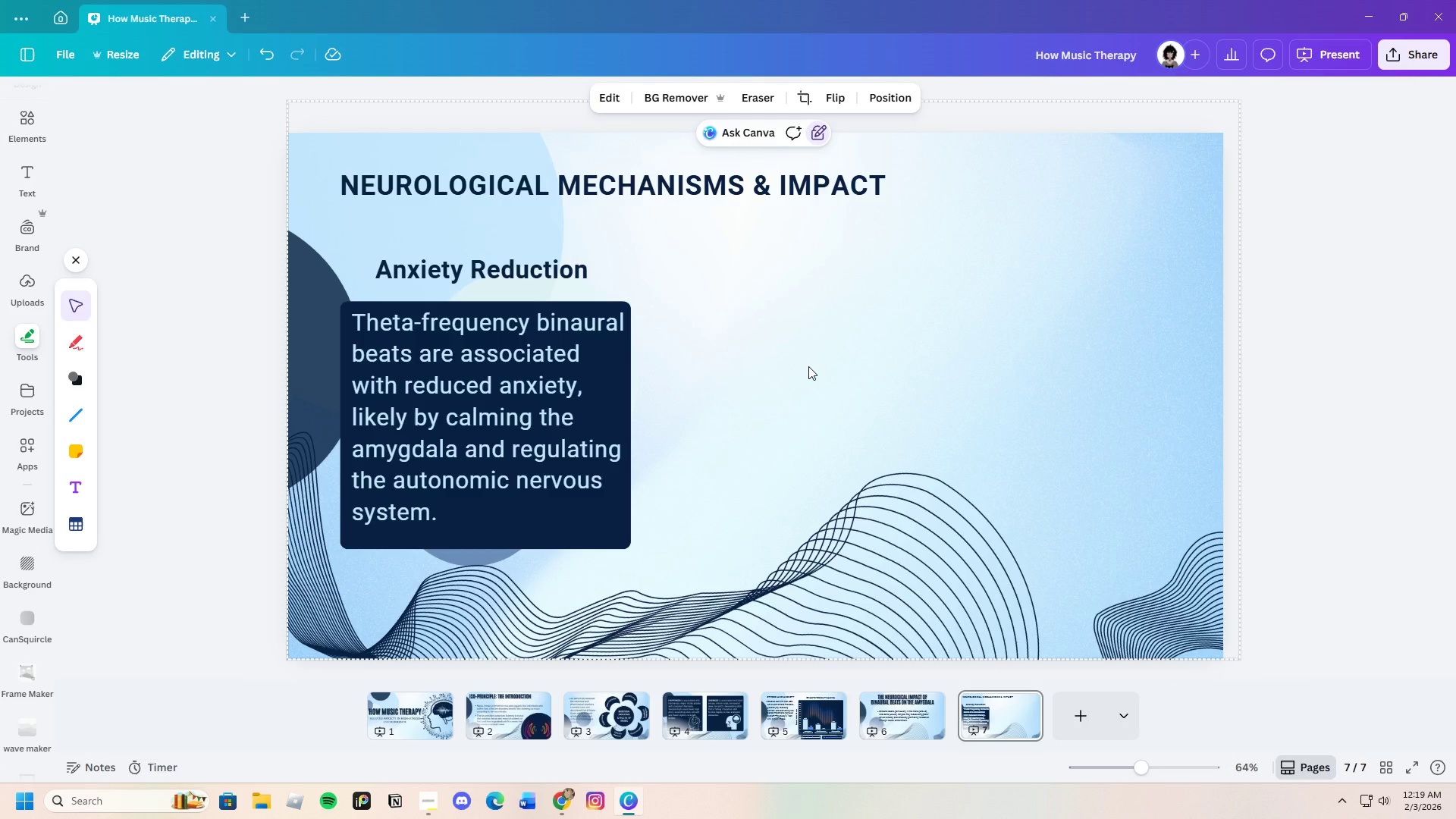 
left_click([341, 256])
 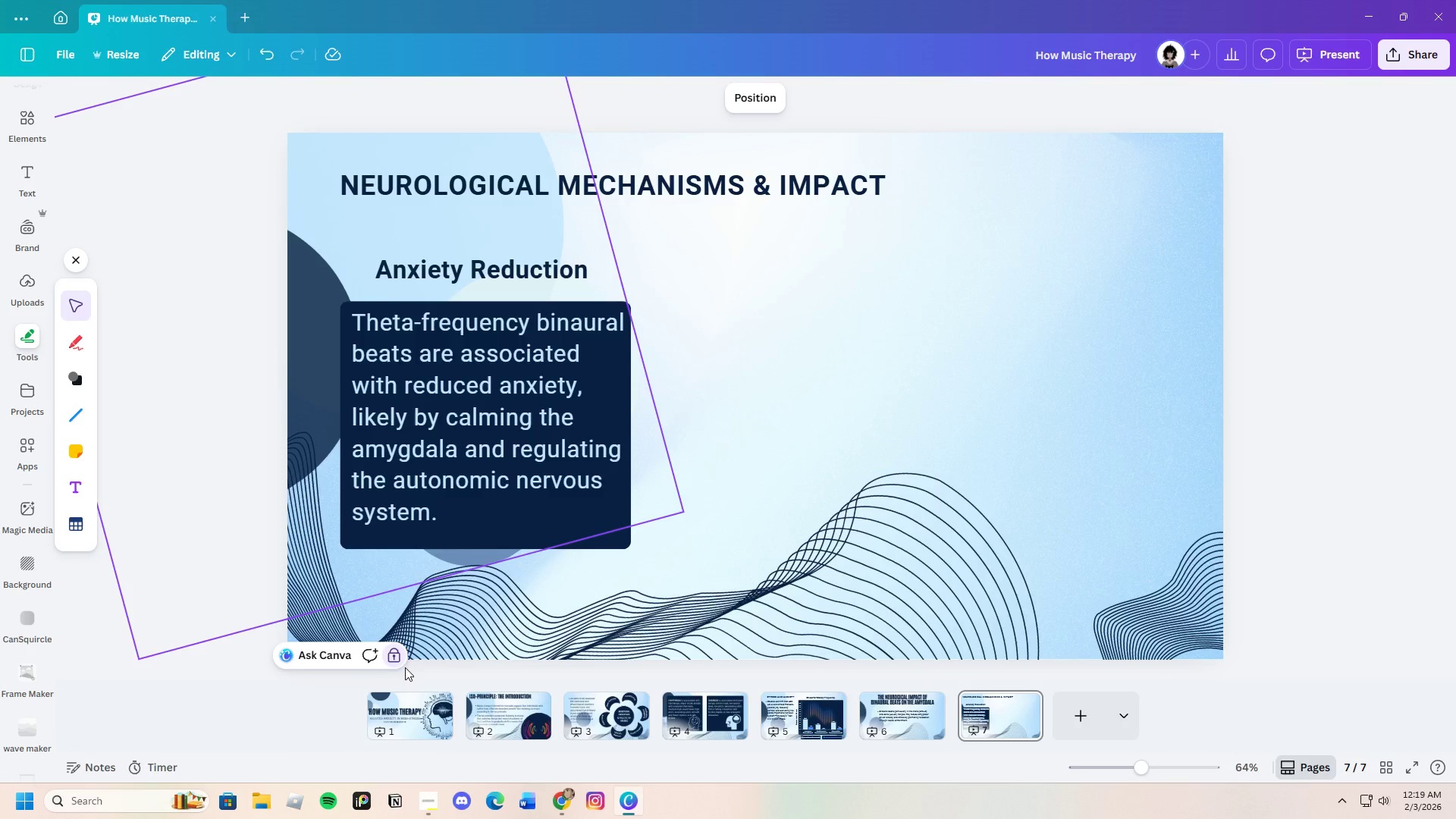 
left_click([390, 663])
 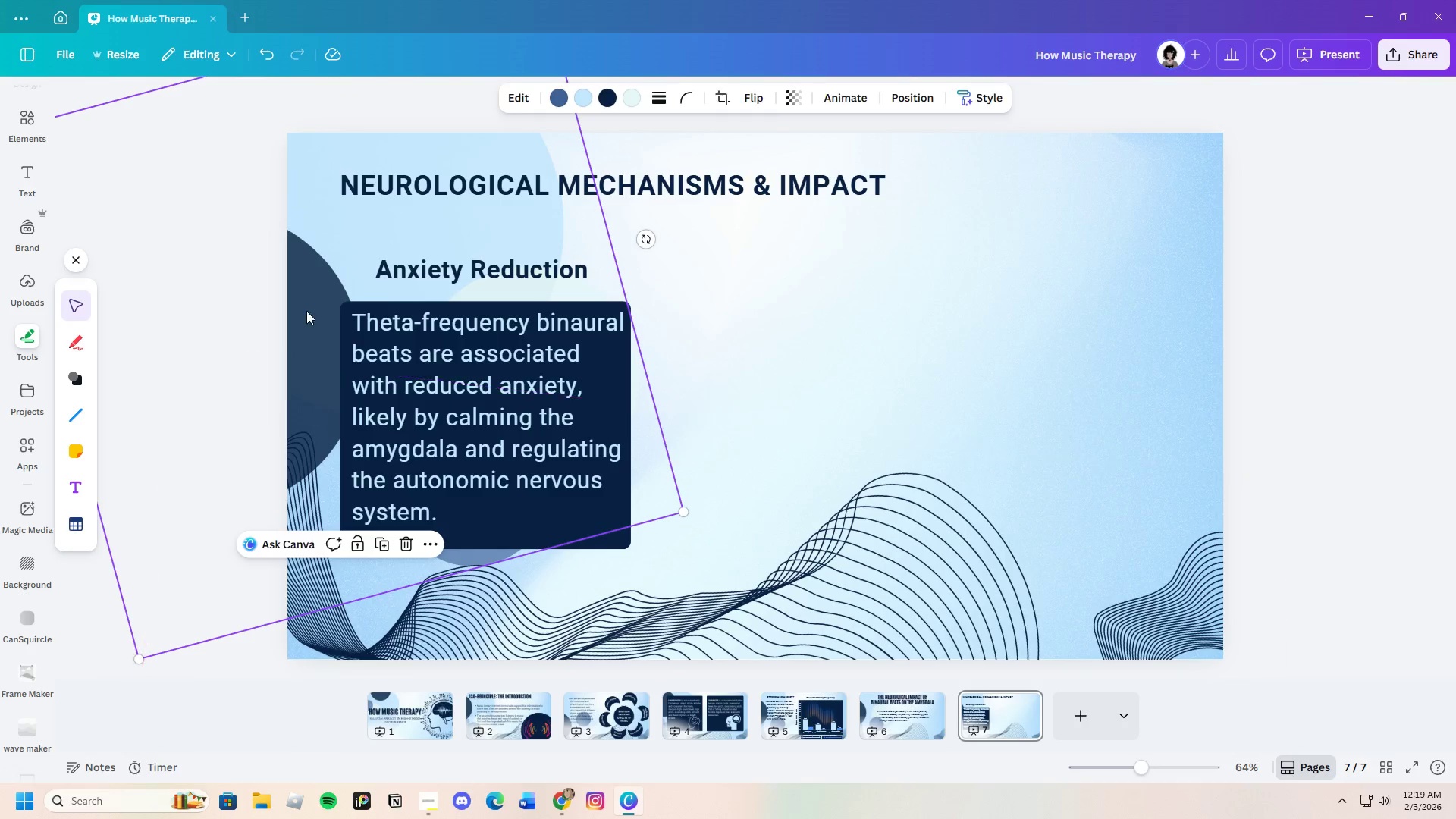 
left_click([312, 197])
 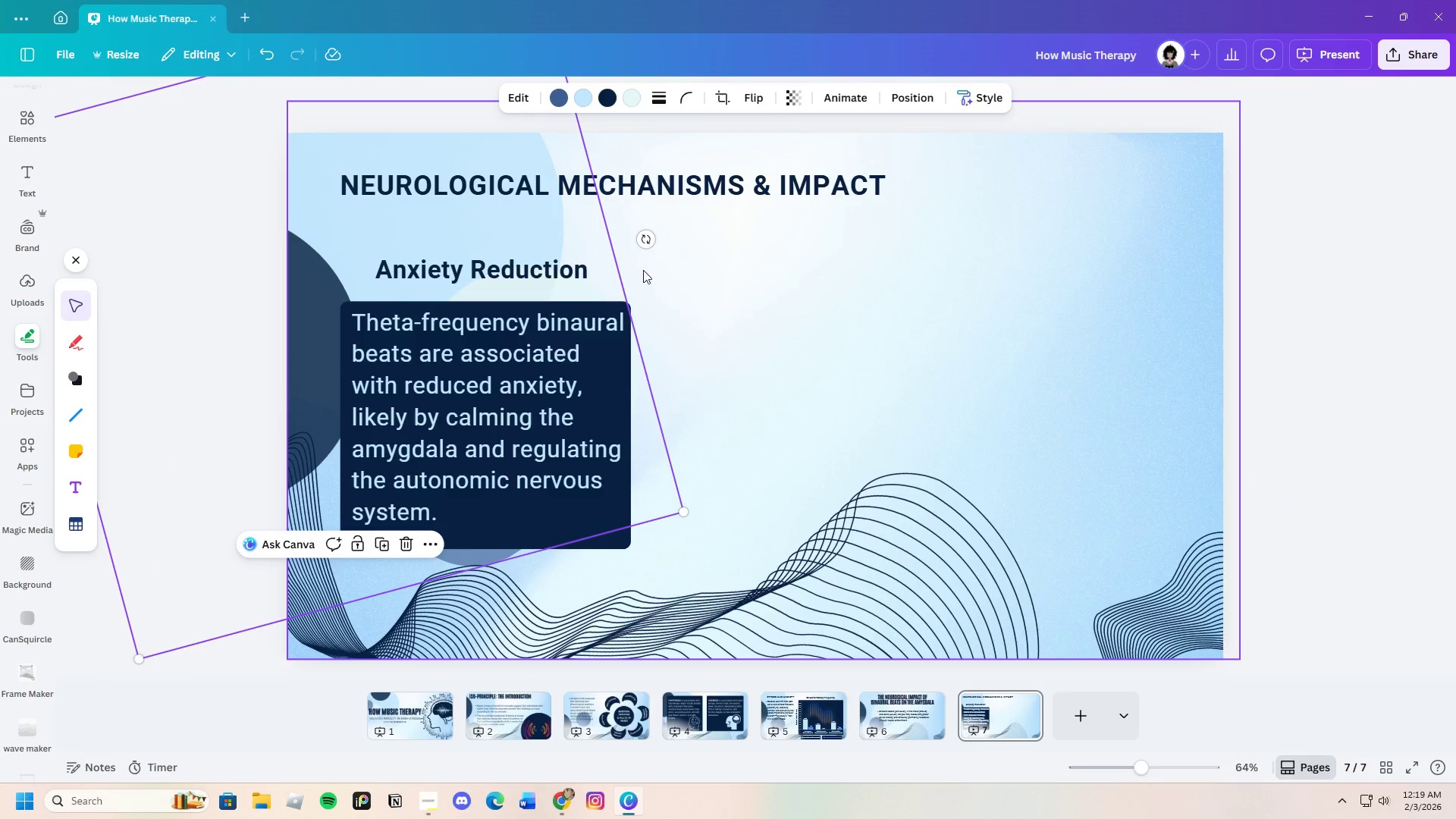 
left_click_drag(start_coordinate=[650, 241], to_coordinate=[720, 446])
 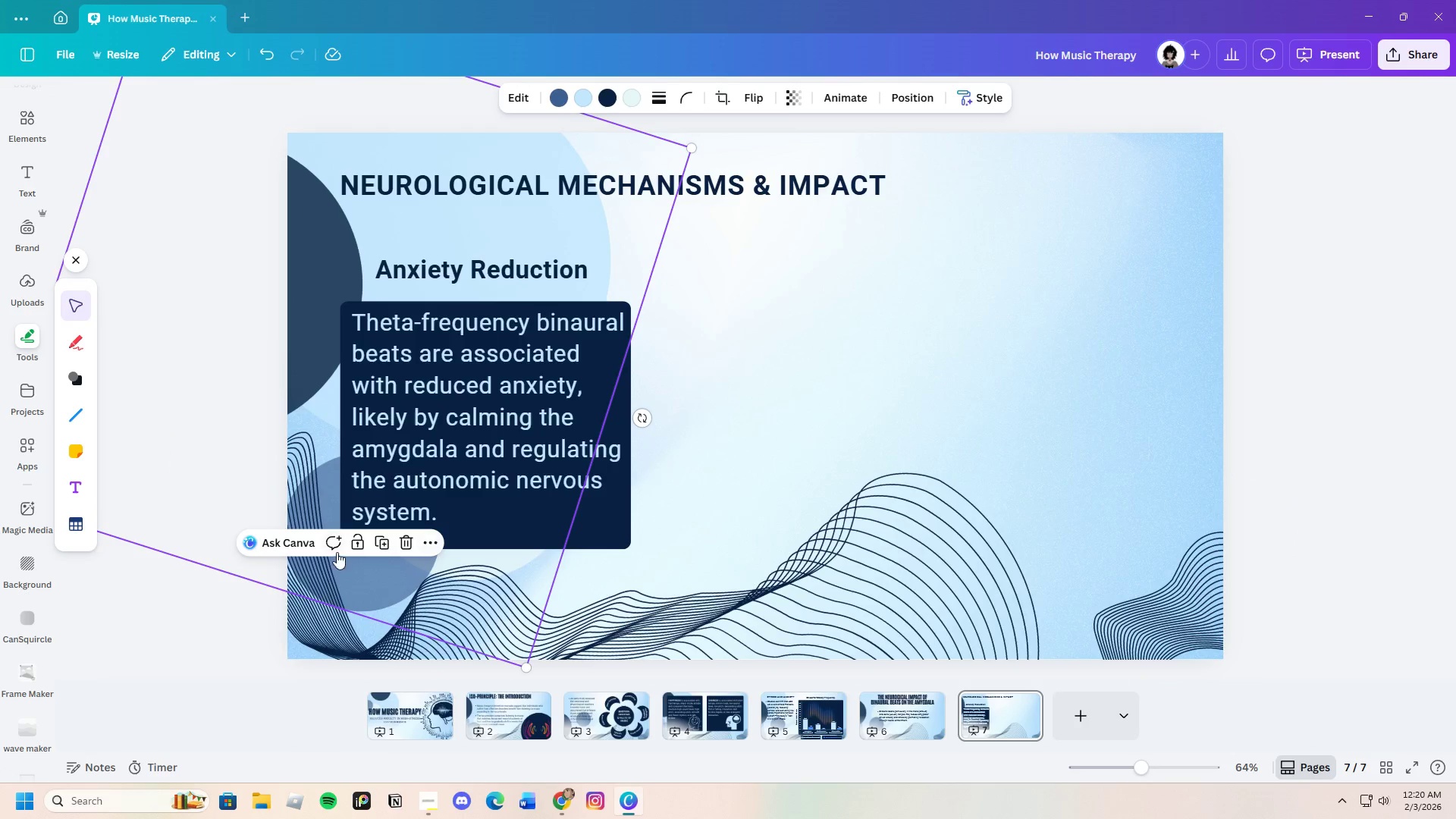 
left_click([353, 541])
 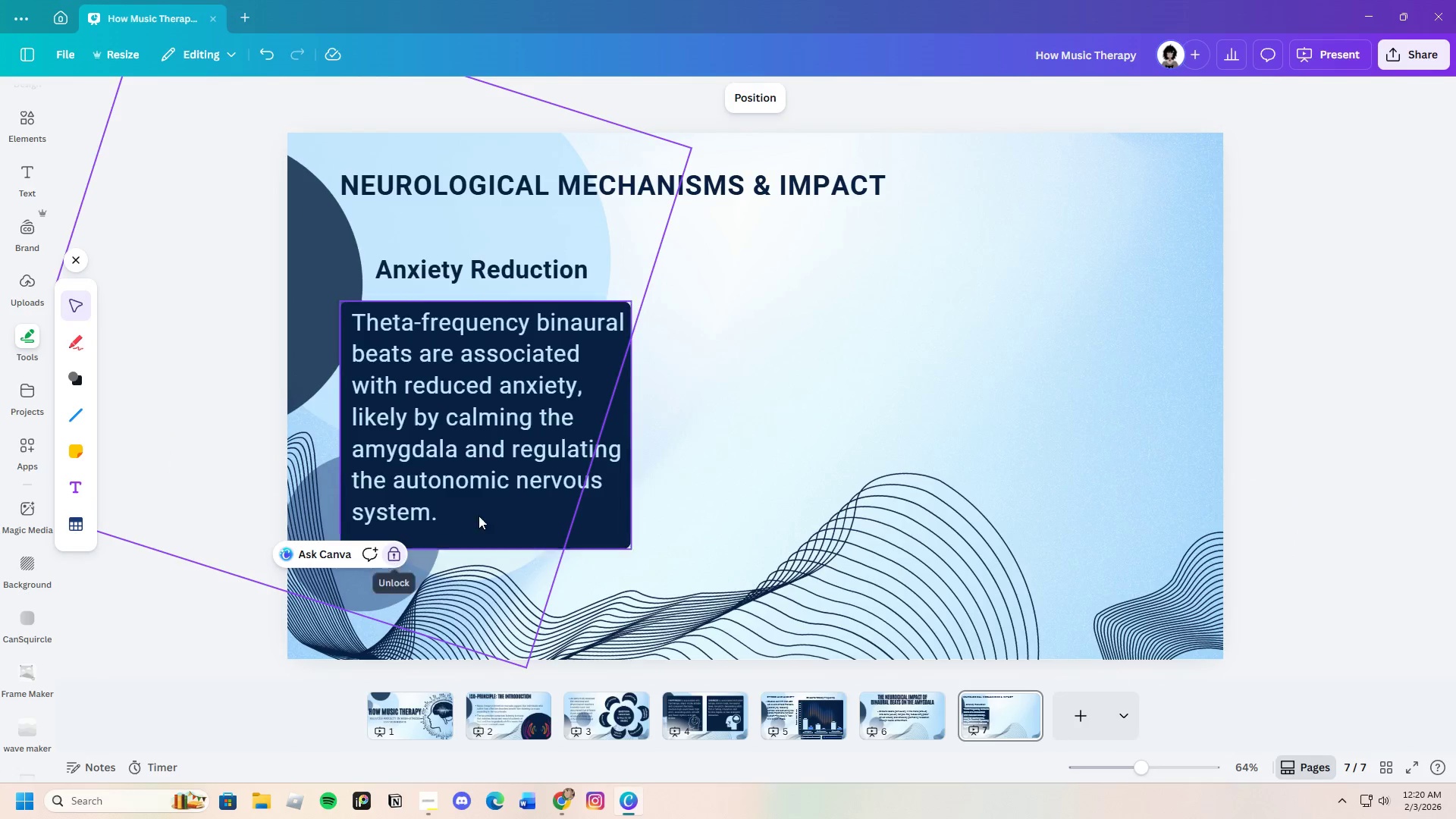 
left_click([715, 434])
 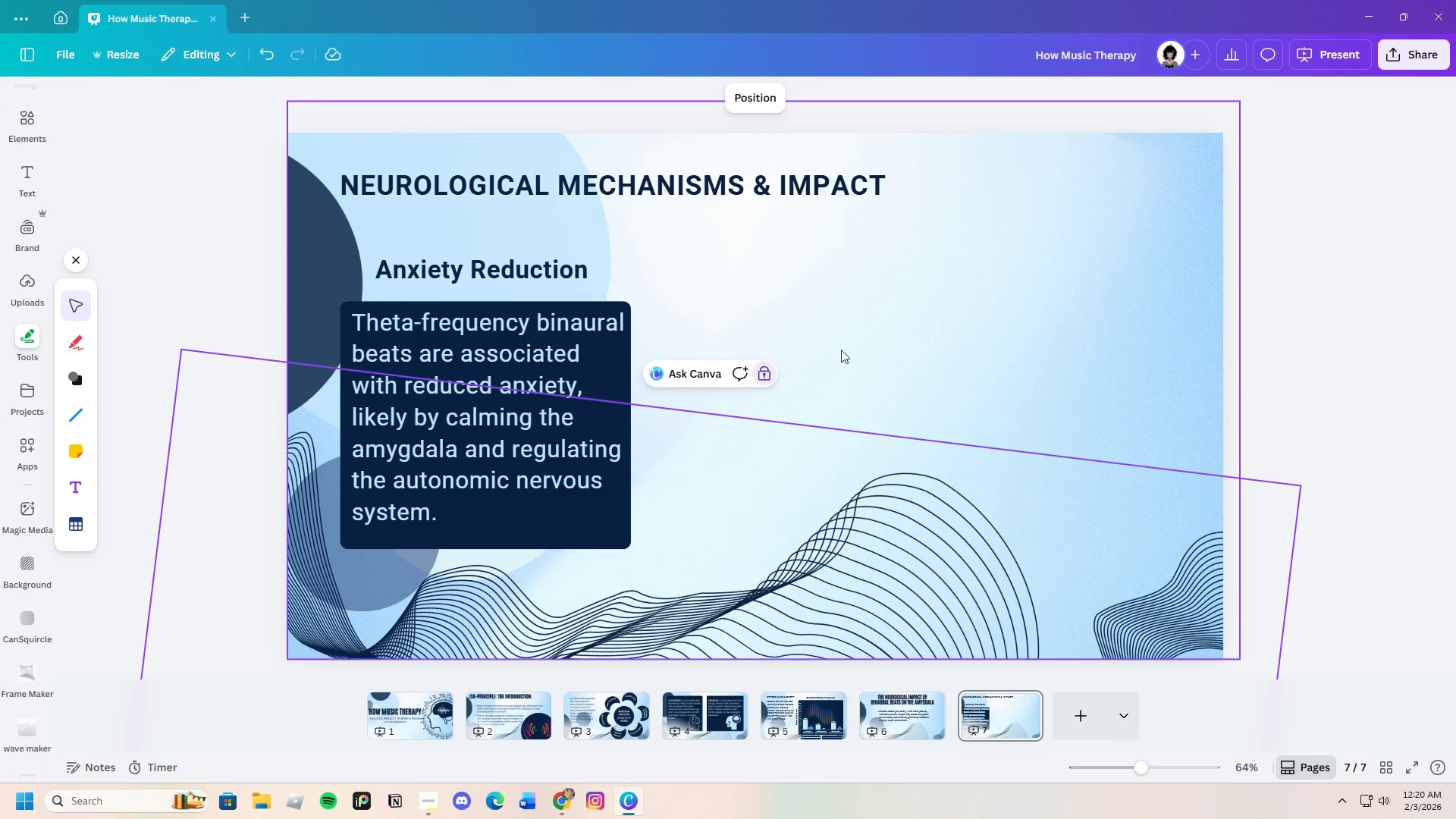 
left_click([876, 312])
 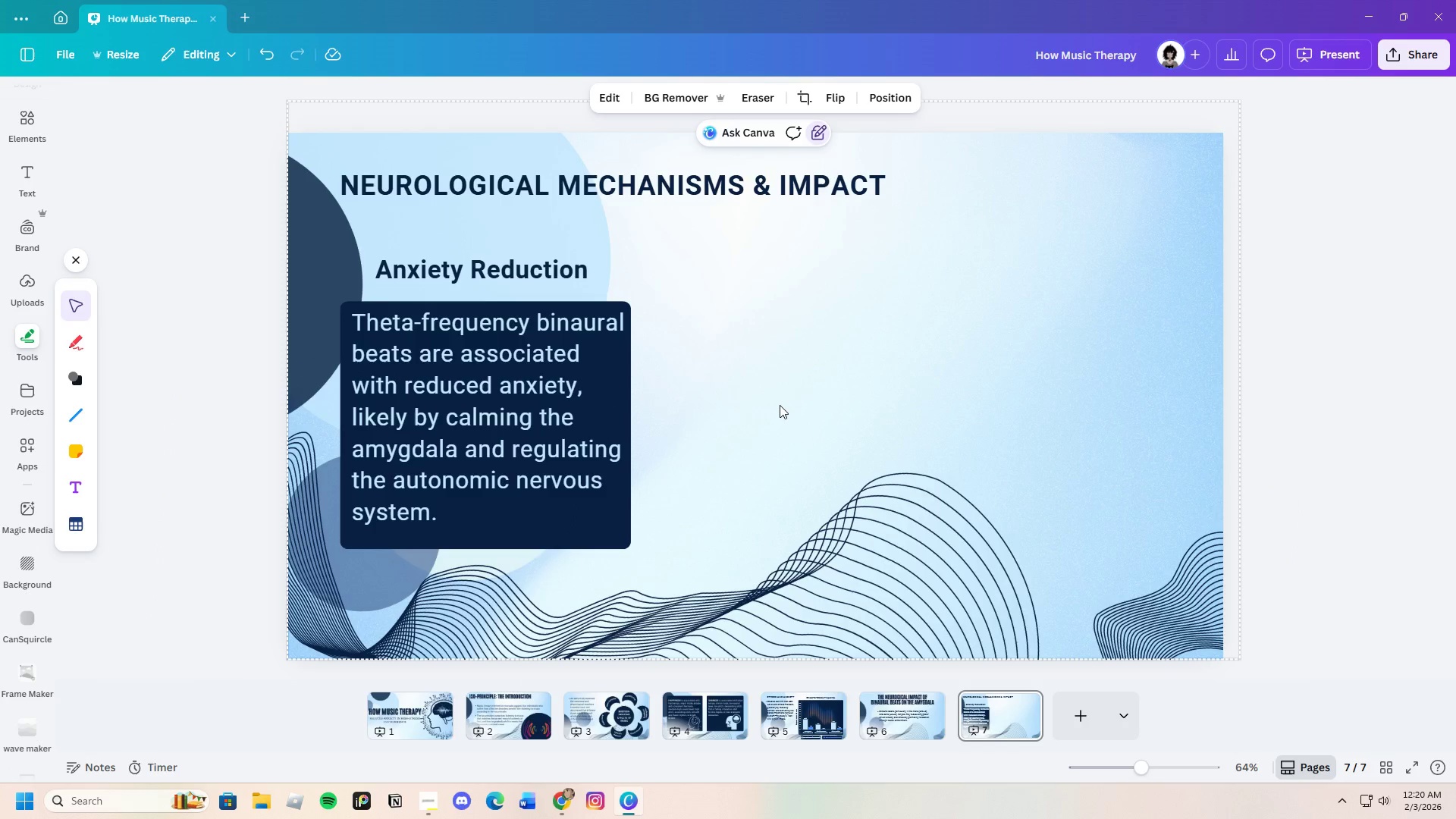 
wait(10.12)
 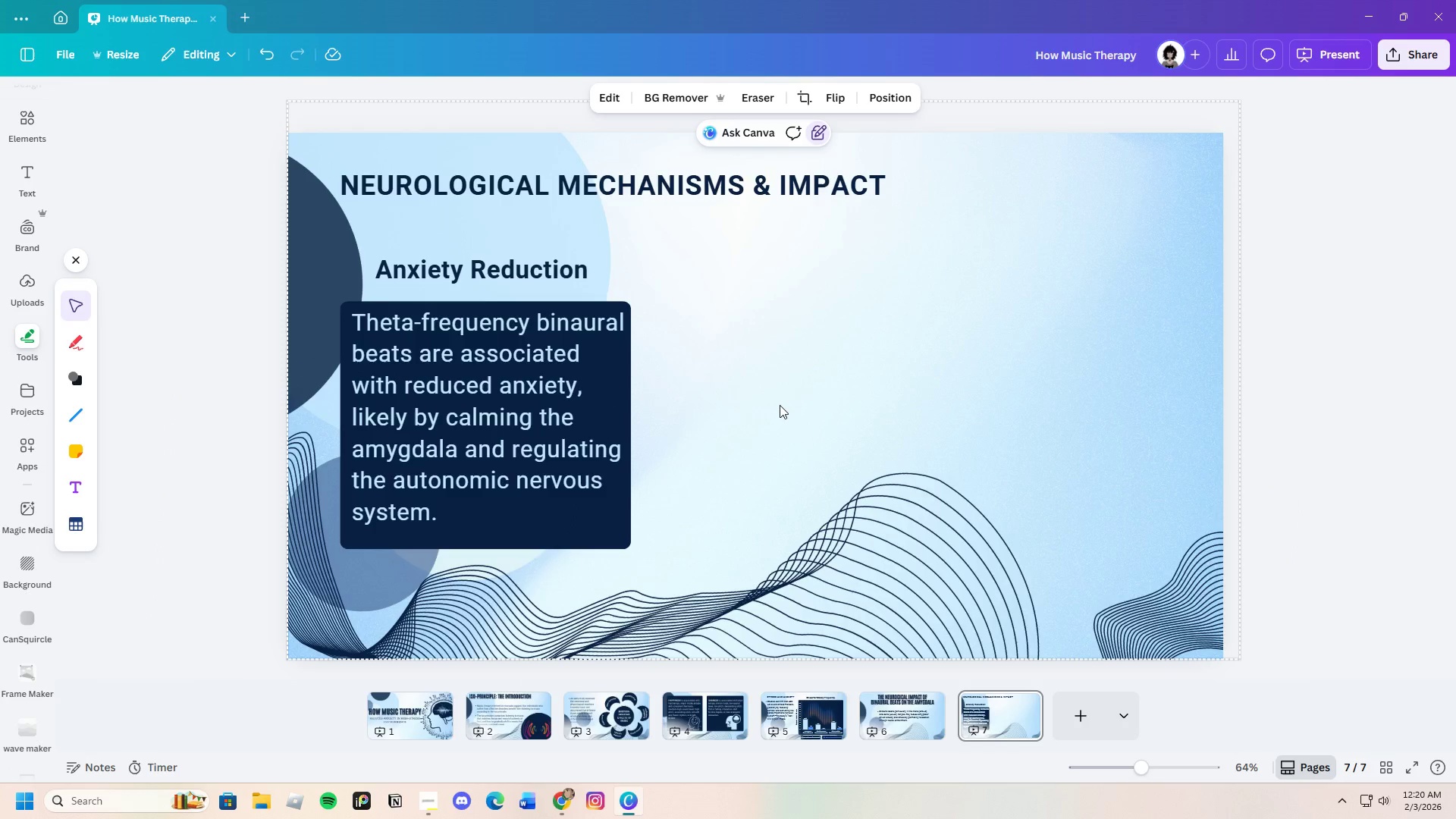 
left_click([919, 729])
 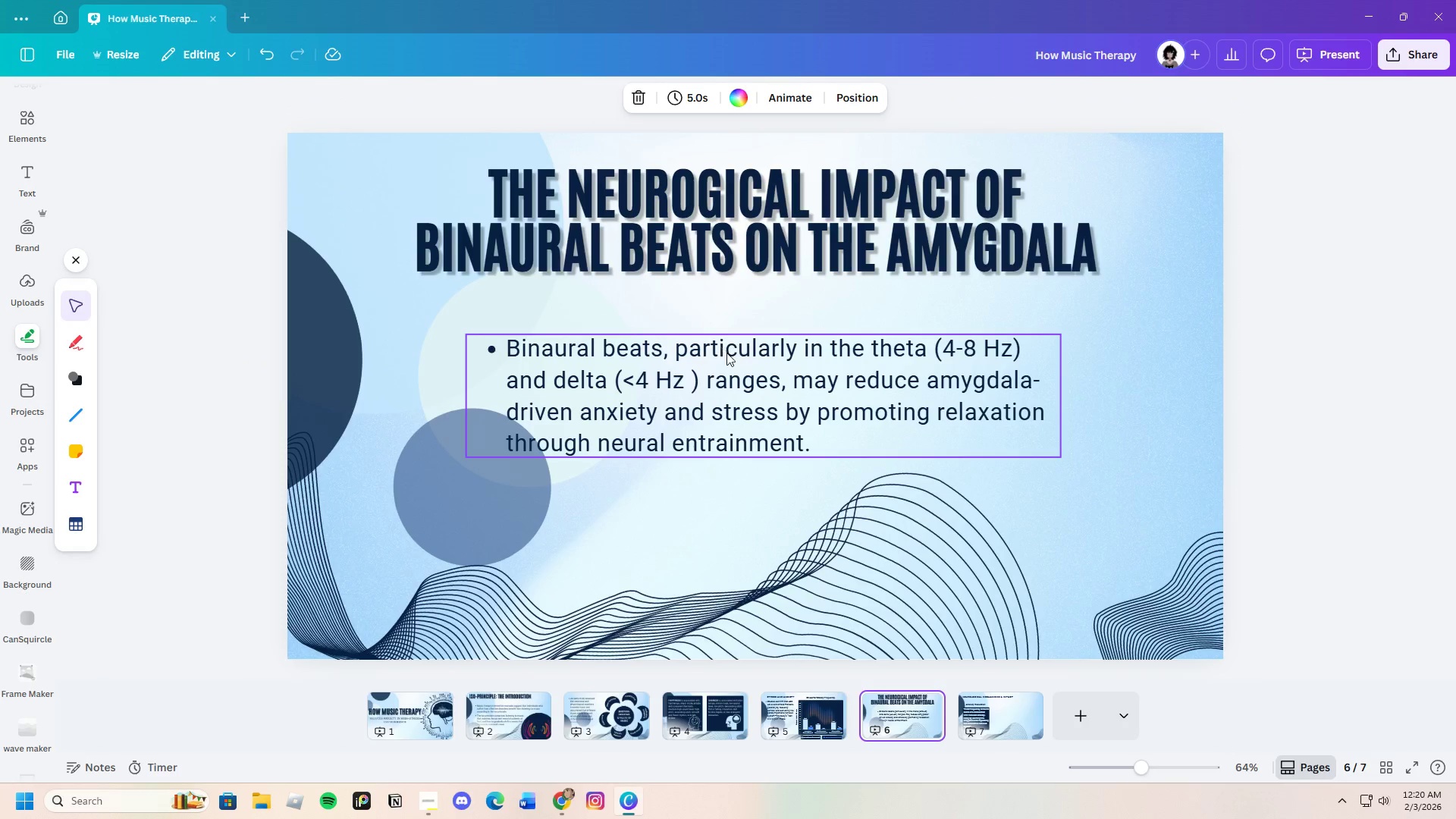 
left_click([747, 391])
 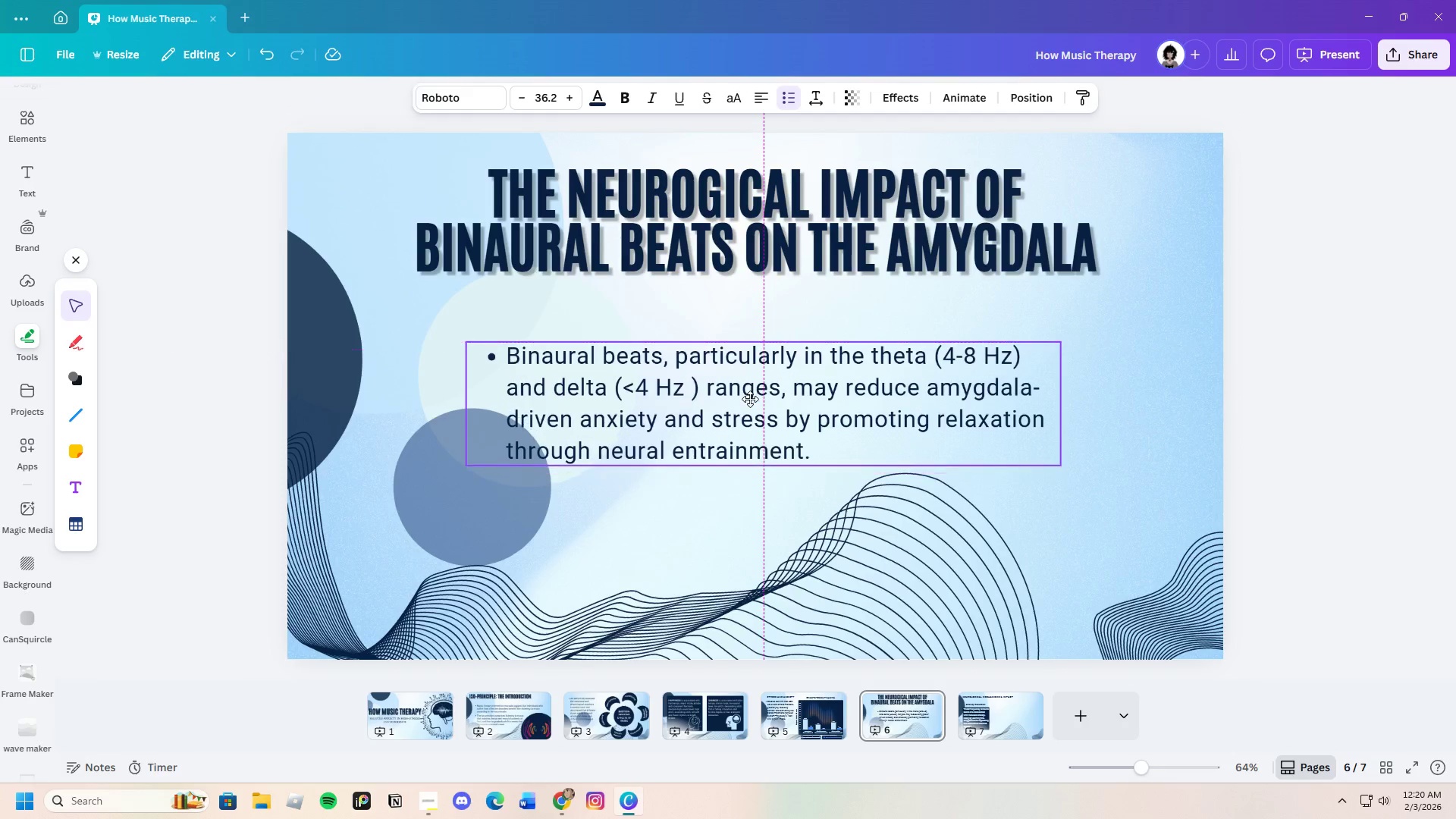 
wait(5.66)
 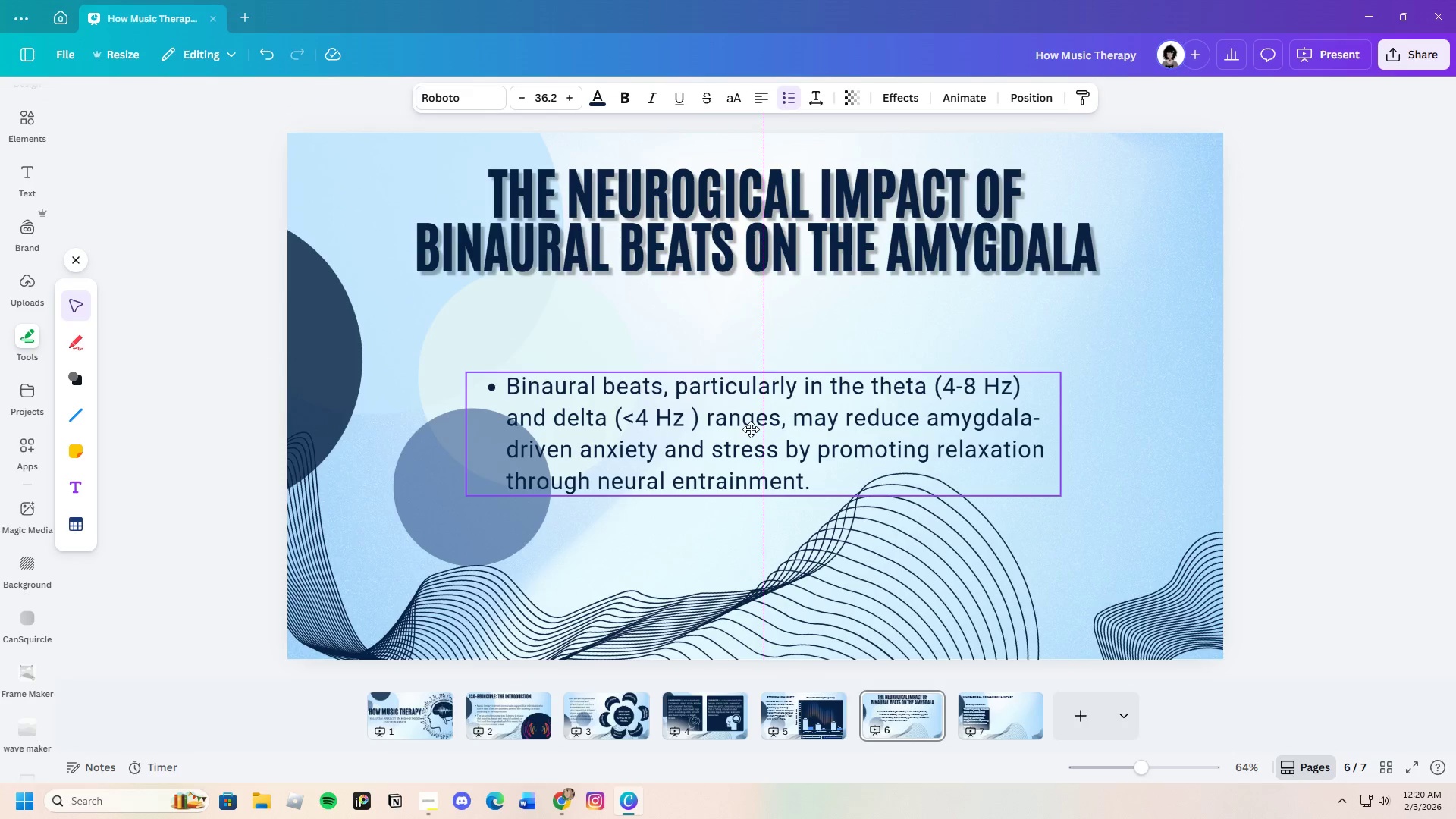 
left_click([1122, 493])
 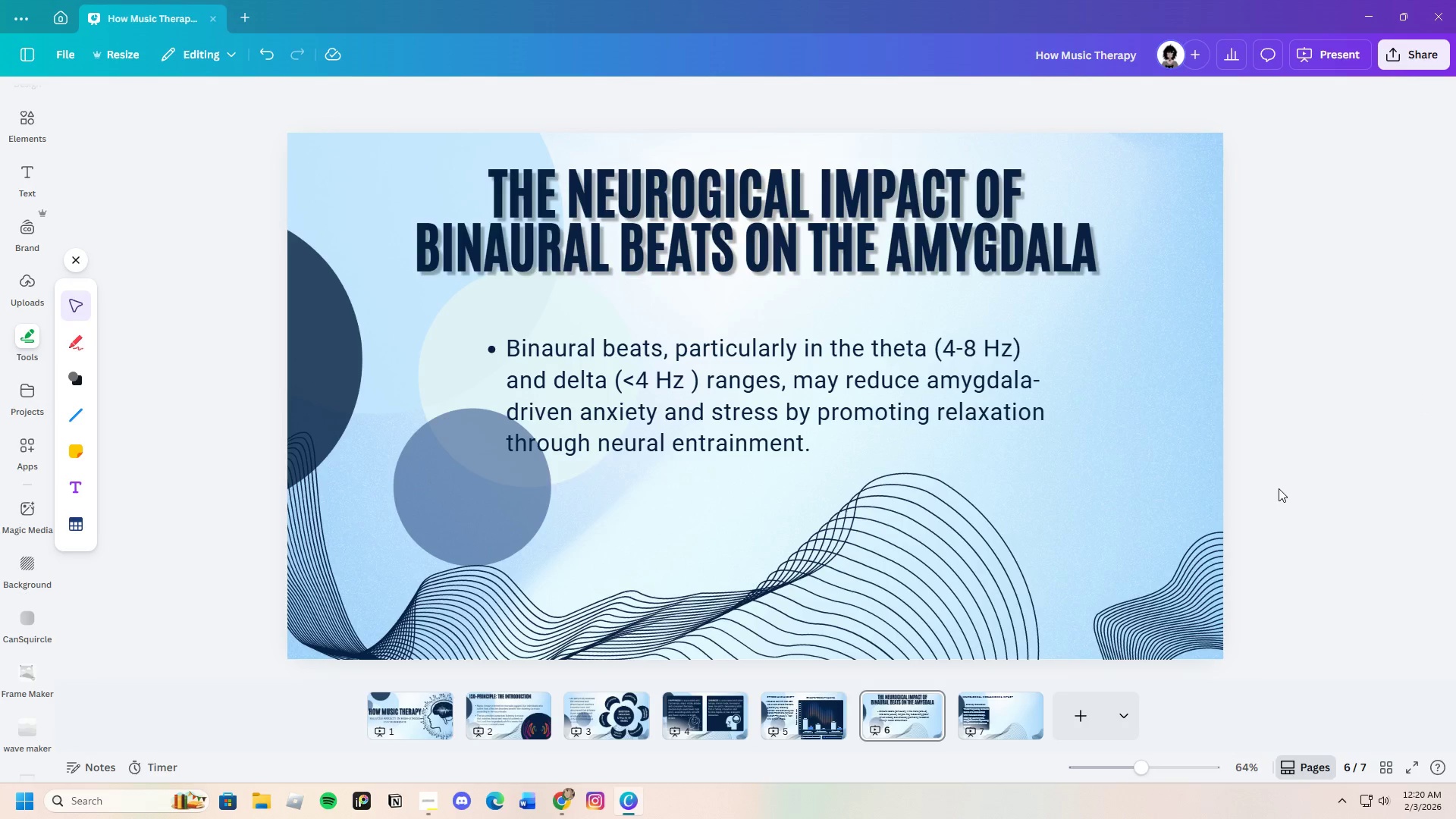 
wait(7.58)
 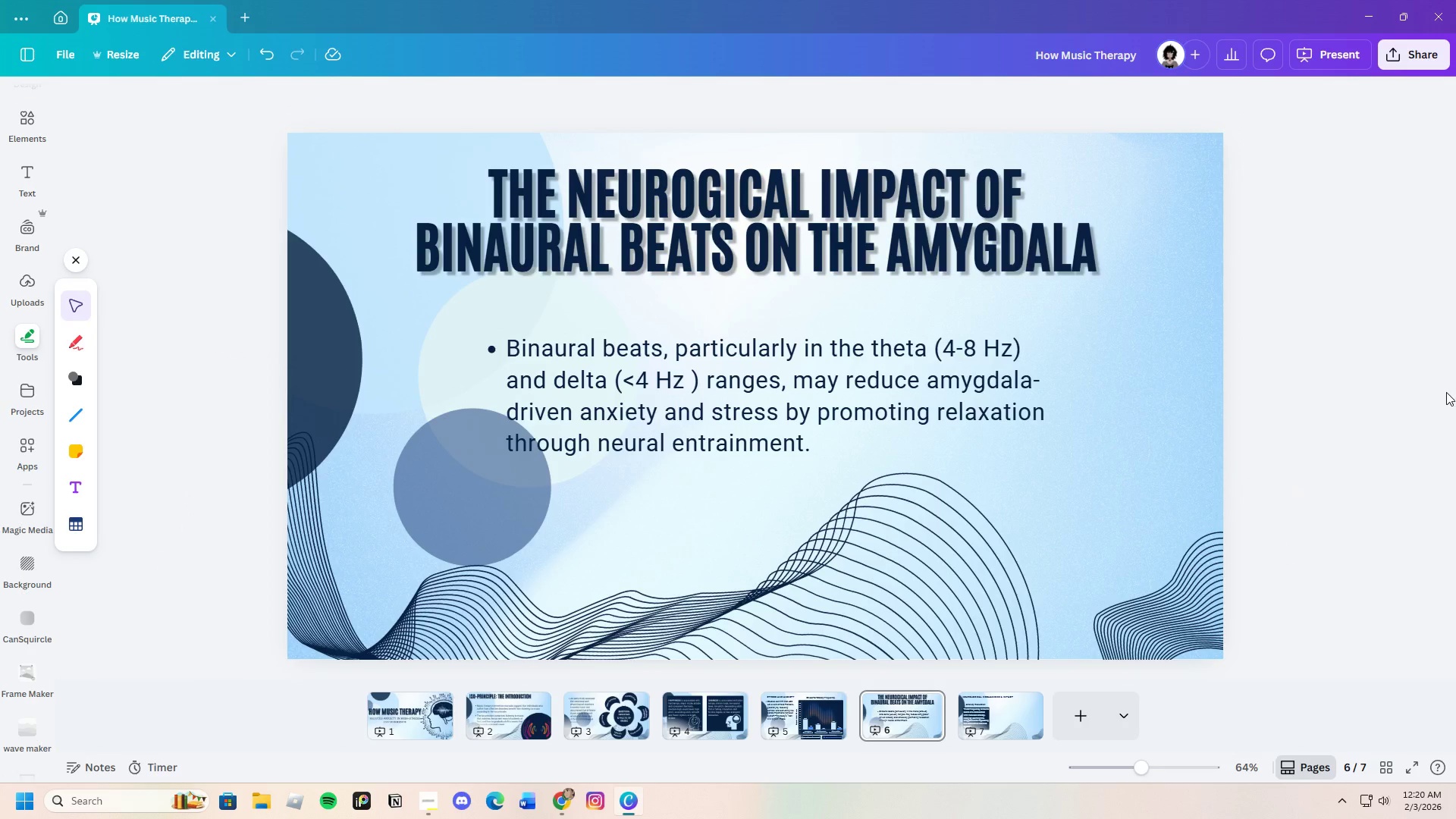 
left_click([1002, 714])
 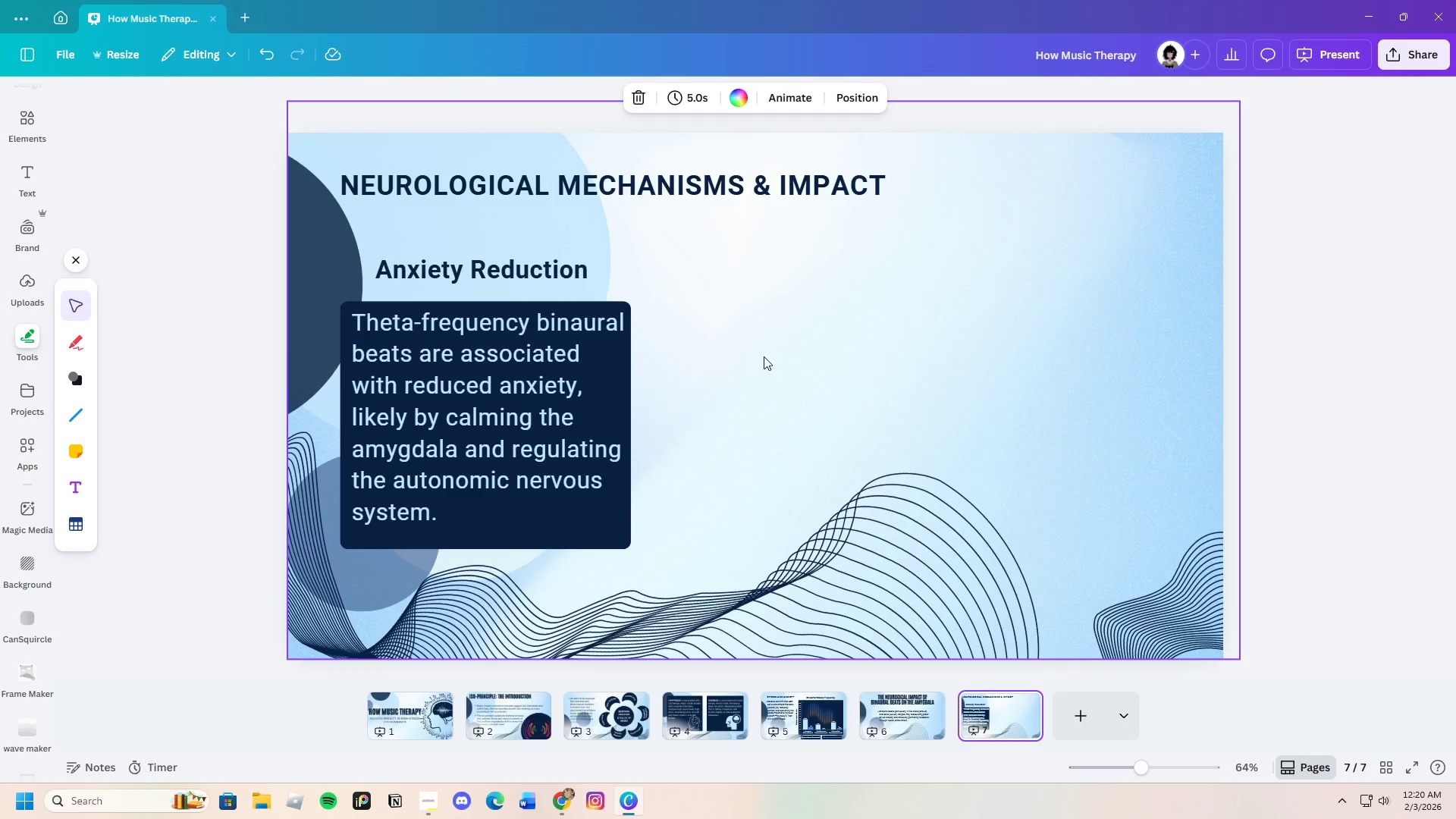 
left_click([762, 345])
 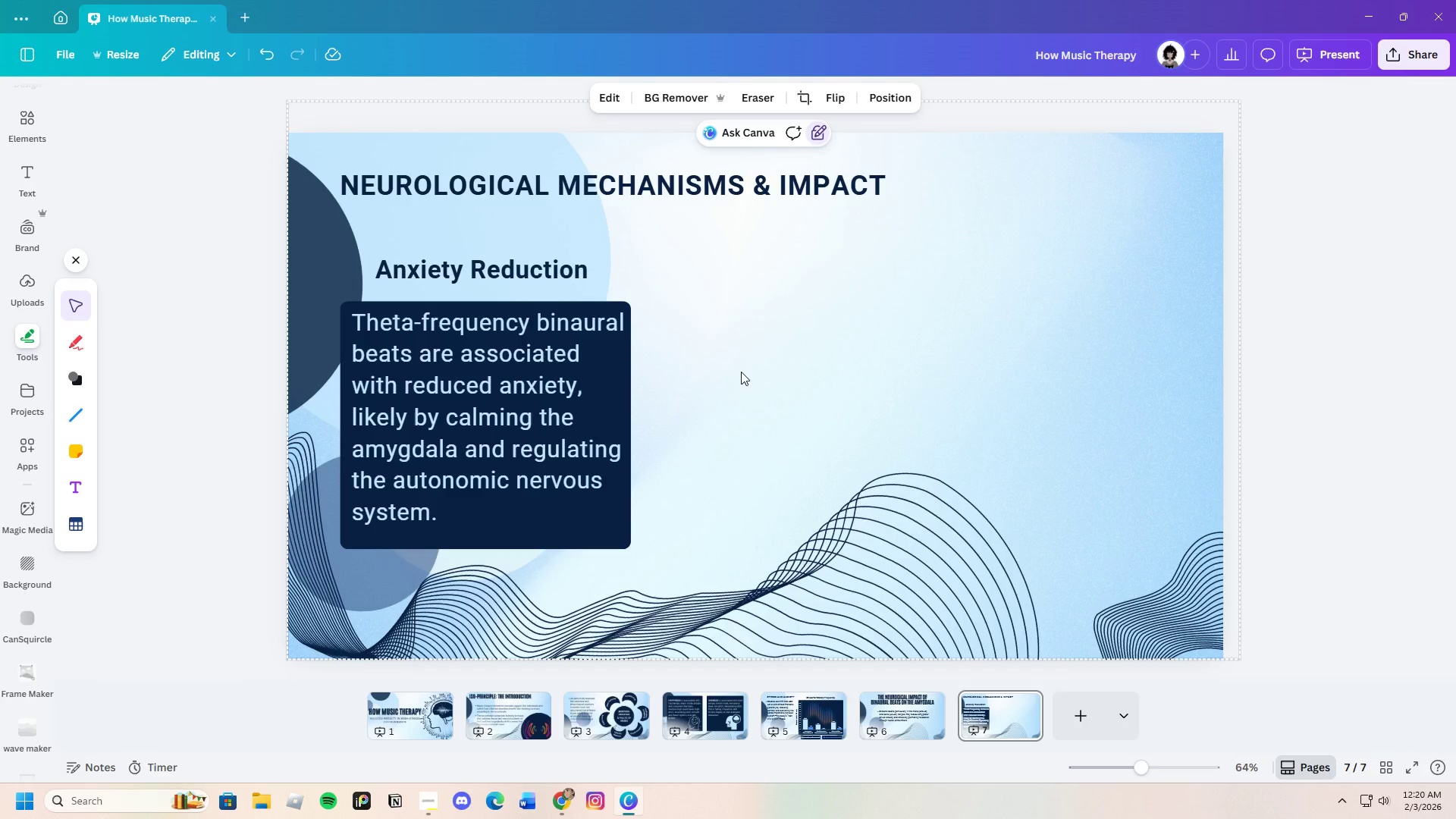 
wait(10.27)
 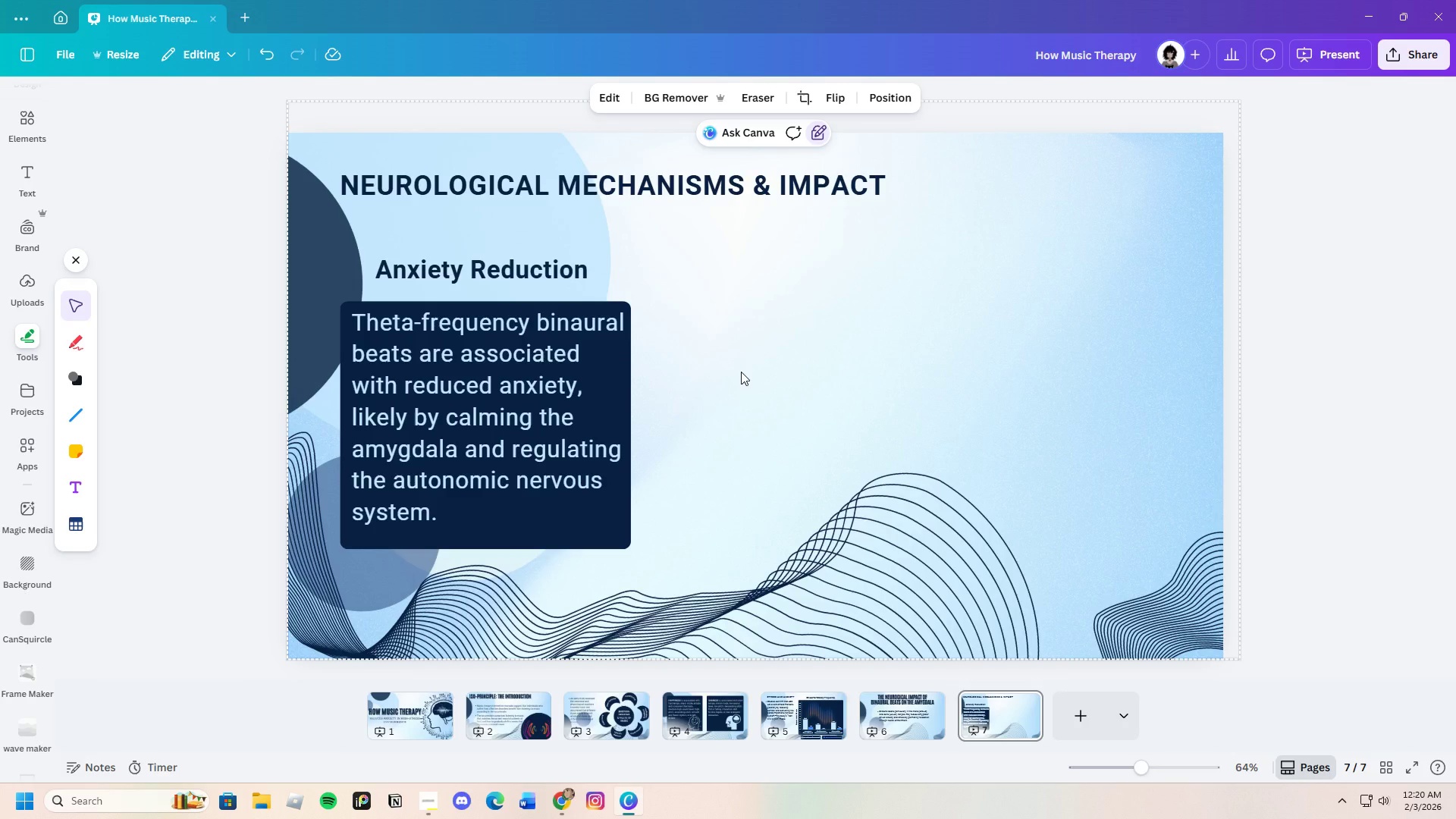 
left_click([511, 272])
 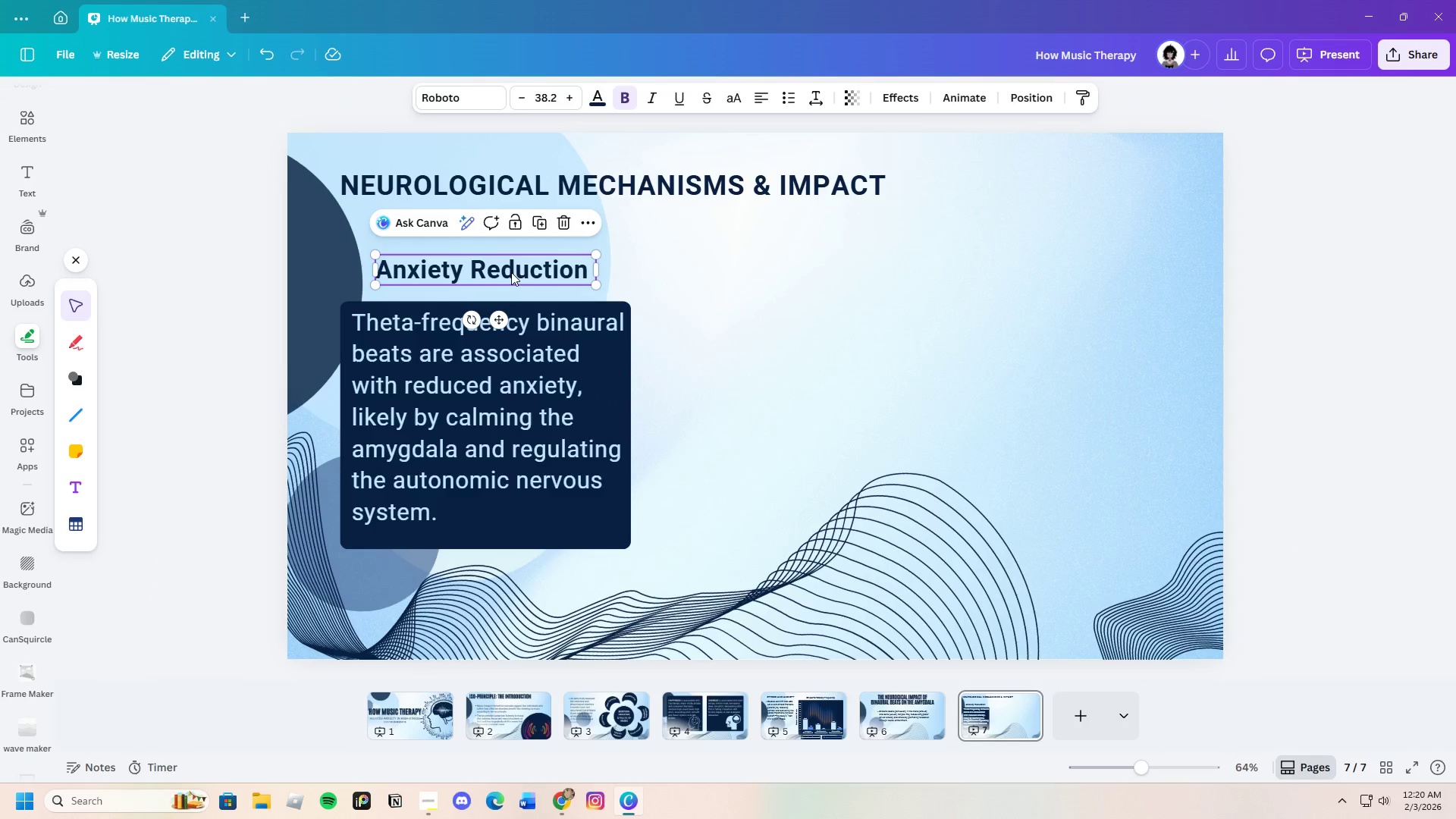 
key(Control+C)
 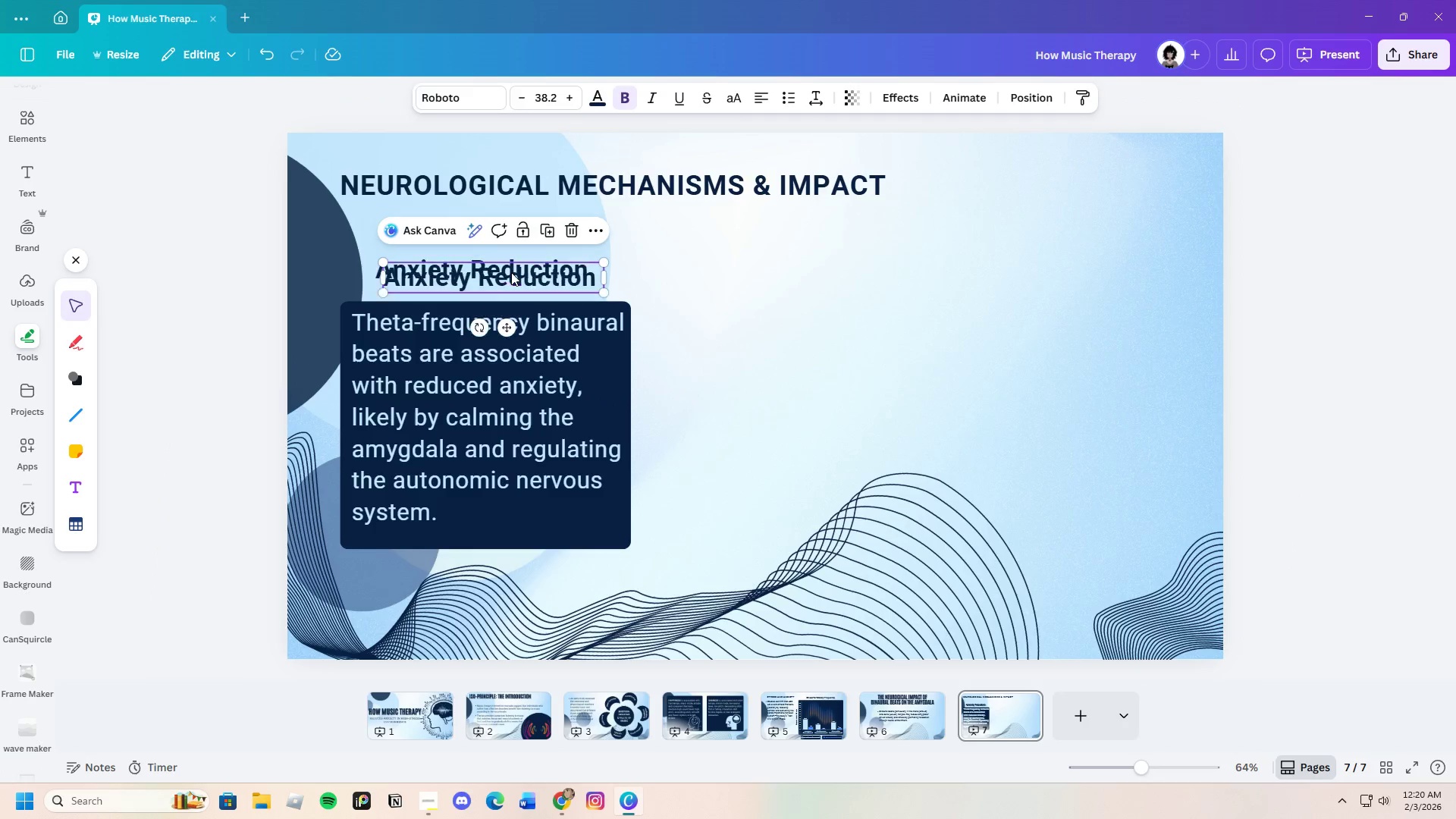 
key(Control+V)
 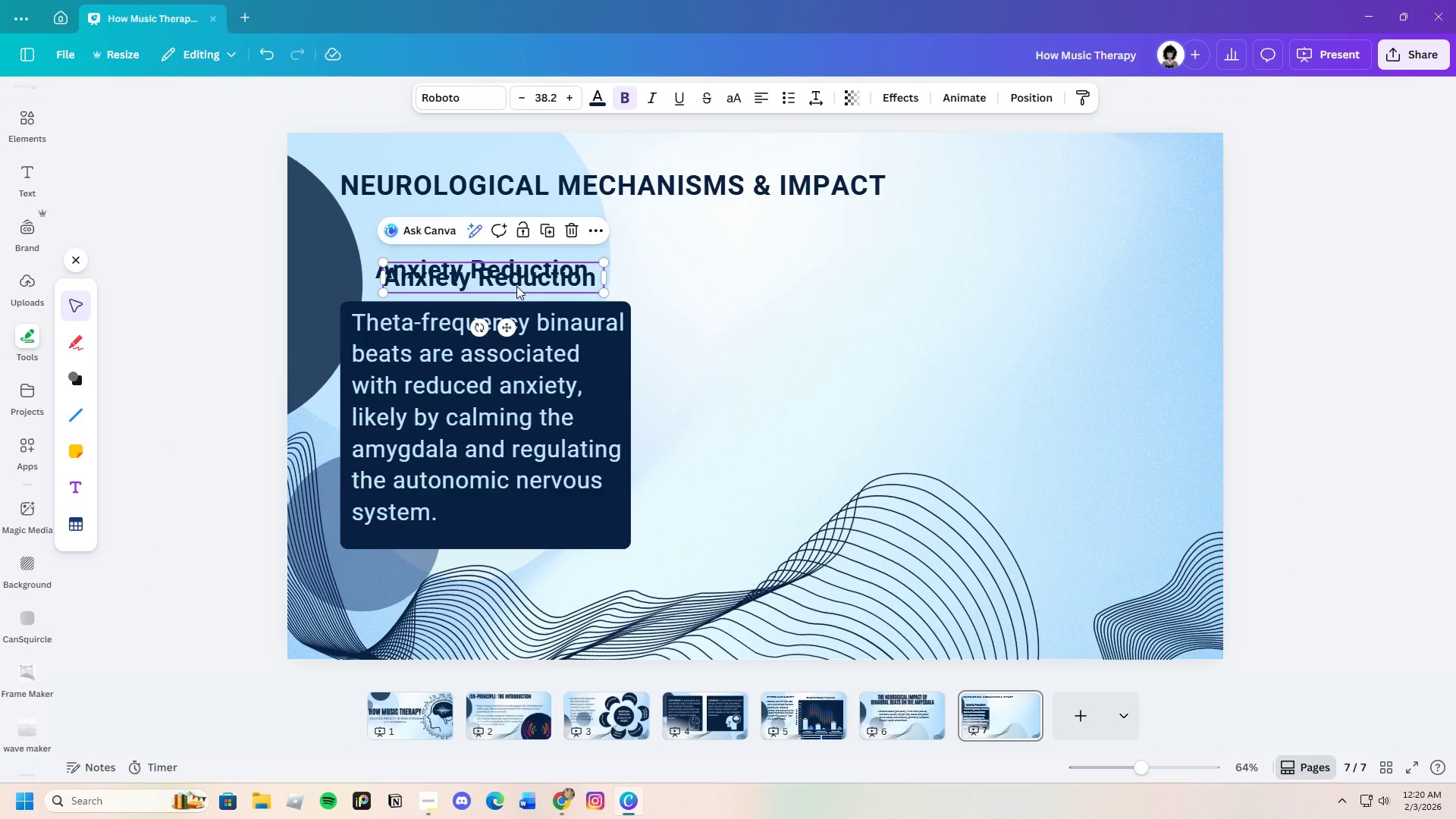 
left_click_drag(start_coordinate=[516, 286], to_coordinate=[789, 274])
 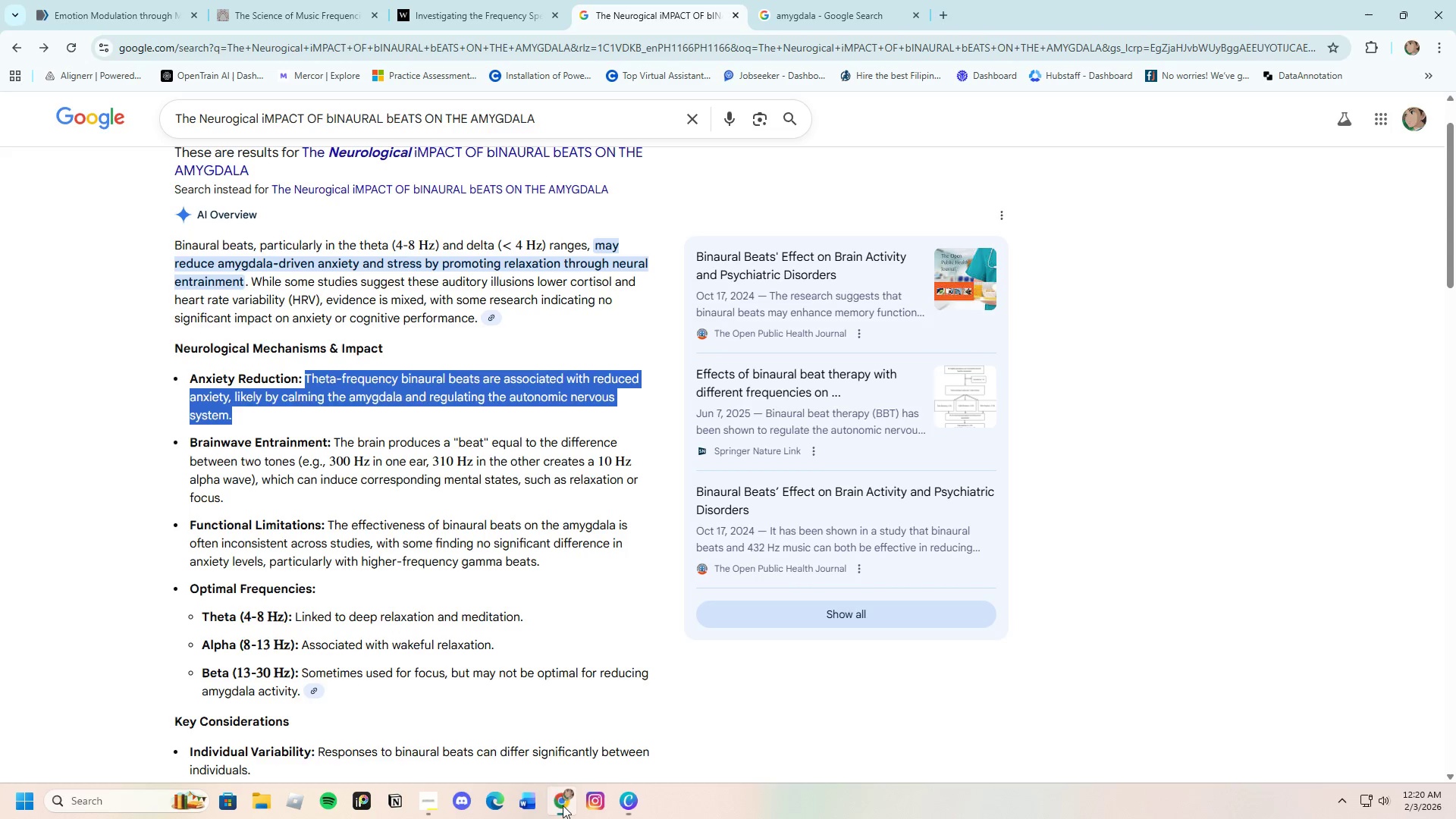 
left_click([350, 526])
 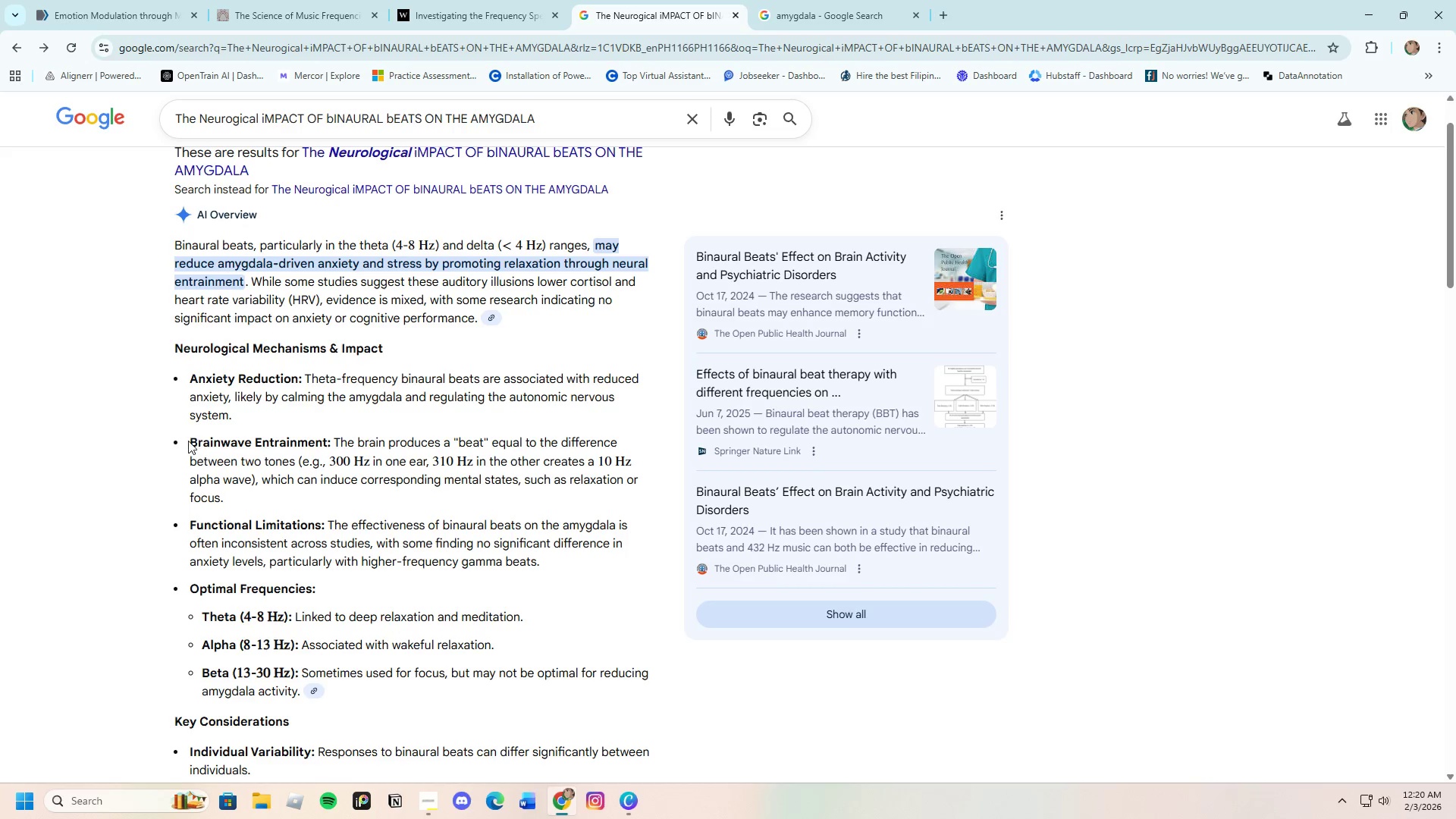 
left_click_drag(start_coordinate=[188, 441], to_coordinate=[325, 435])
 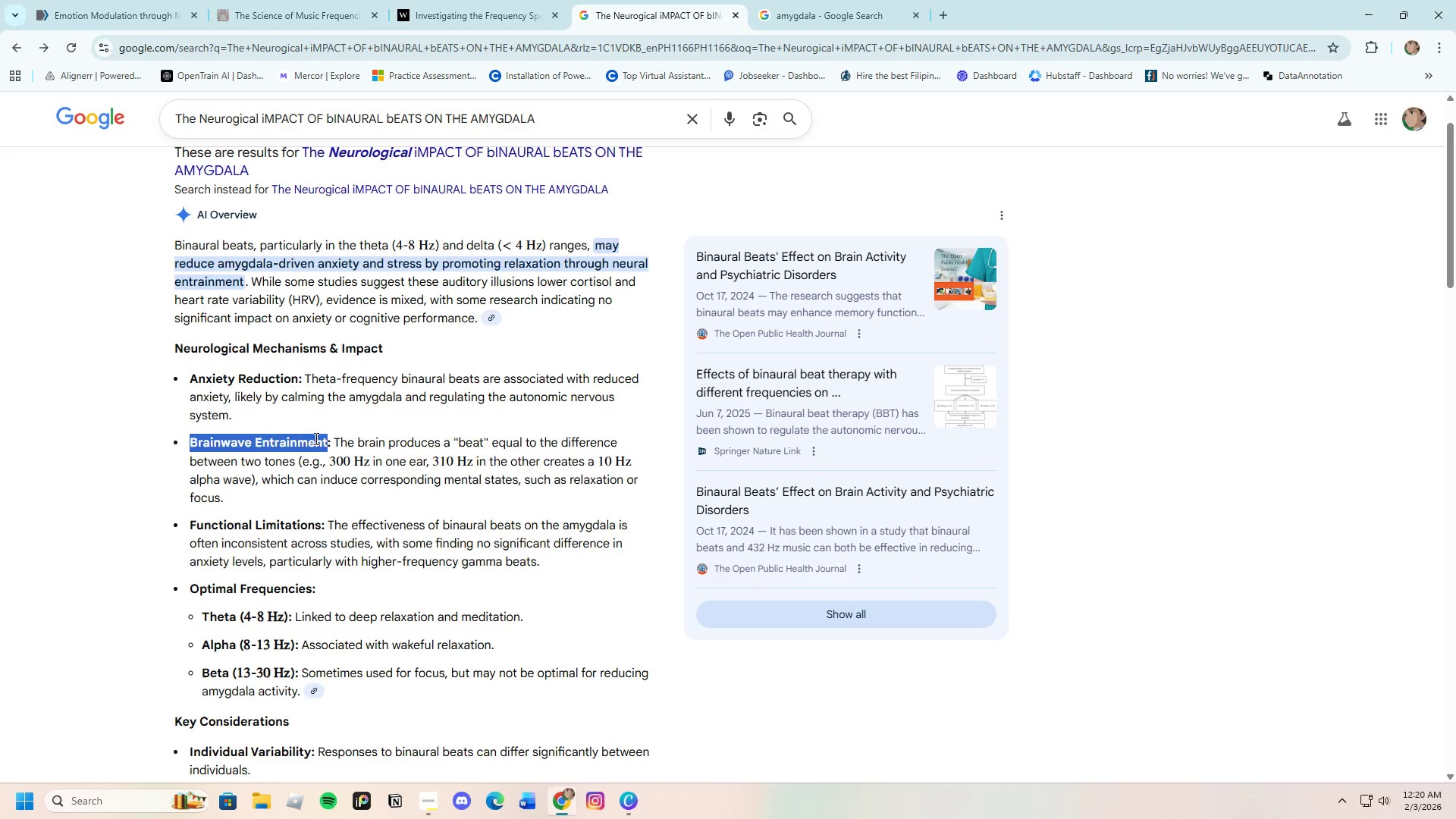 
right_click([315, 438])
 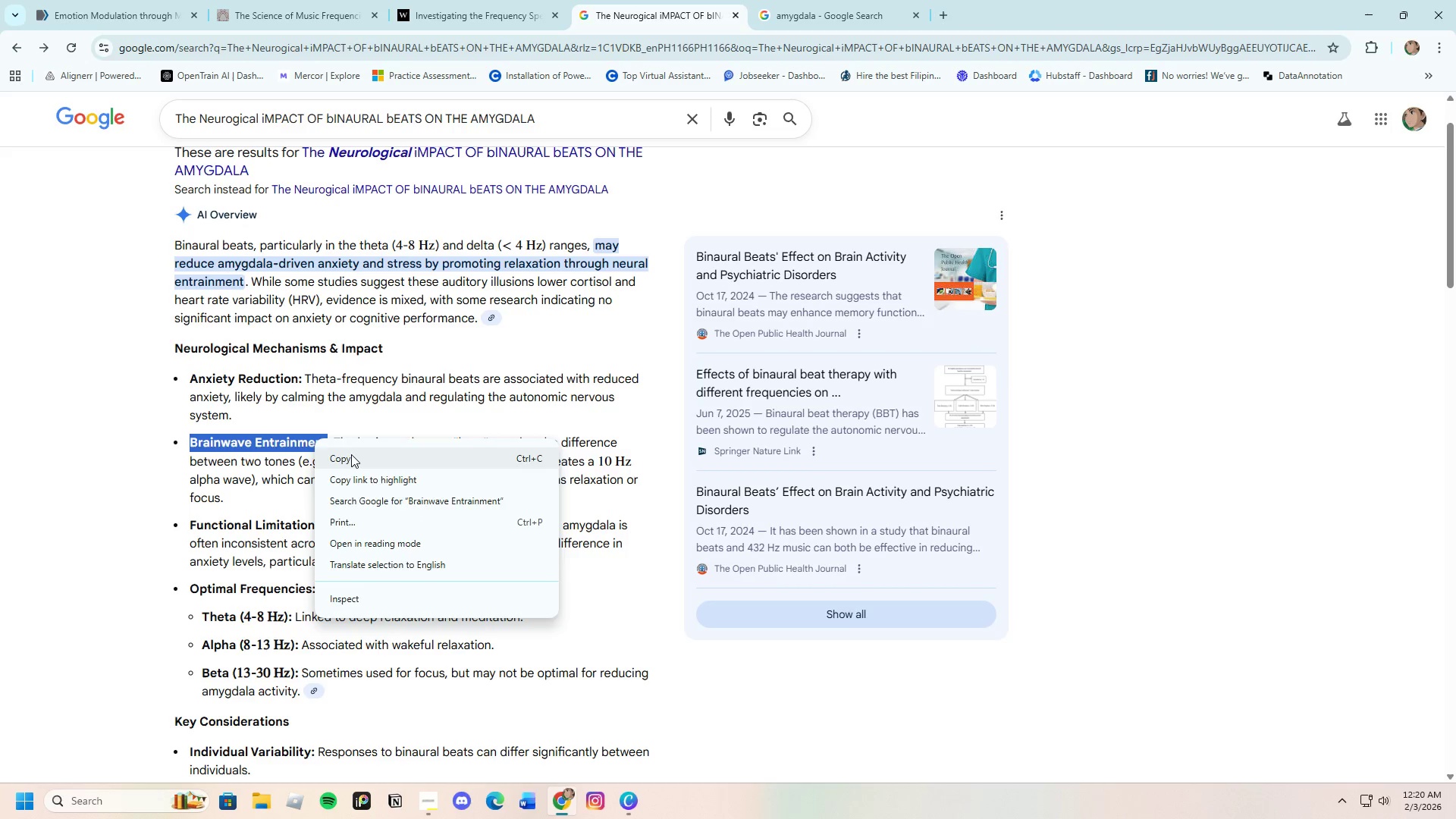 
left_click([351, 454])
 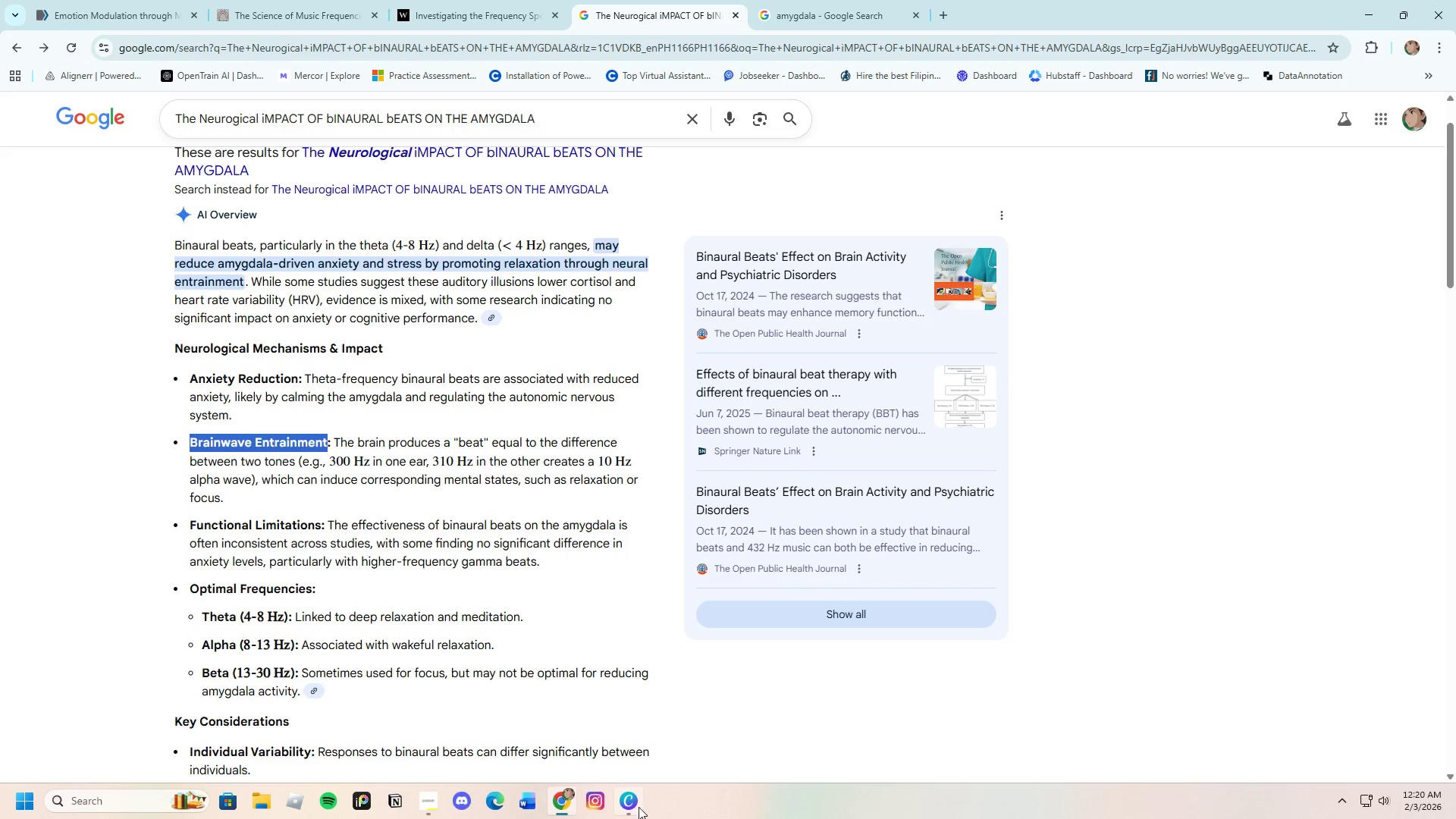 
left_click([617, 809])
 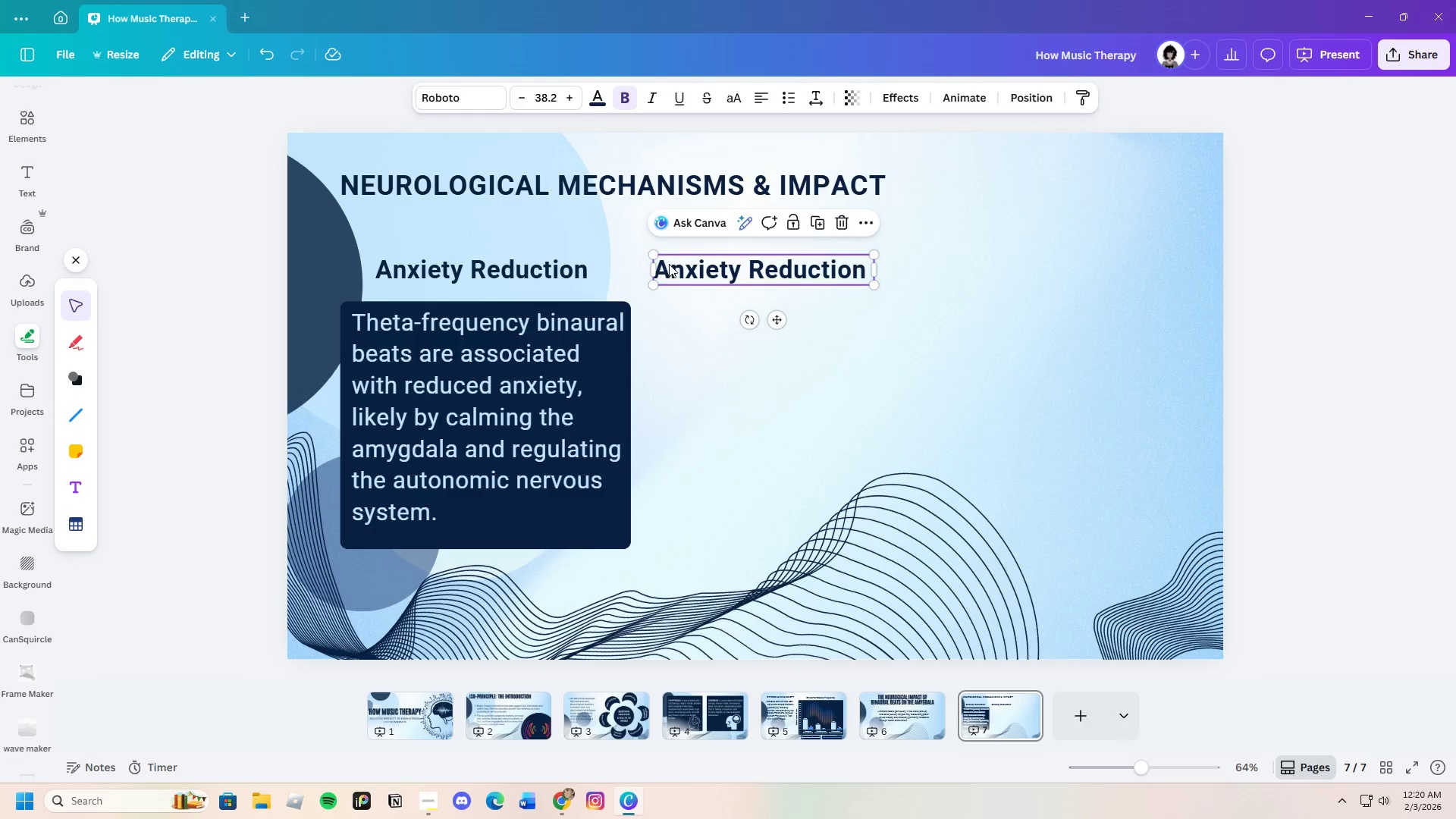 
left_click_drag(start_coordinate=[646, 265], to_coordinate=[650, 268])
 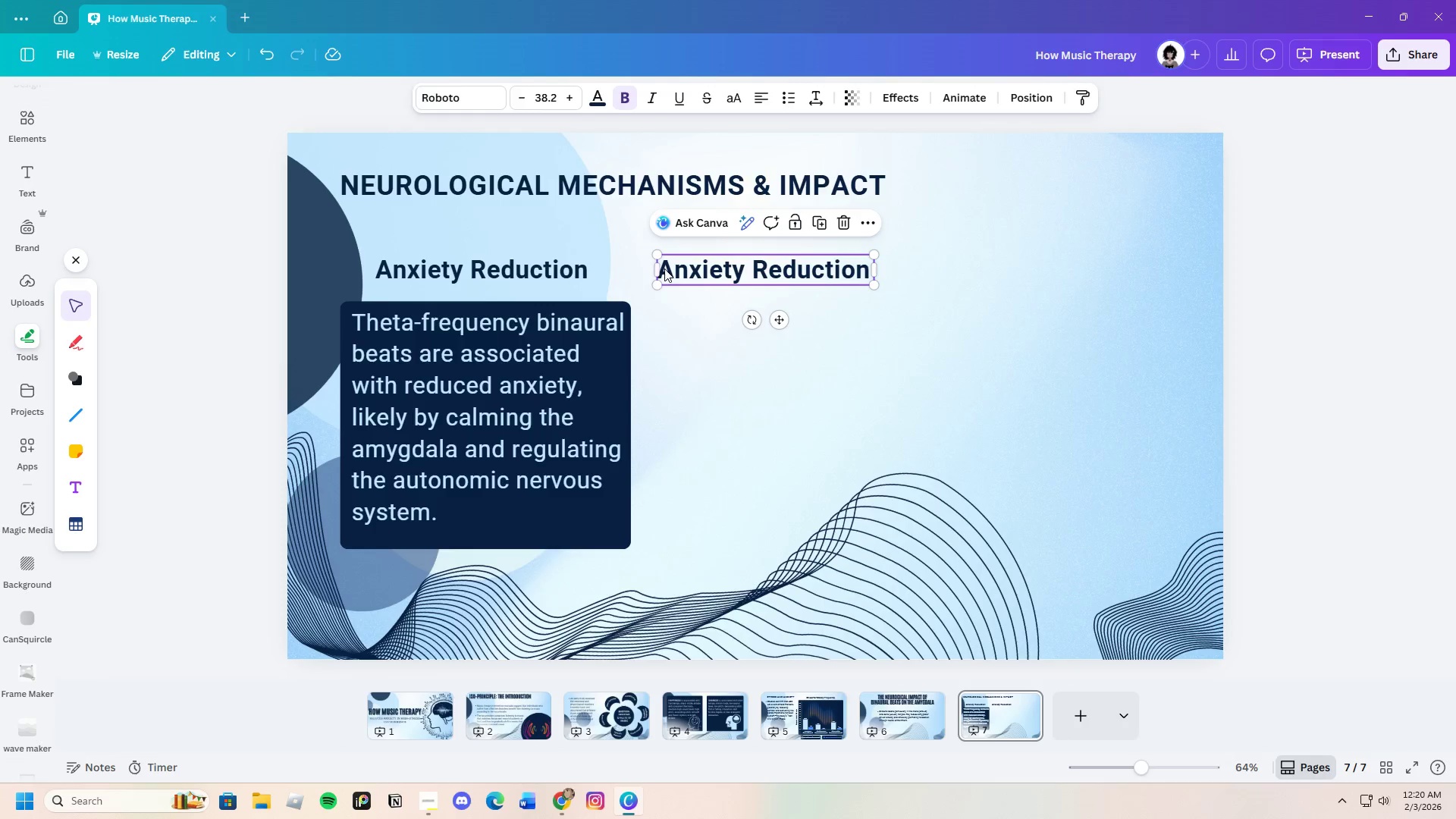 
left_click([664, 268])
 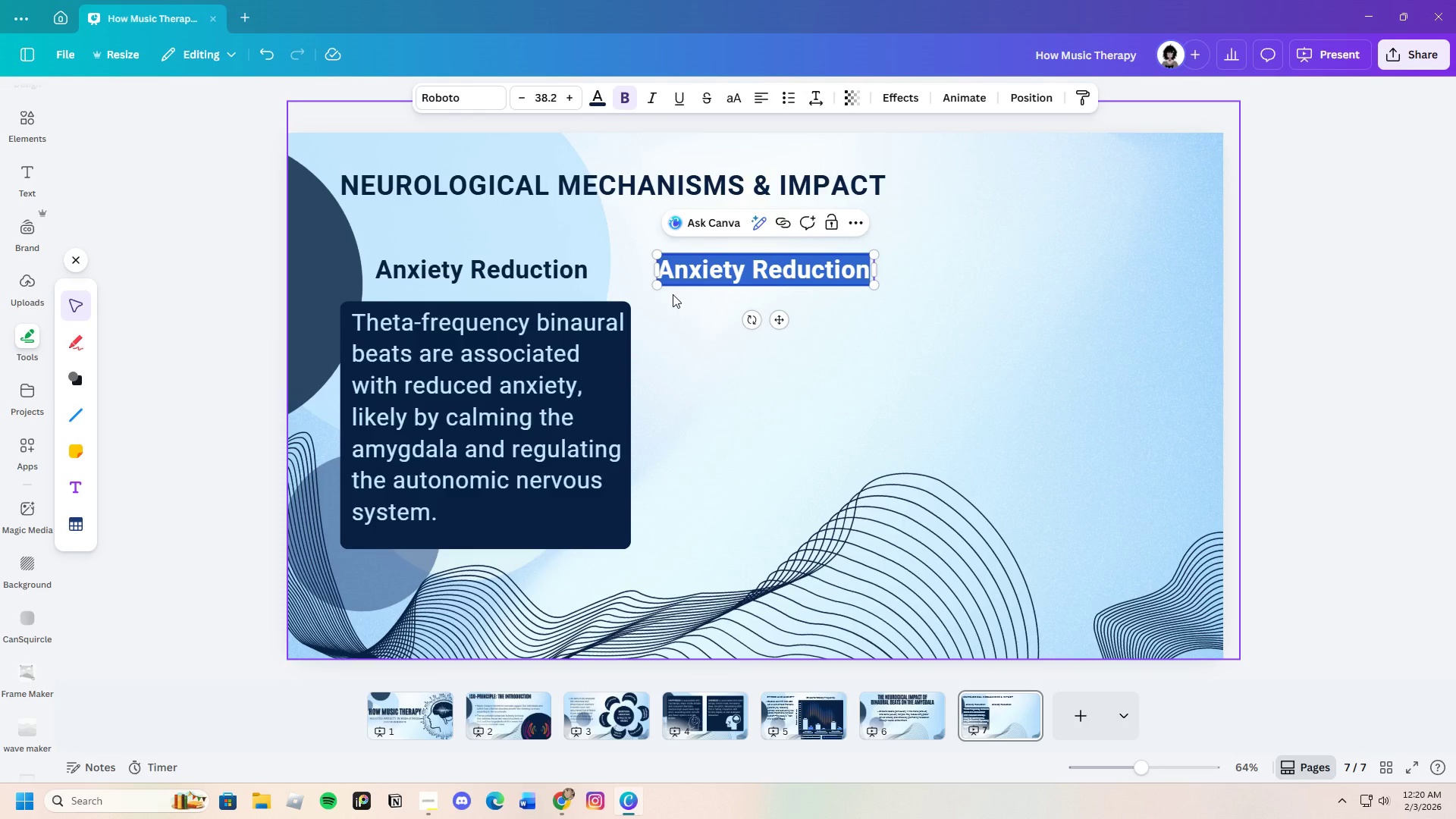 
key(Backspace)
 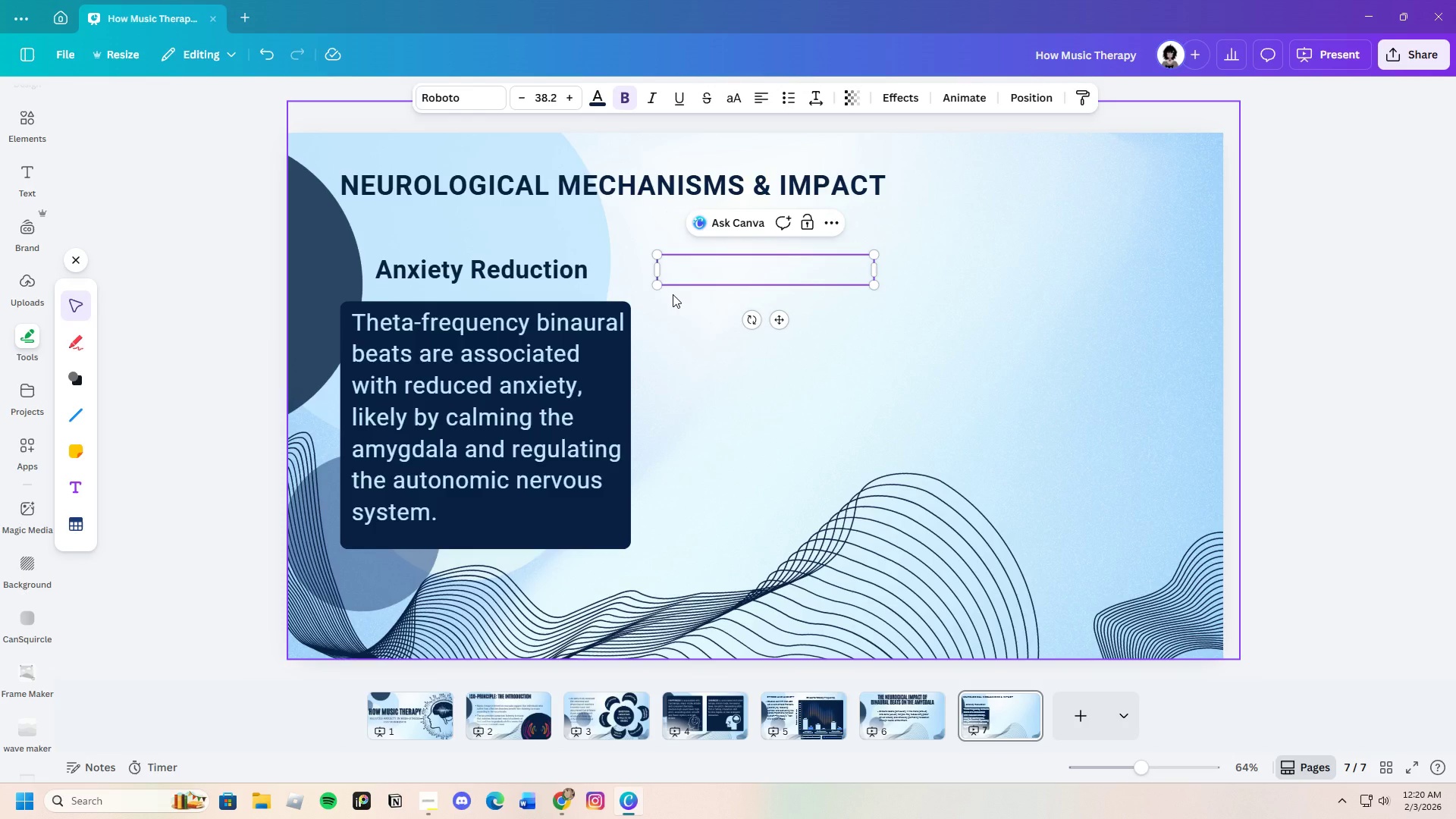 
key(Control+V)
 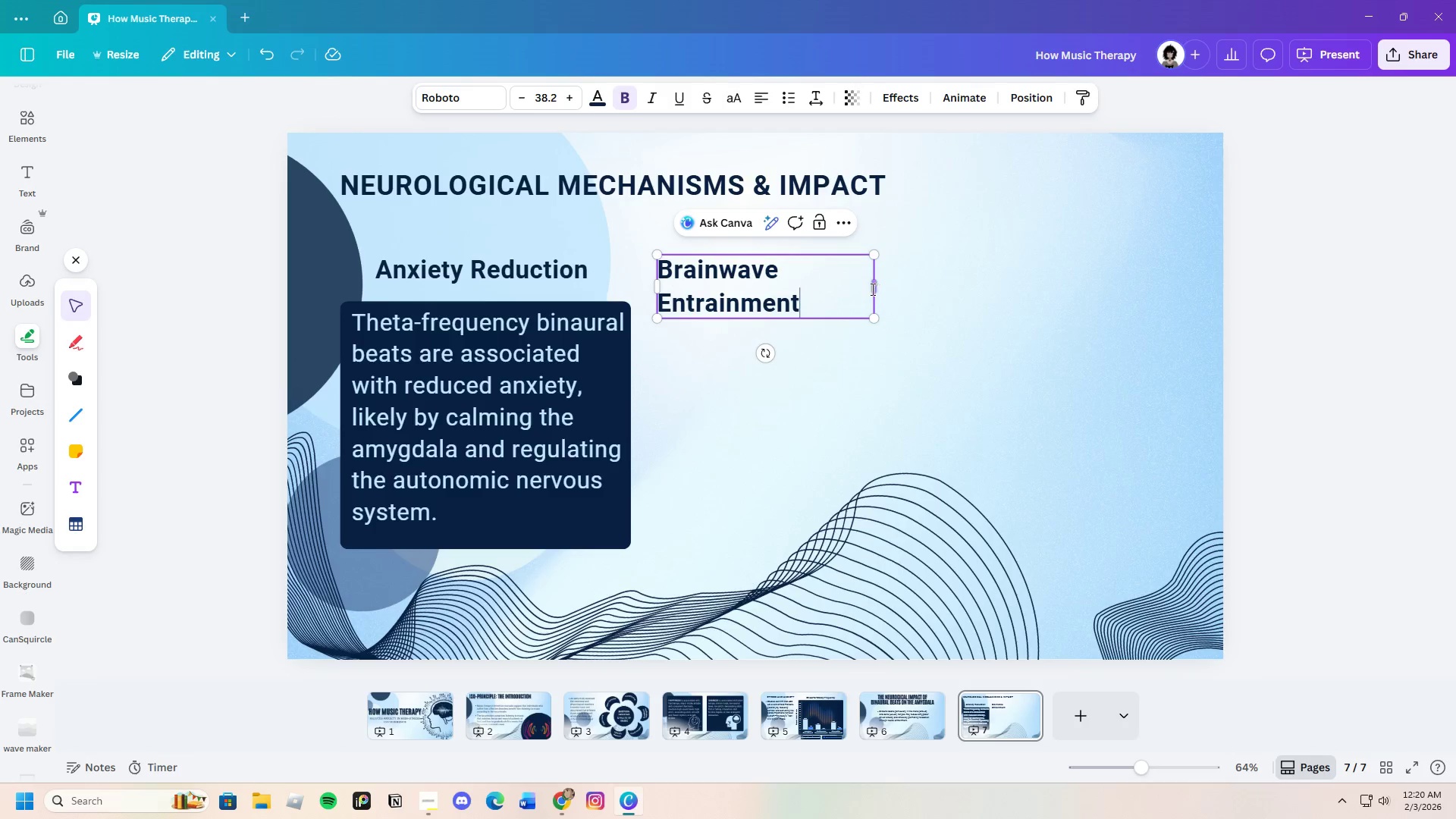 
left_click_drag(start_coordinate=[875, 288], to_coordinate=[931, 287])
 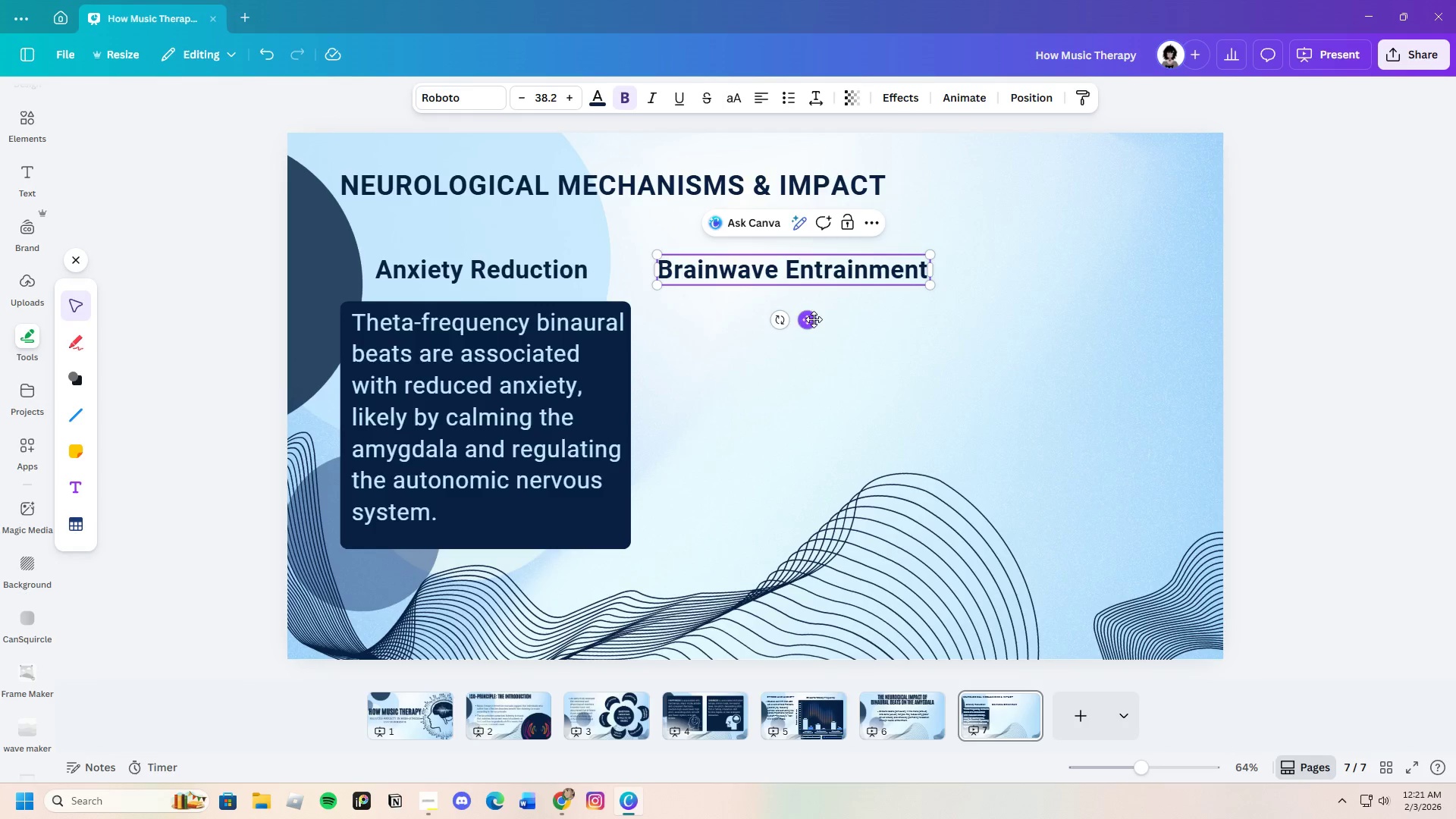 
left_click_drag(start_coordinate=[814, 319], to_coordinate=[808, 318])
 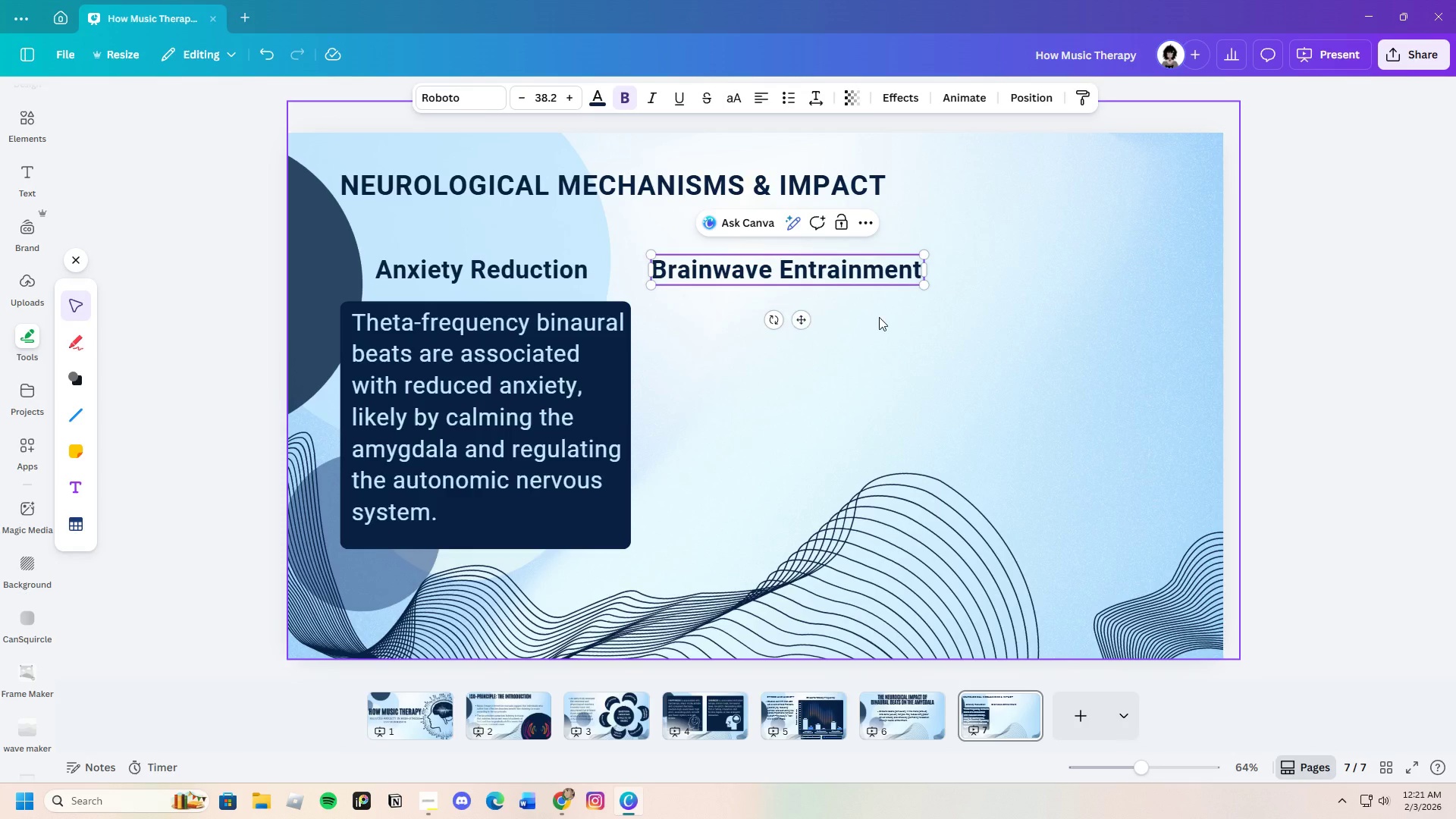 
left_click([879, 317])
 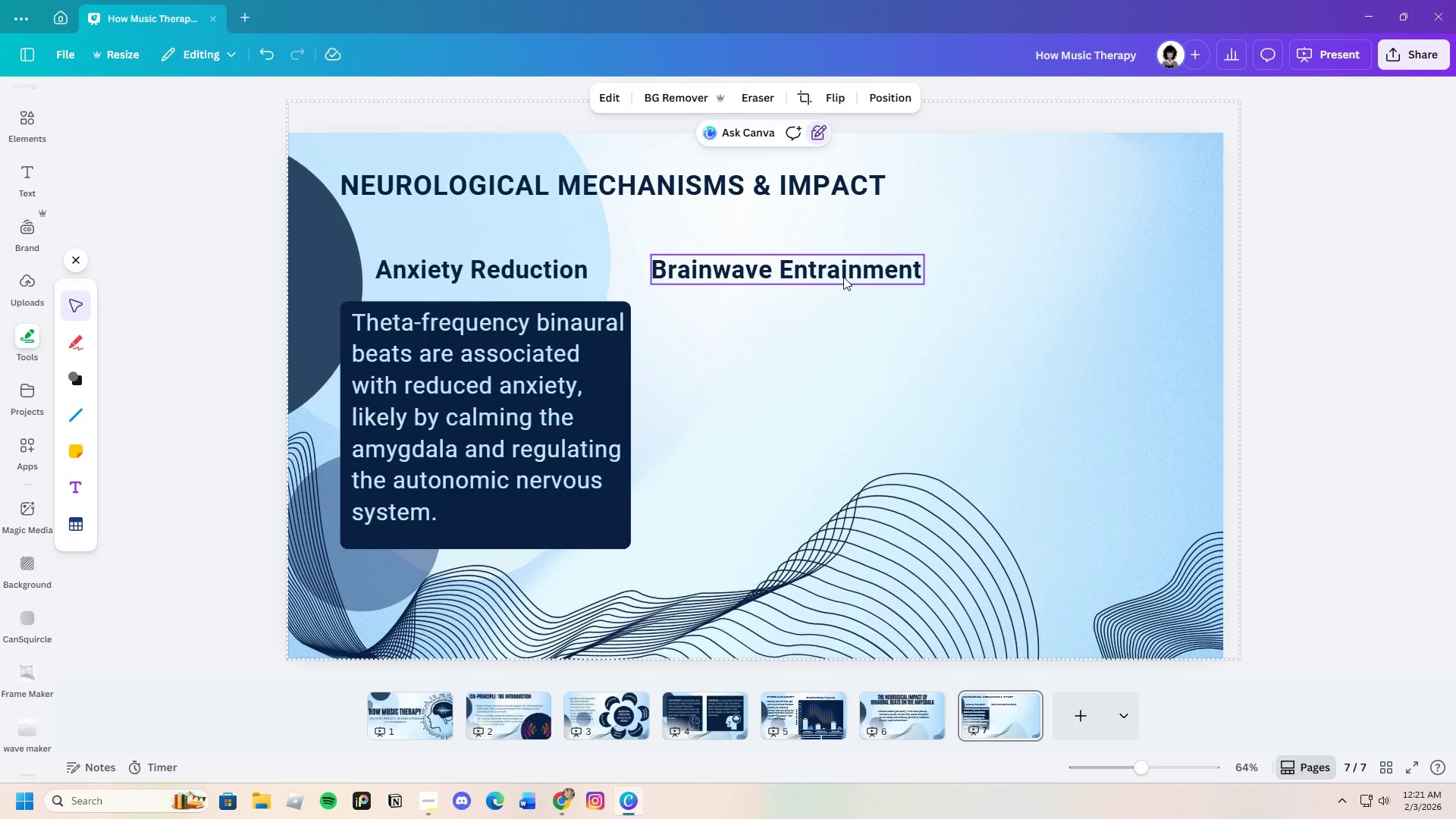 
left_click([843, 277])
 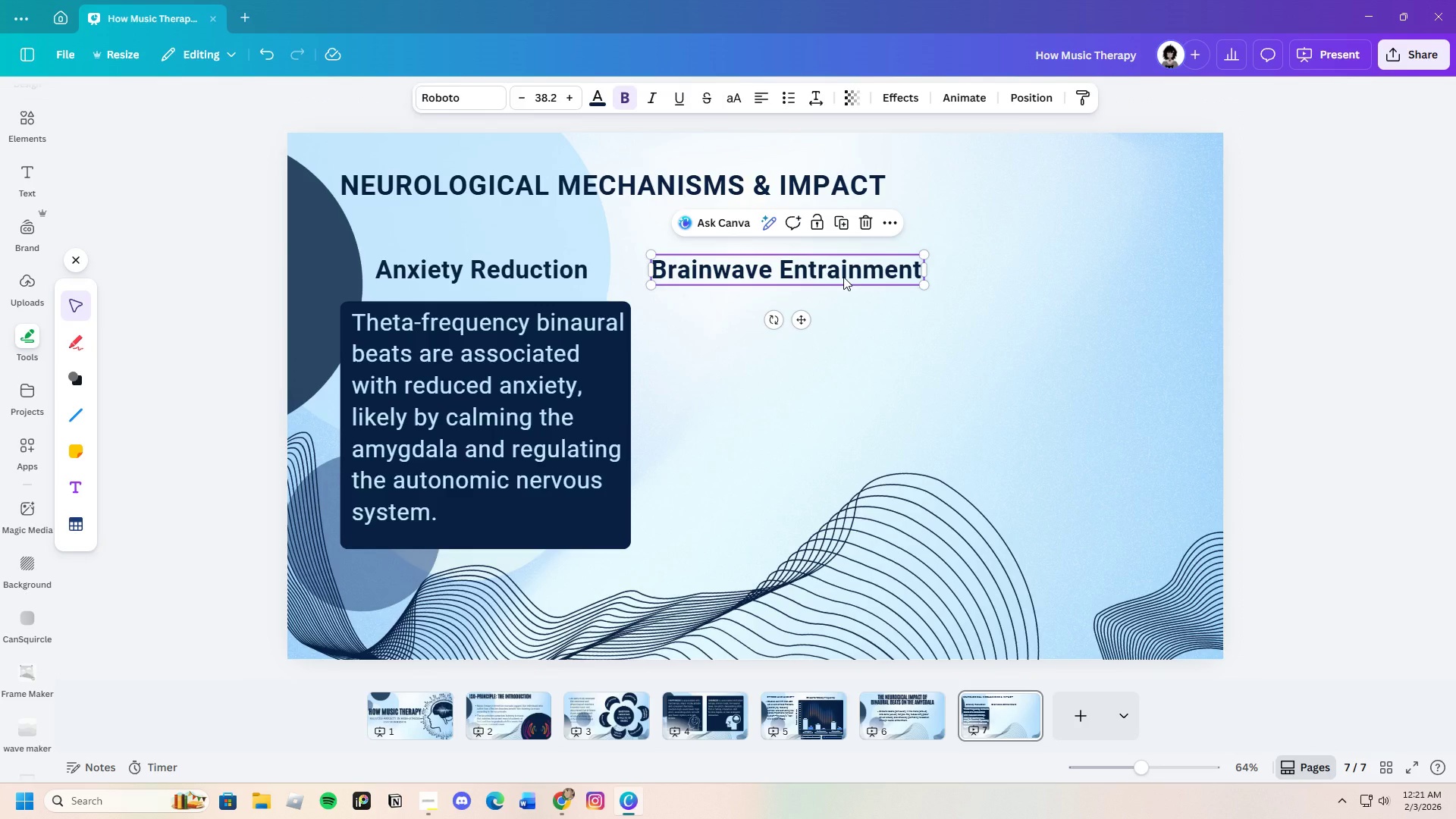 
key(Control+C)
 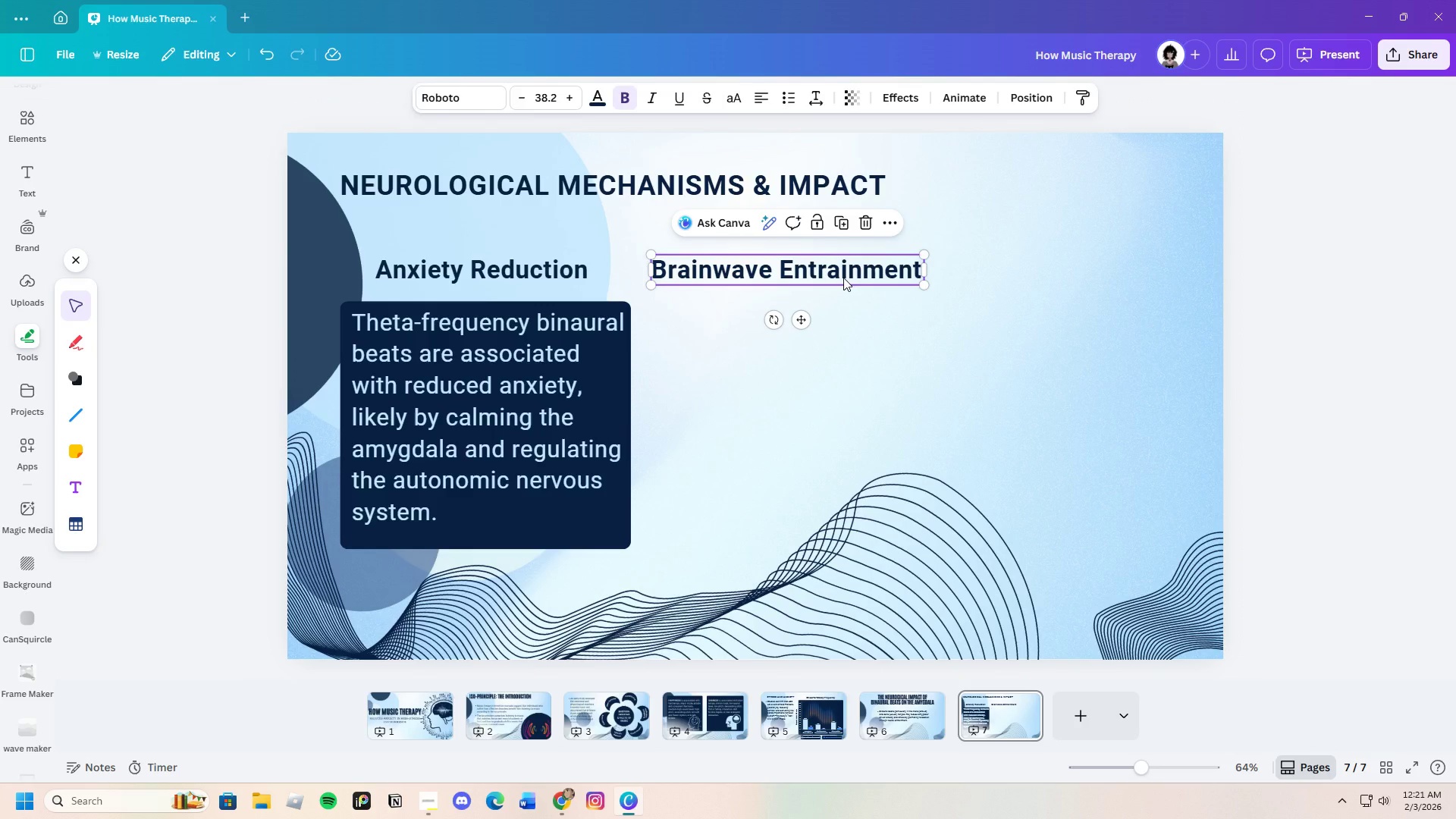 
key(Control+V)
 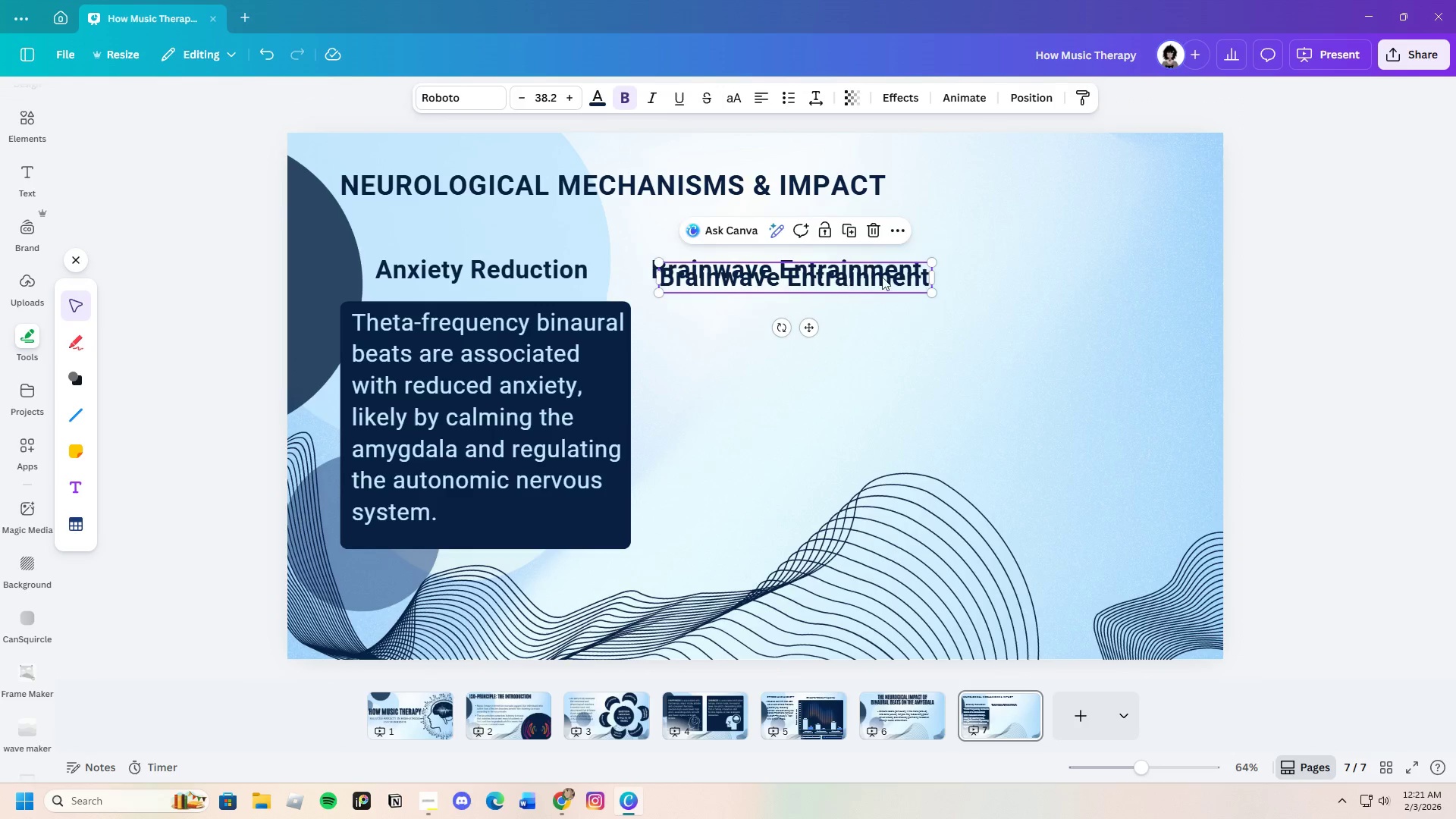 
left_click_drag(start_coordinate=[843, 278], to_coordinate=[1122, 268])
 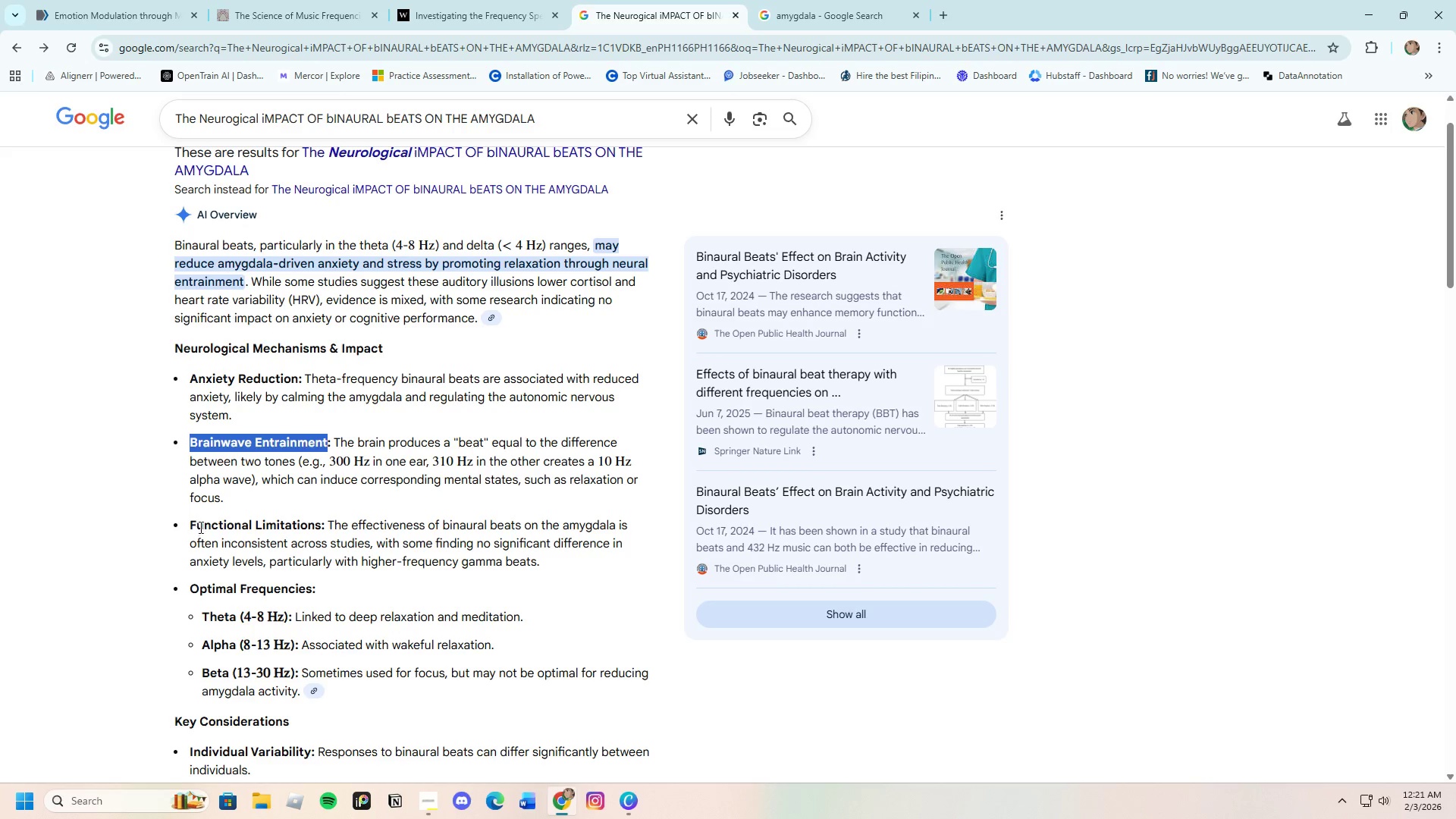 
left_click_drag(start_coordinate=[190, 522], to_coordinate=[321, 522])
 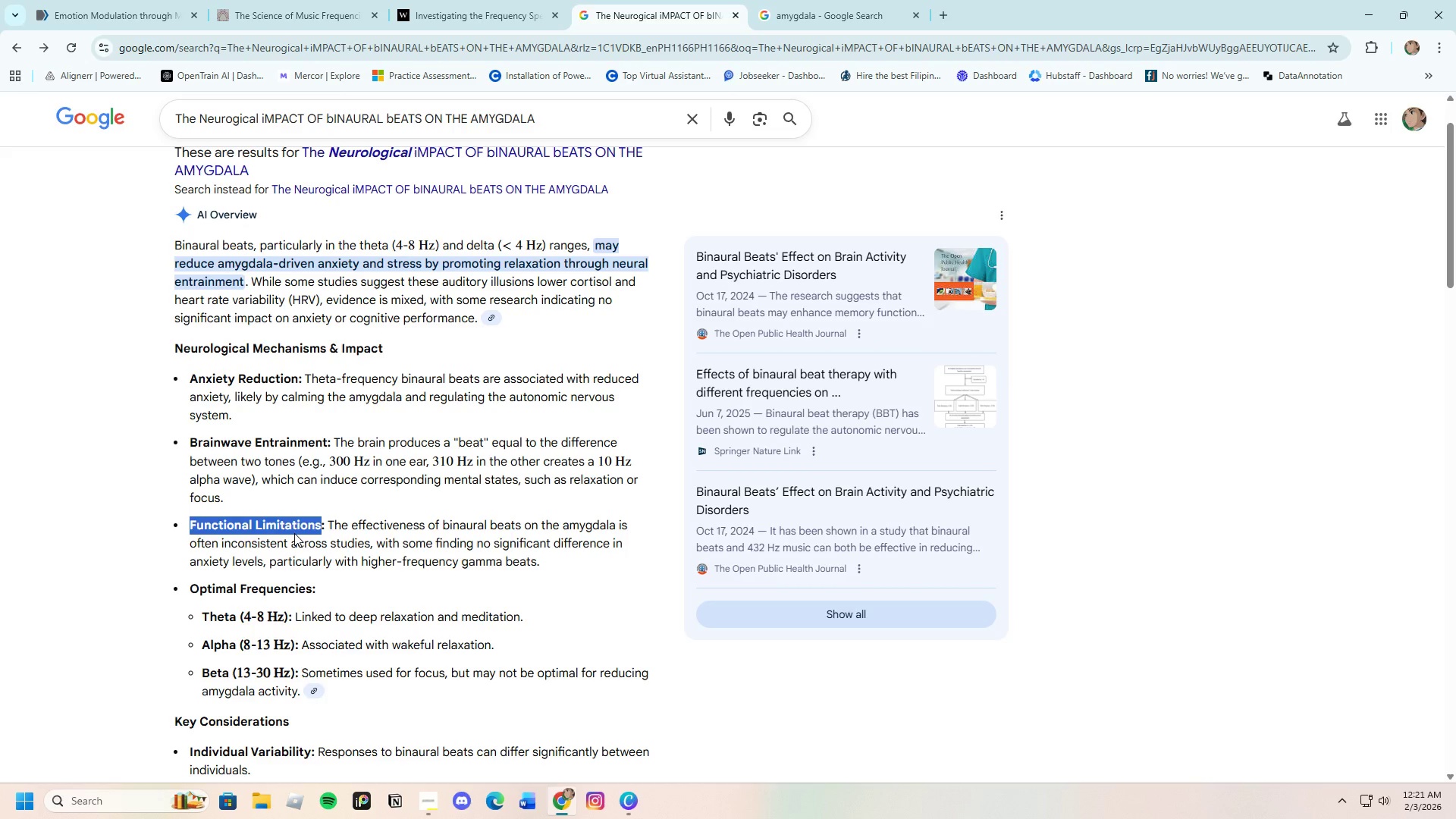 
right_click([294, 533])
 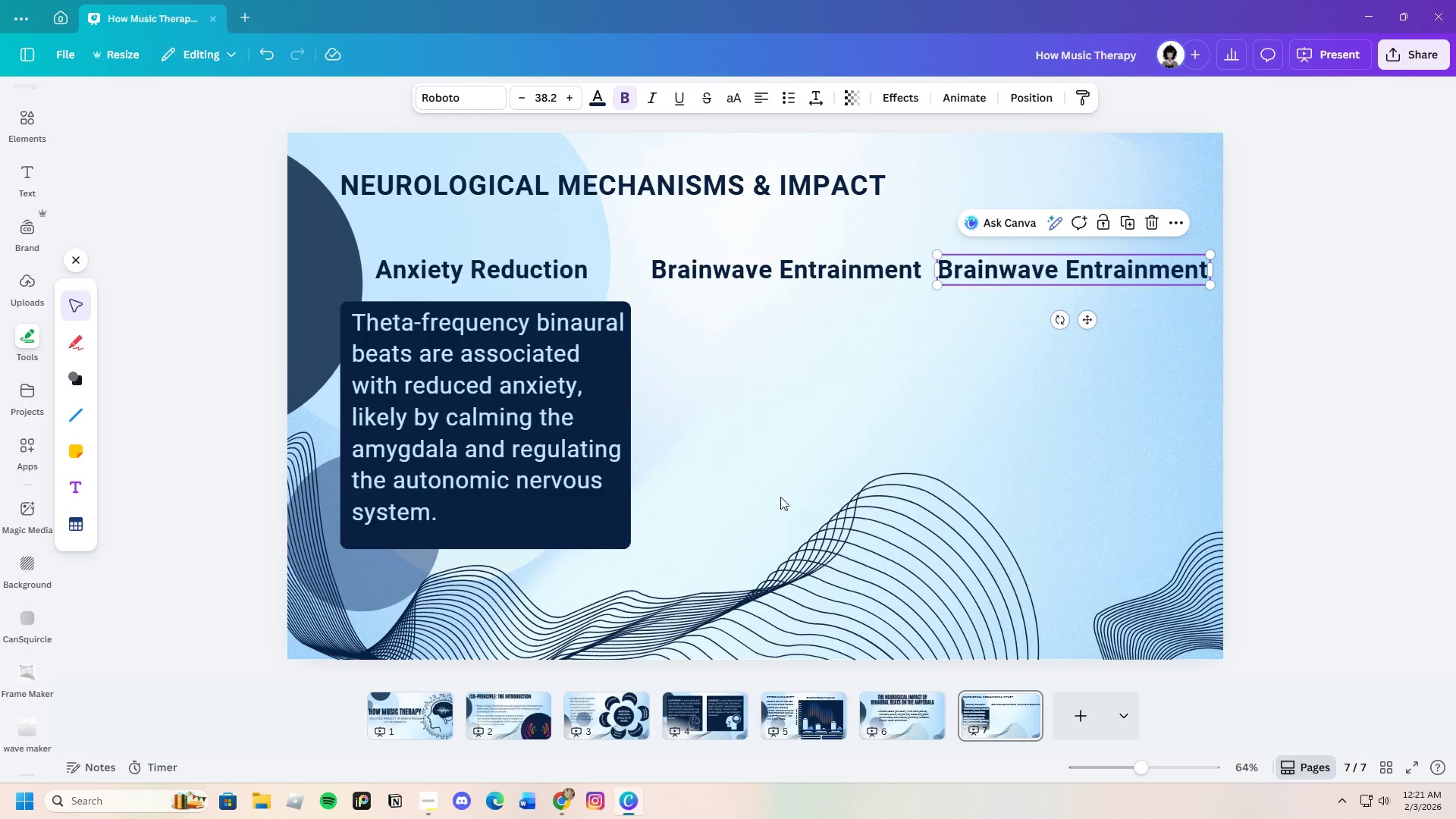 
left_click([974, 278])
 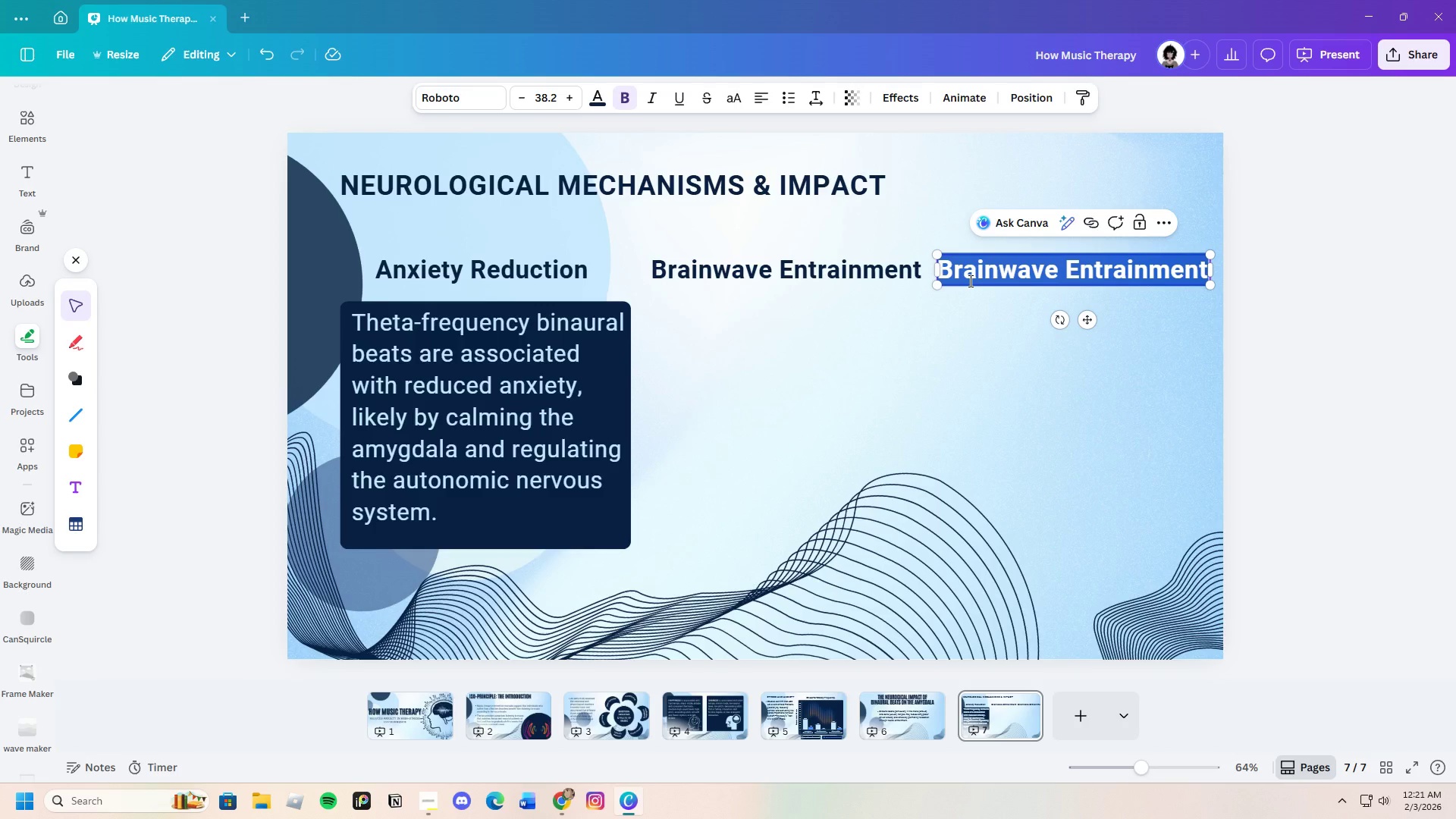 
key(Backspace)
 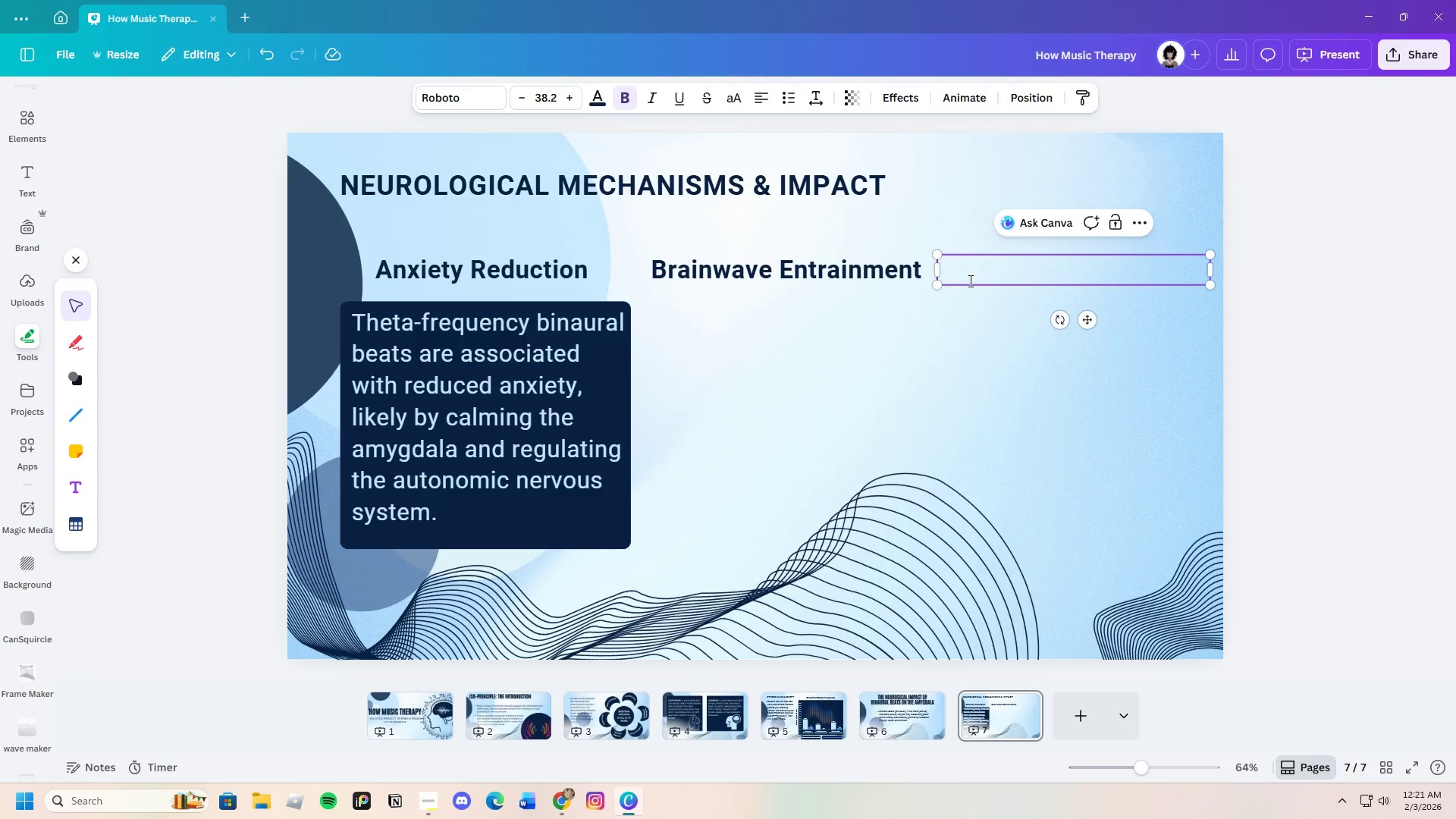 
key(Control+V)
 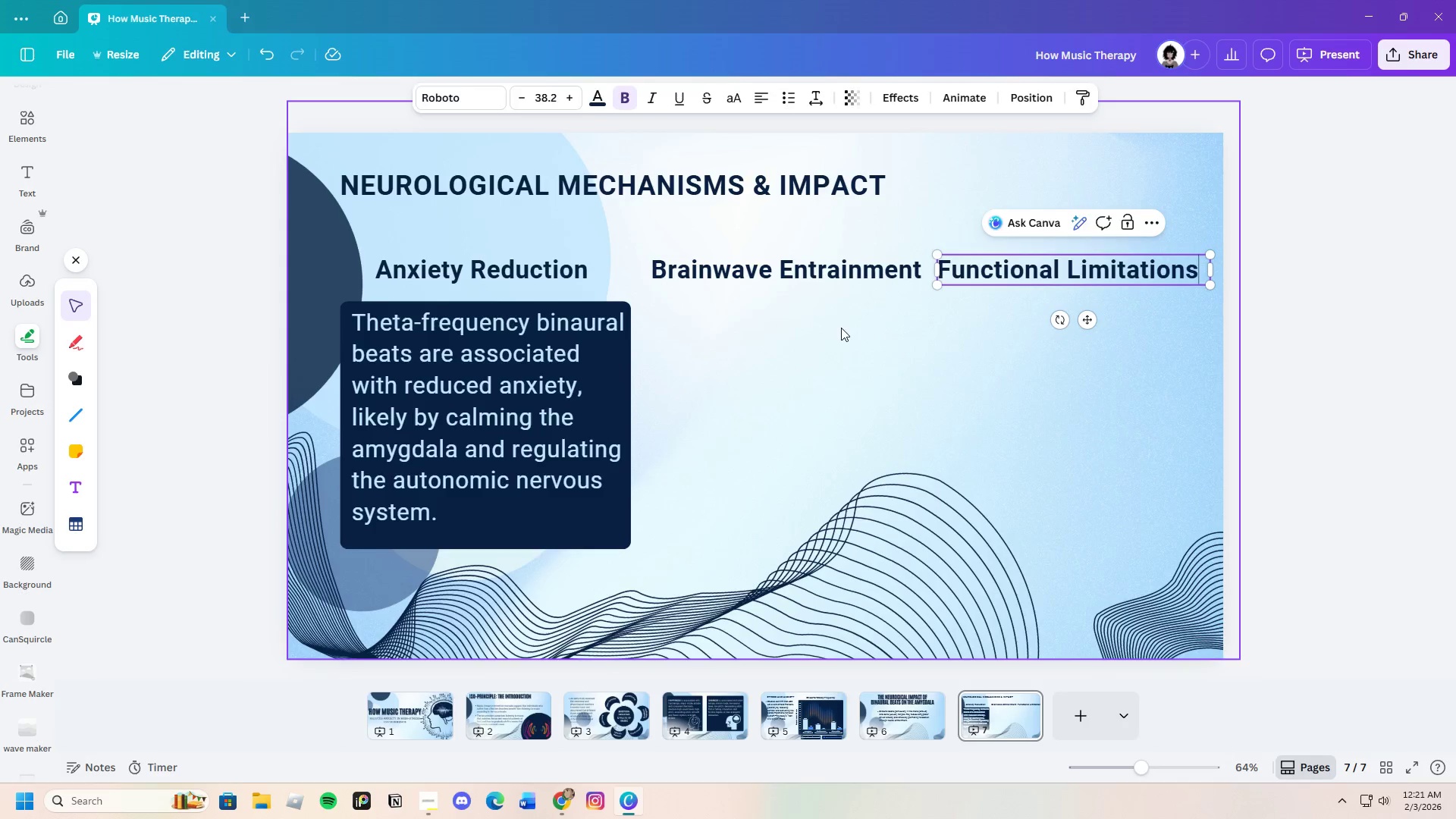 
double_click([850, 277])
 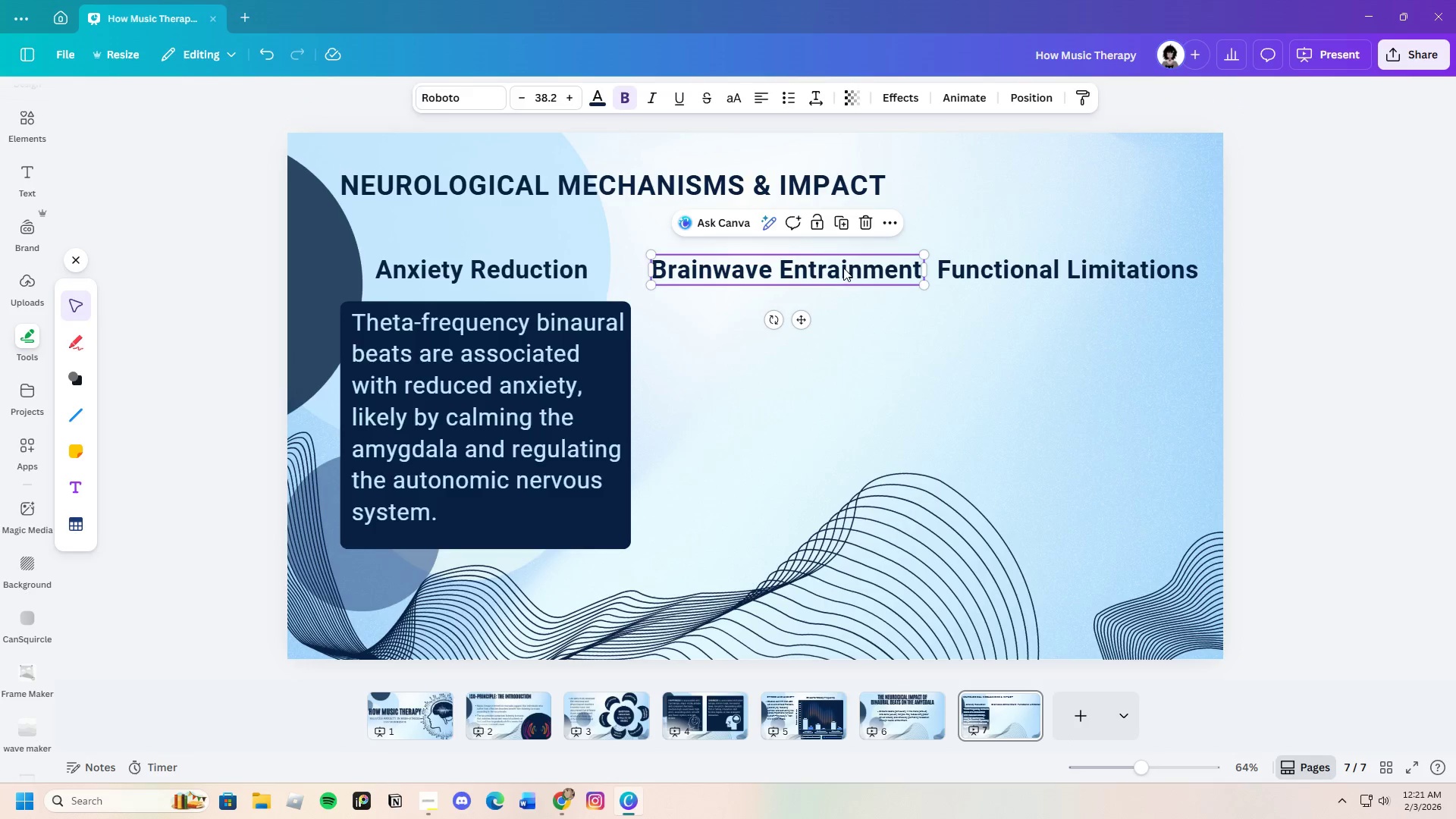 
left_click_drag(start_coordinate=[843, 268], to_coordinate=[836, 268])
 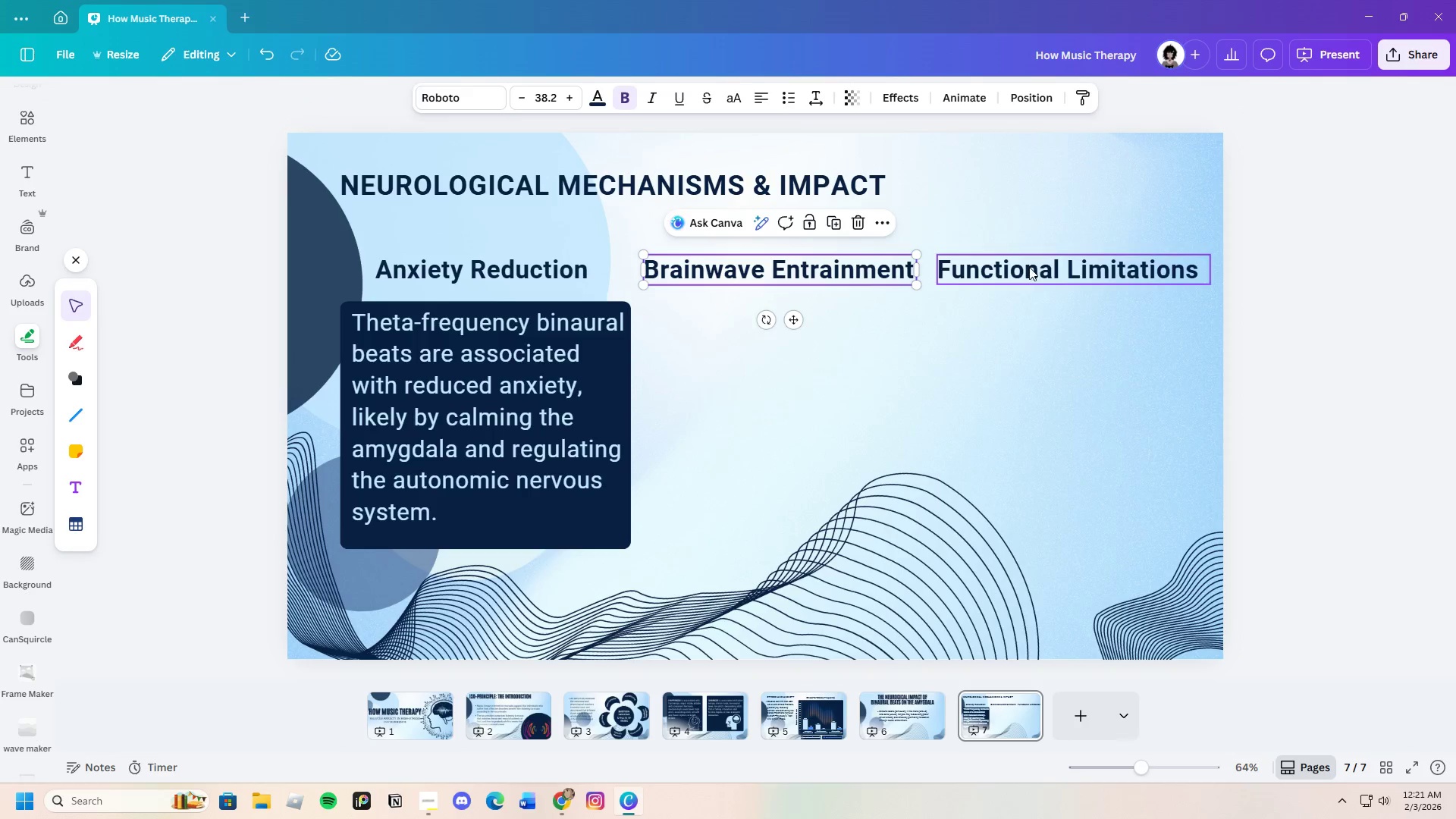 
left_click_drag(start_coordinate=[1029, 267], to_coordinate=[1025, 267])
 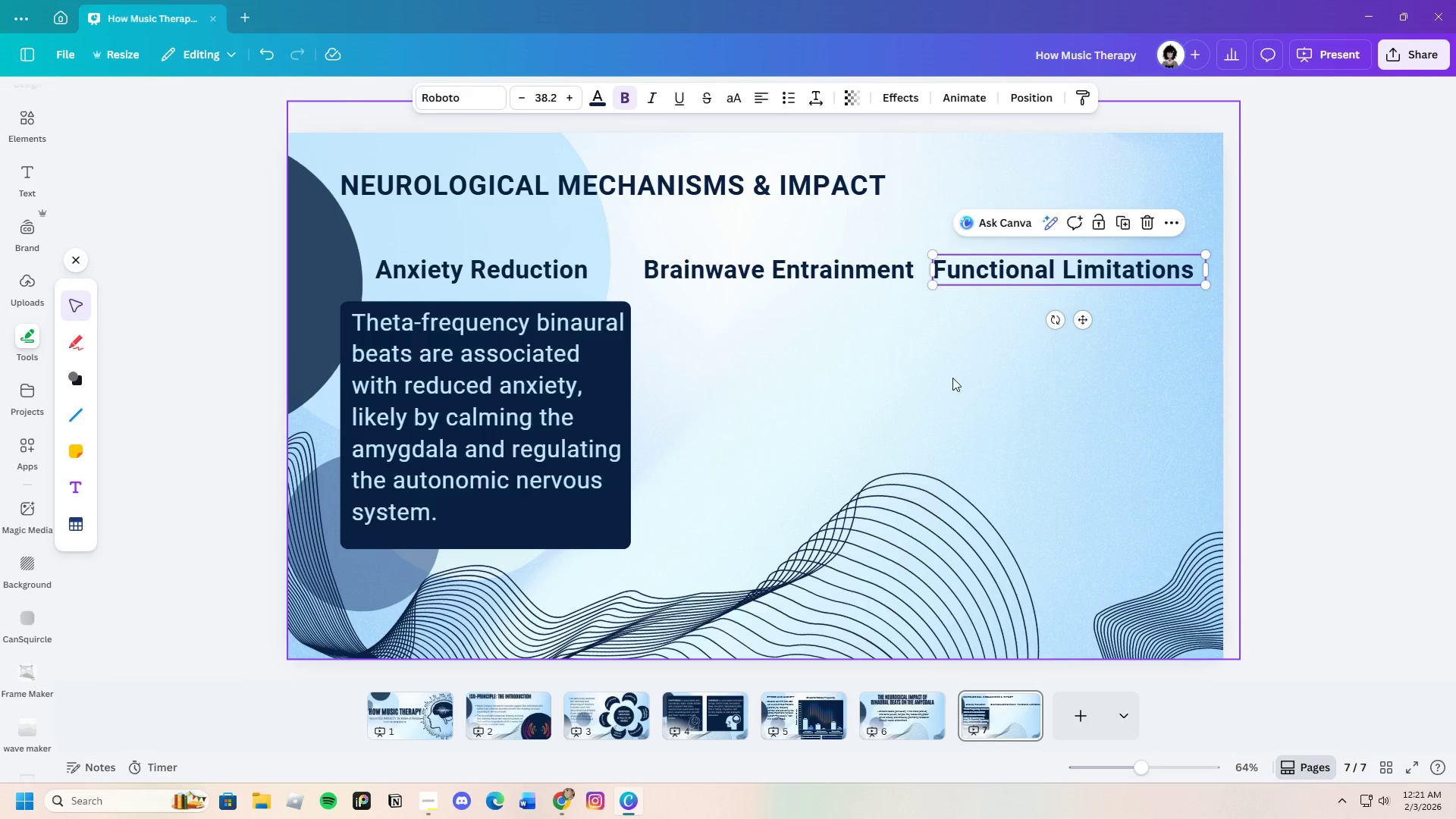 
left_click([951, 378])
 